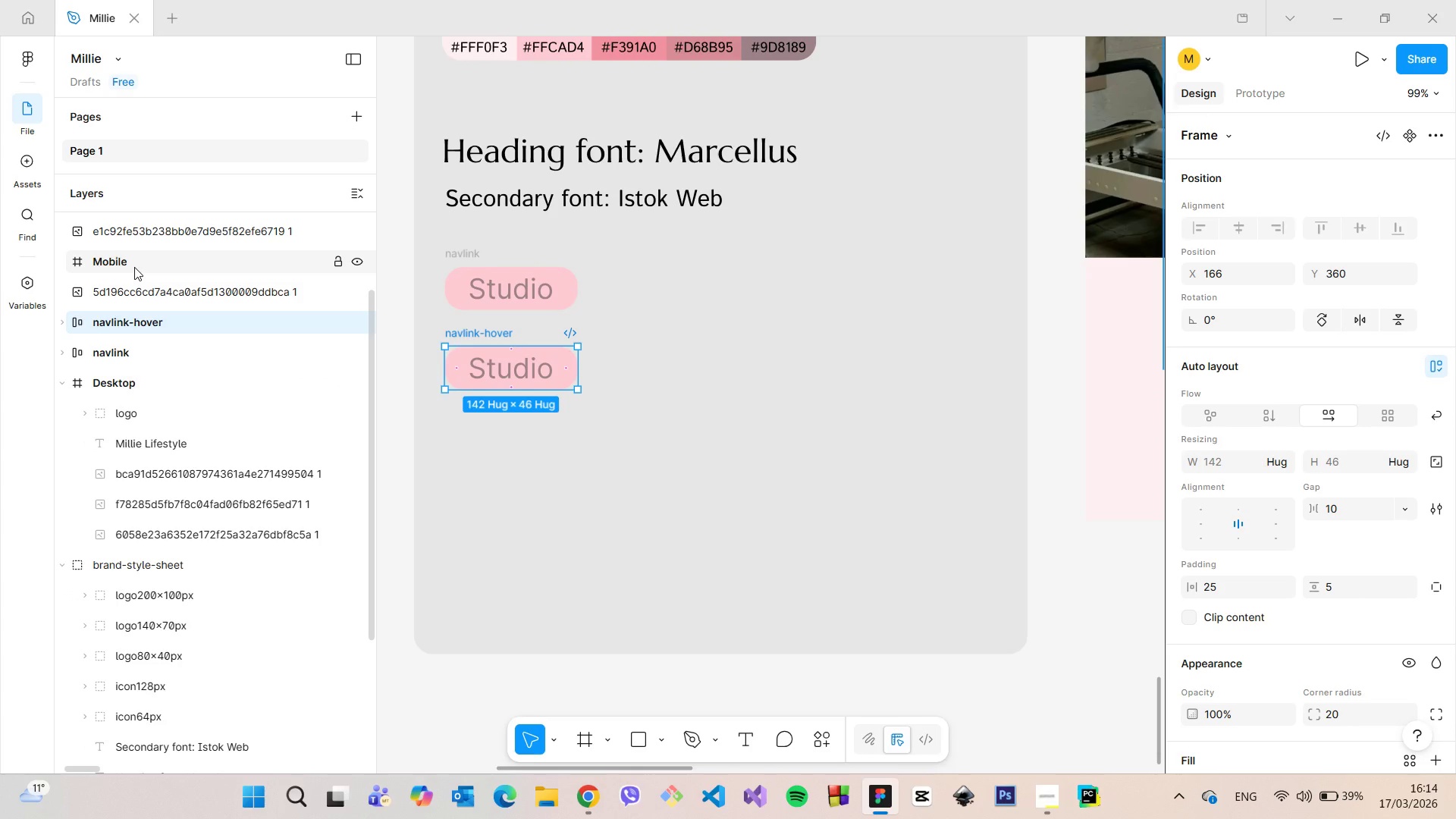 
left_click([107, 264])
 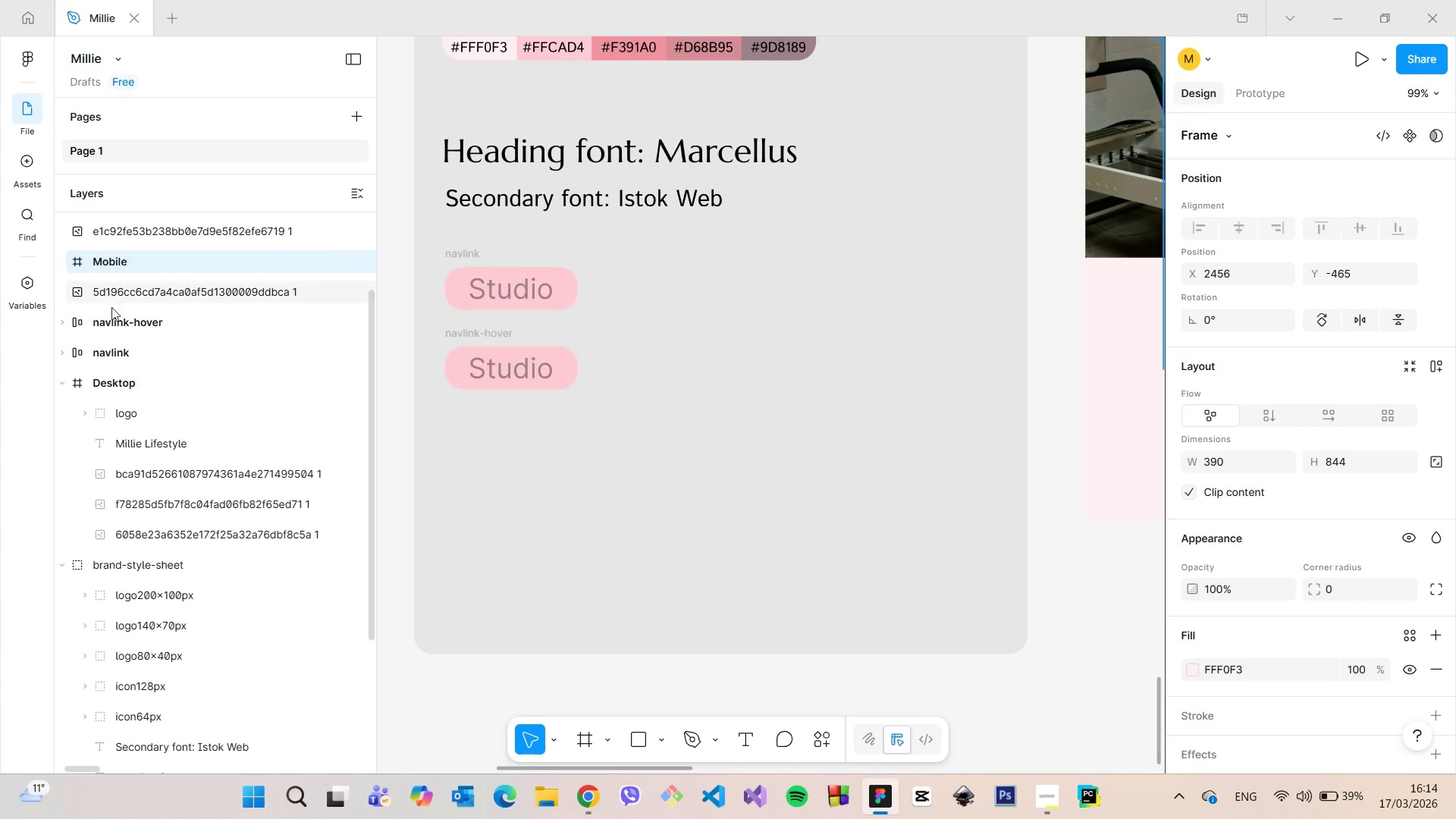 
left_click([116, 322])
 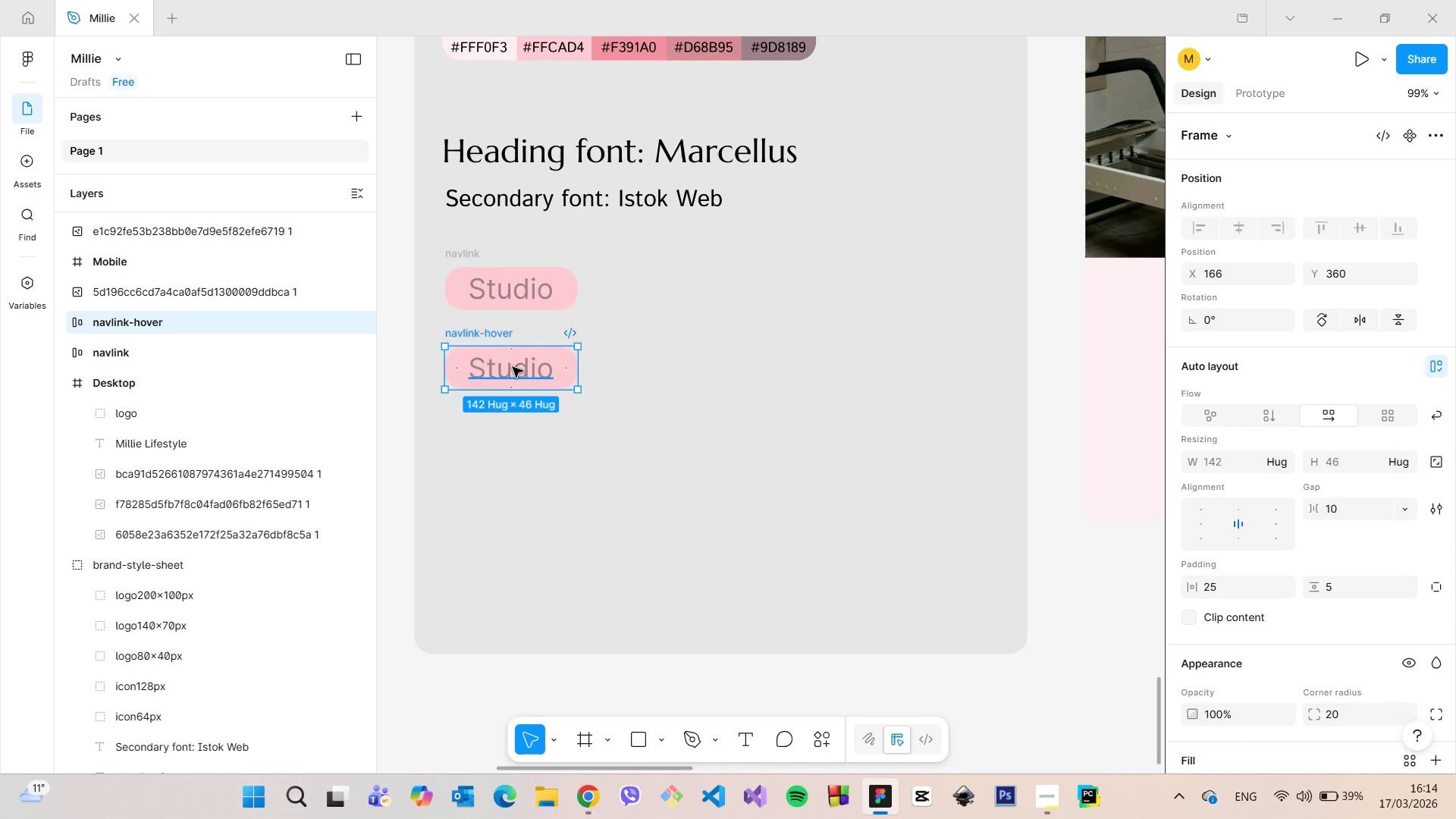 
hold_key(key=AltLeft, duration=1.52)
left_click_drag(start_coordinate=[513, 367], to_coordinate=[513, 444])
 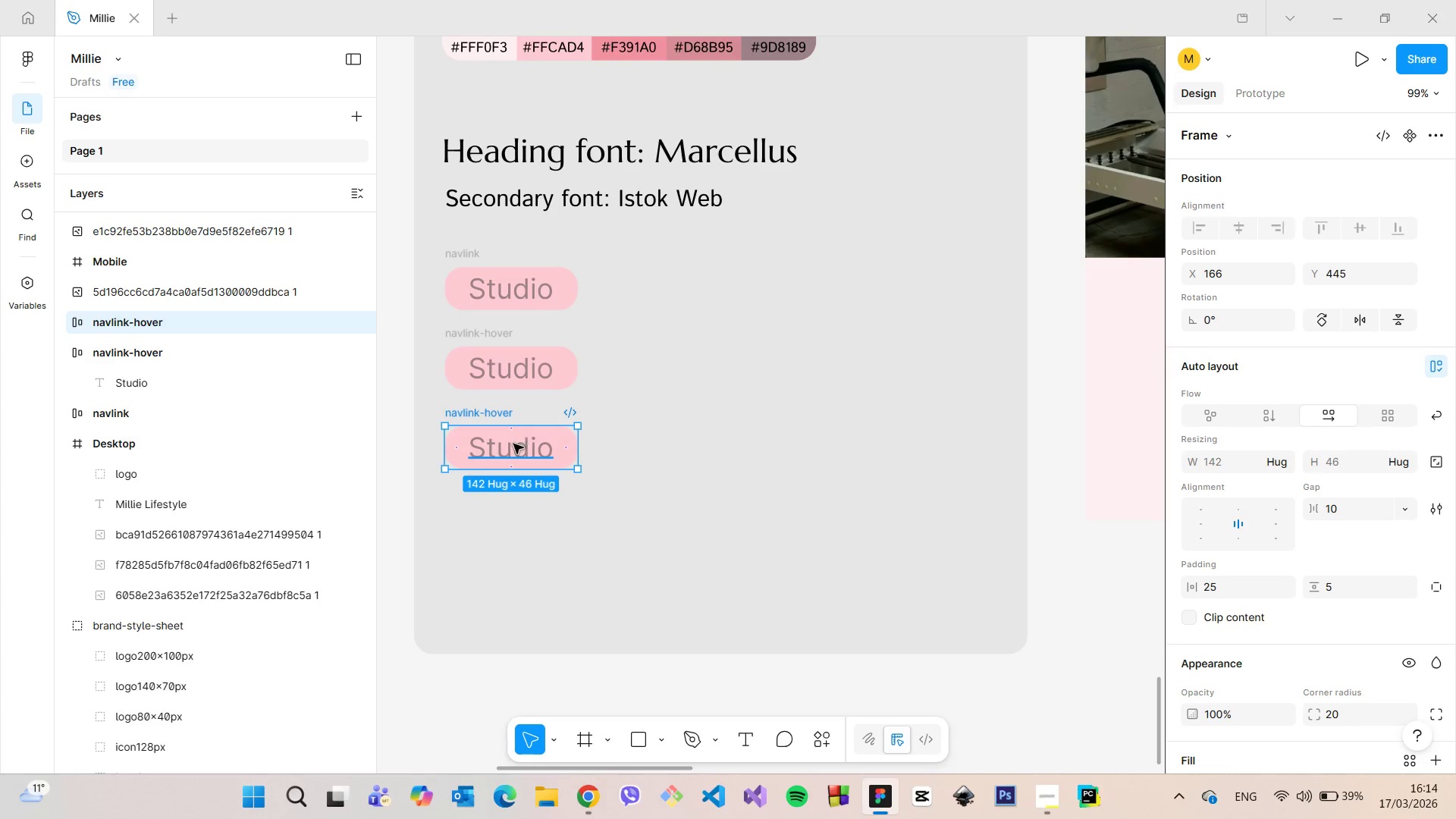 
hold_key(key=AltLeft, duration=1.51)
 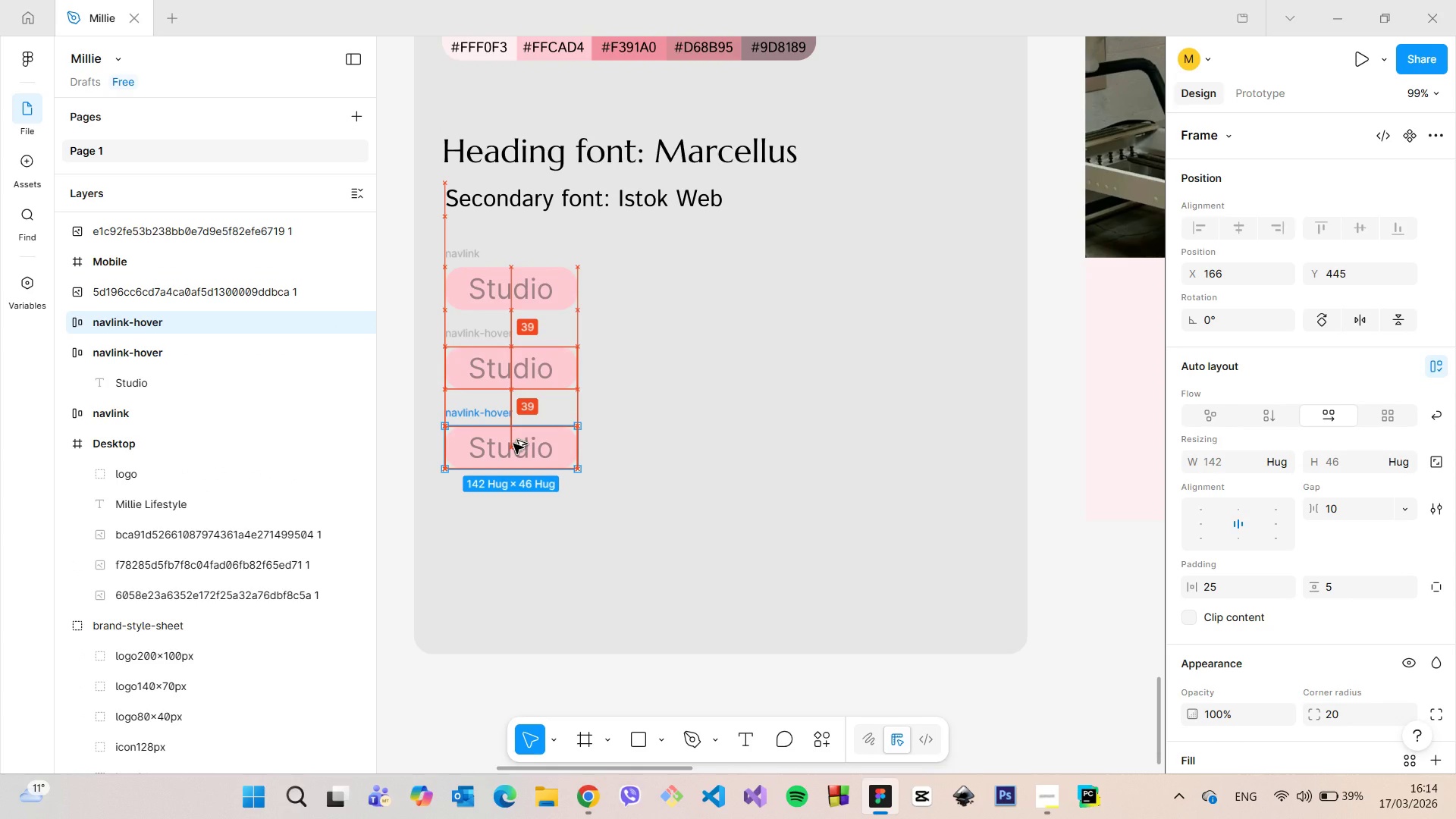 
hold_key(key=AltLeft, duration=1.19)
 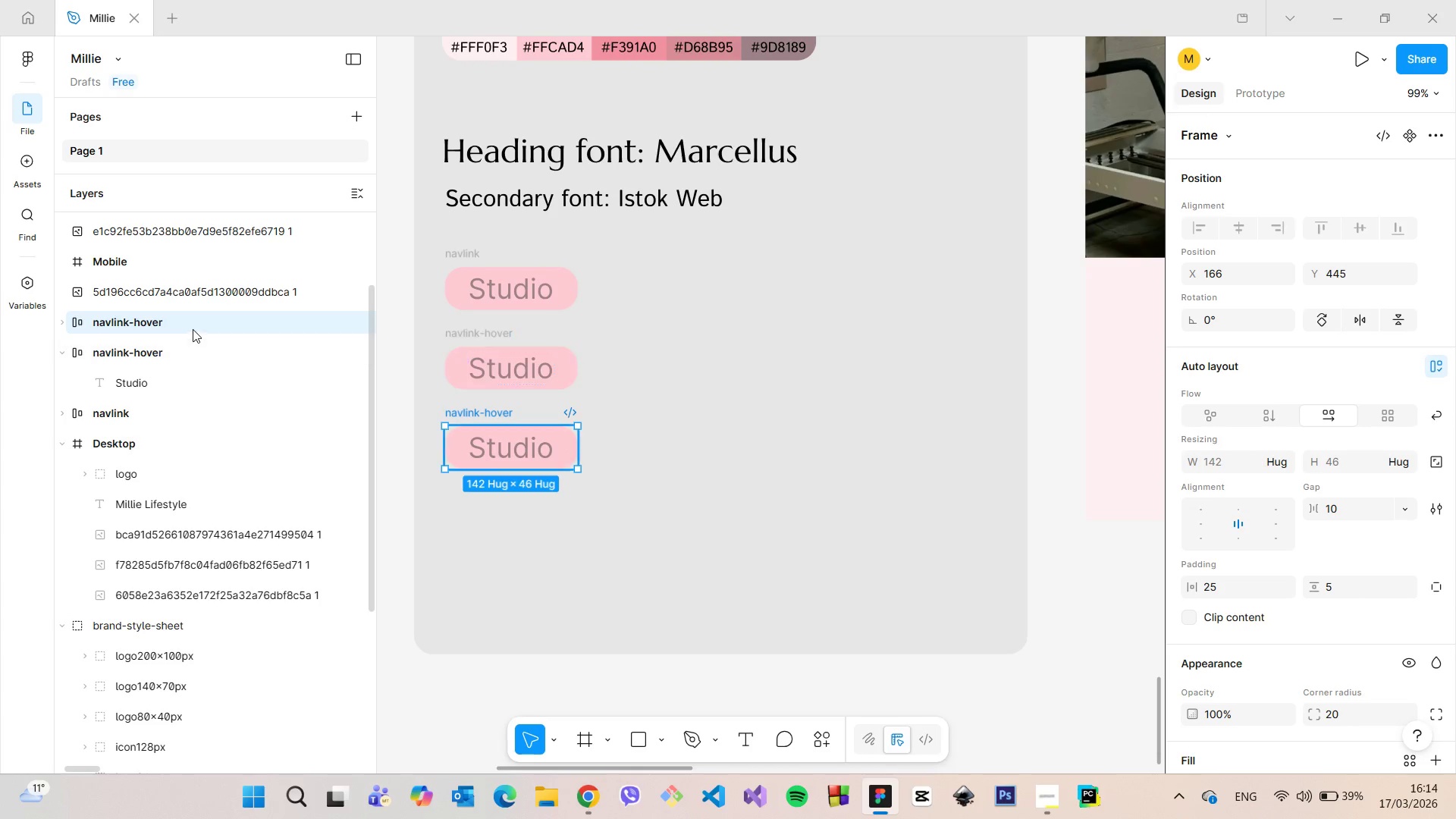 
double_click([185, 317])
 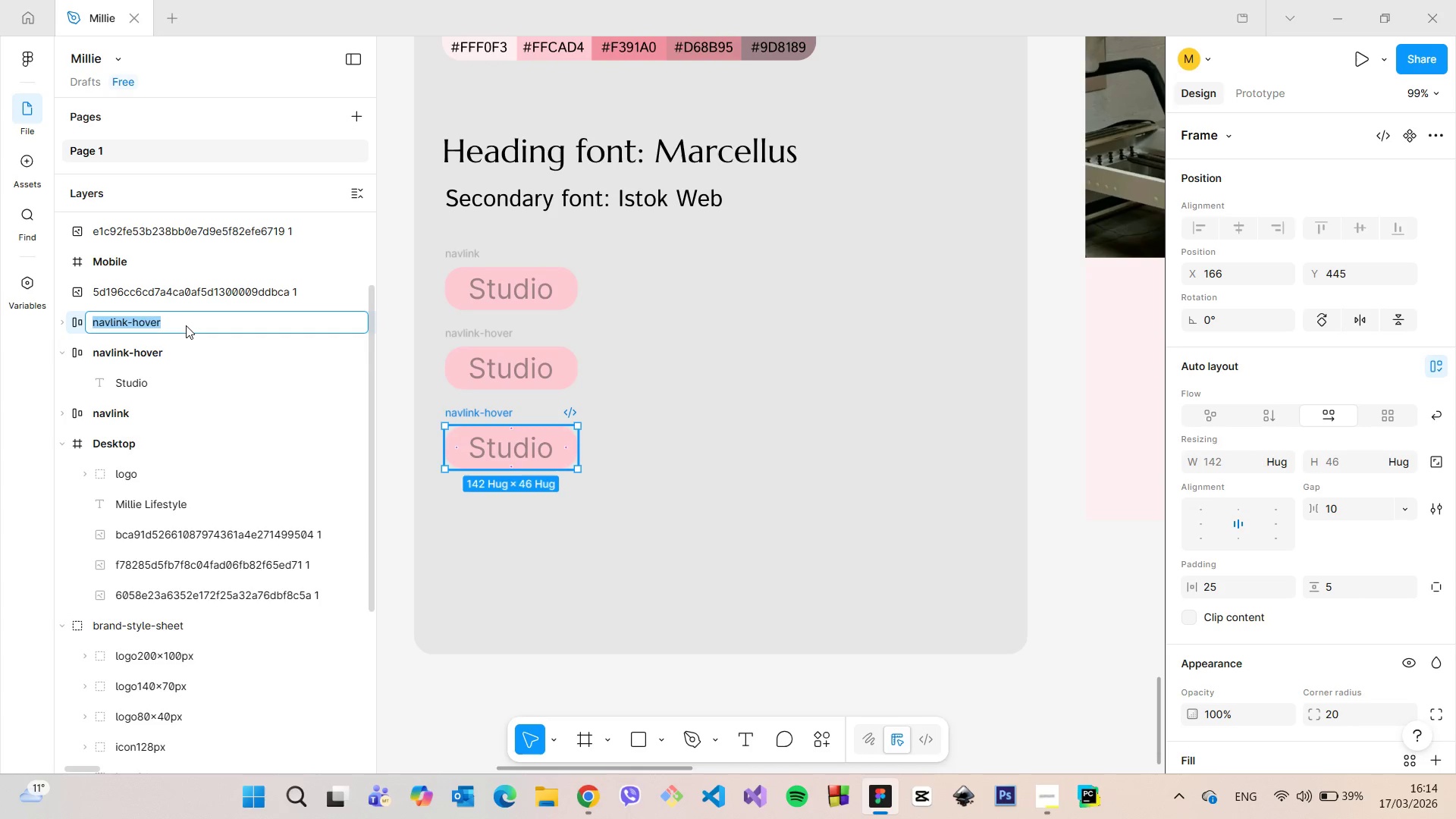 
triple_click([186, 325])
 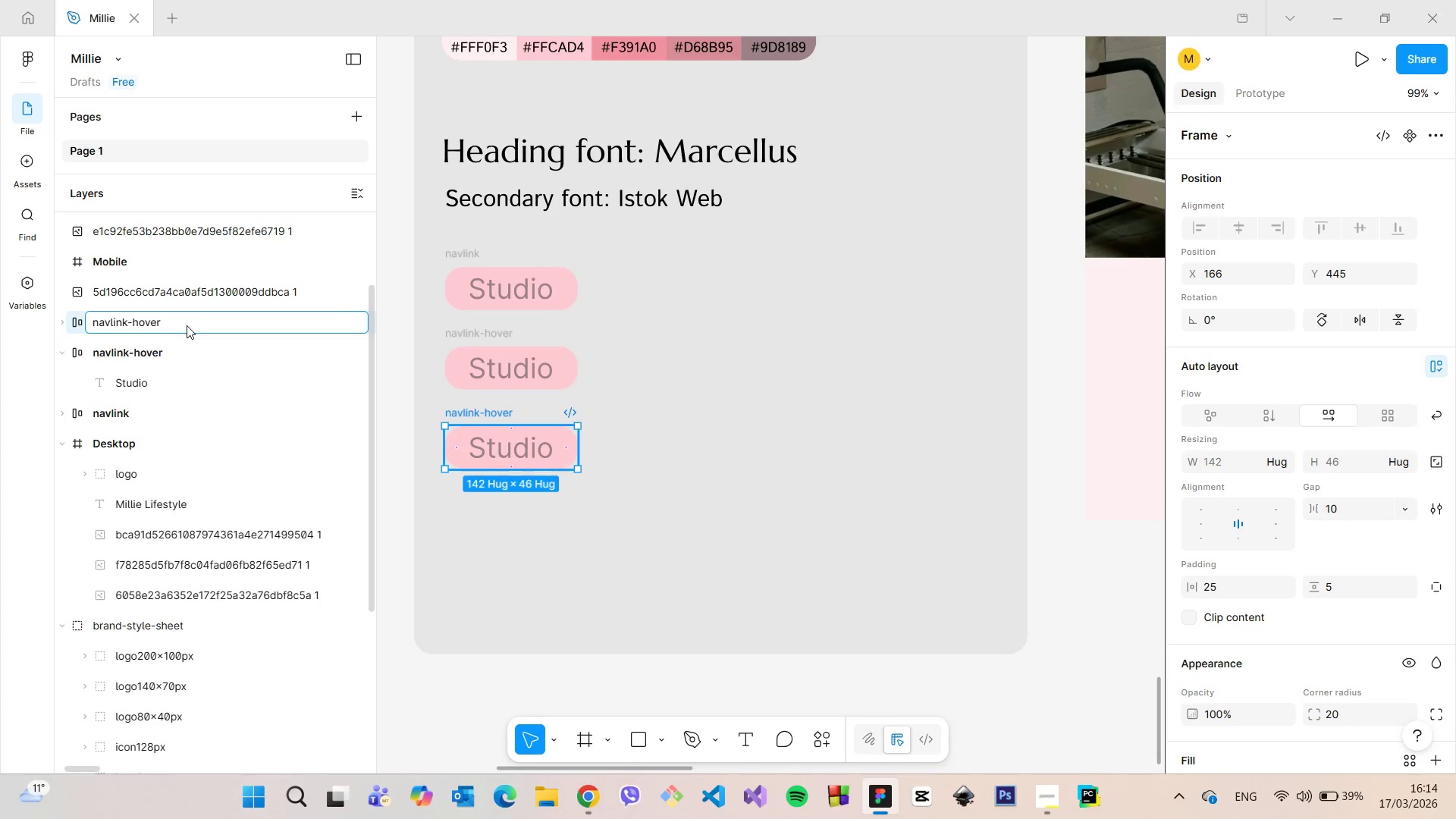 
key(Backspace)
key(Backspace)
key(Backspace)
key(Backspace)
key(Backspace)
type(active)
 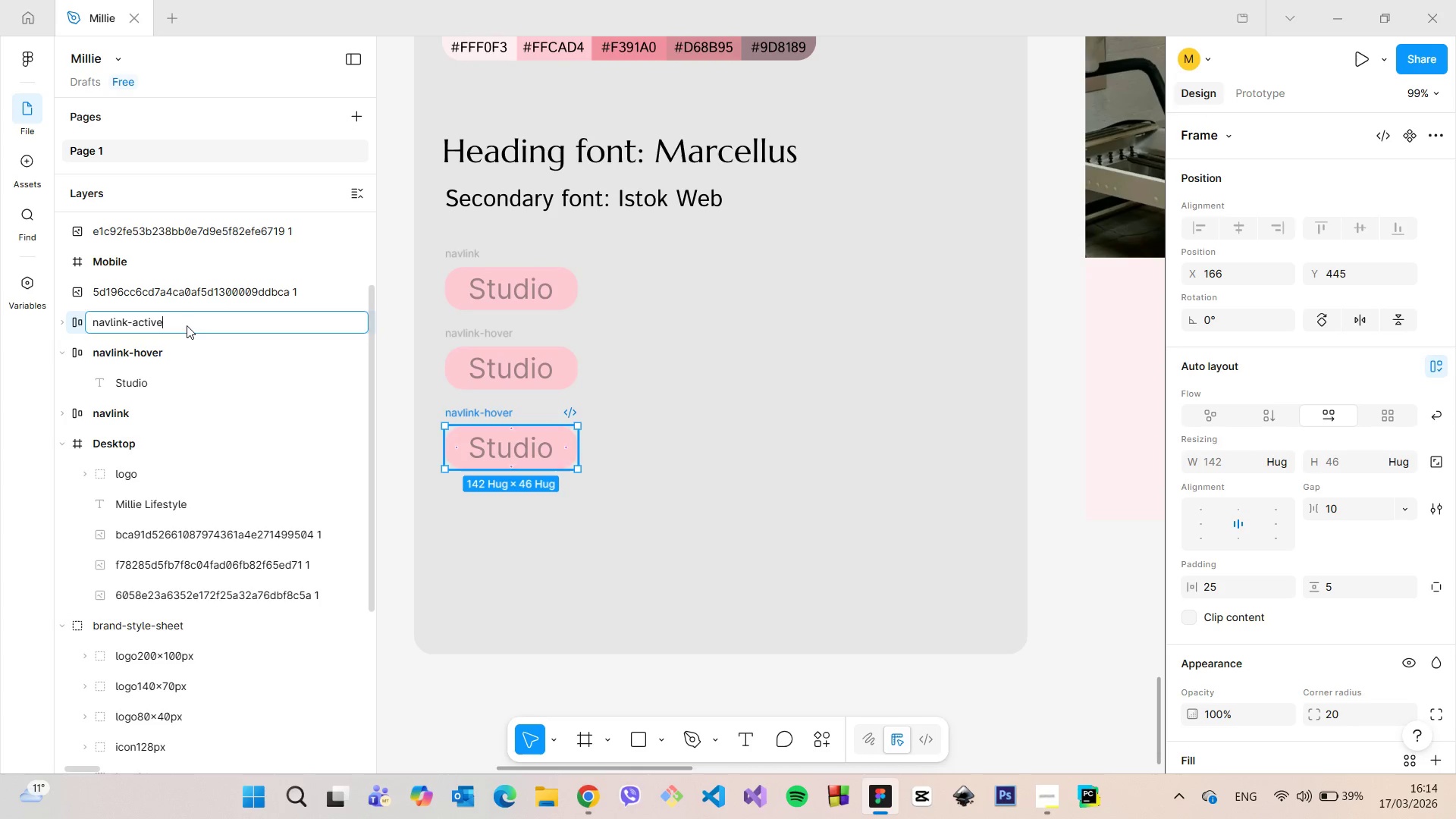 
key(Enter)
 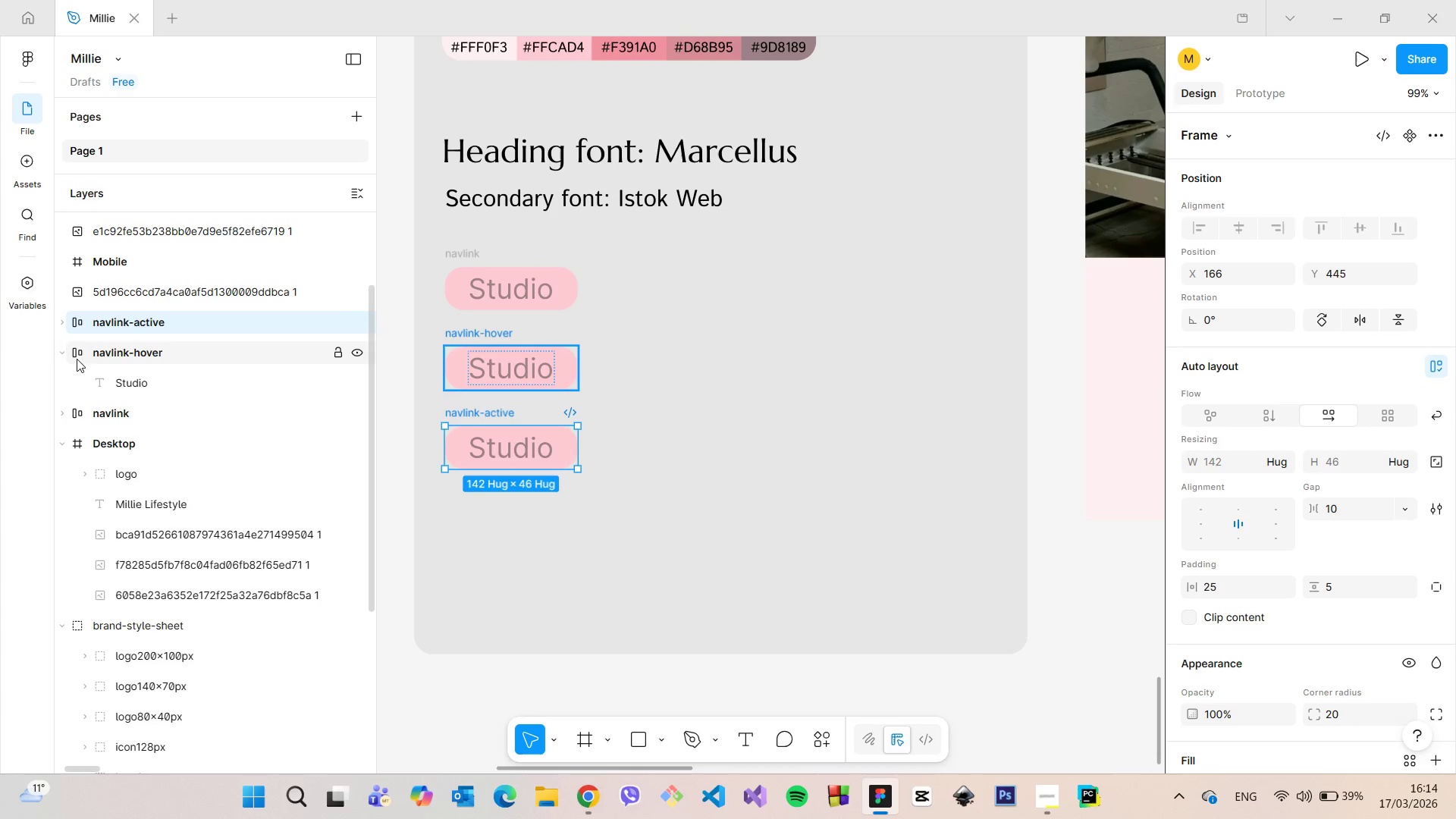 
left_click([63, 349])
 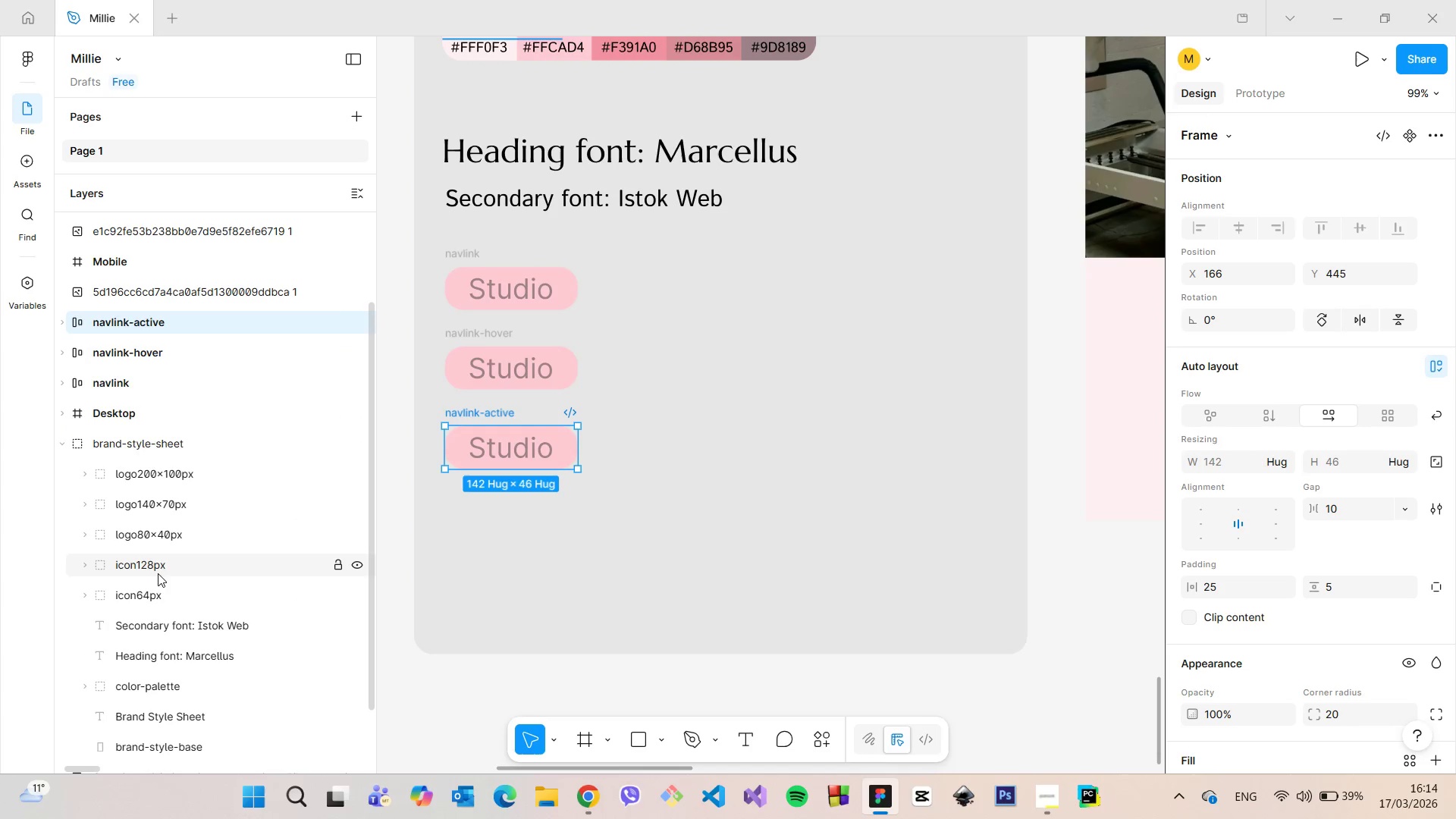 
left_click([146, 394])
 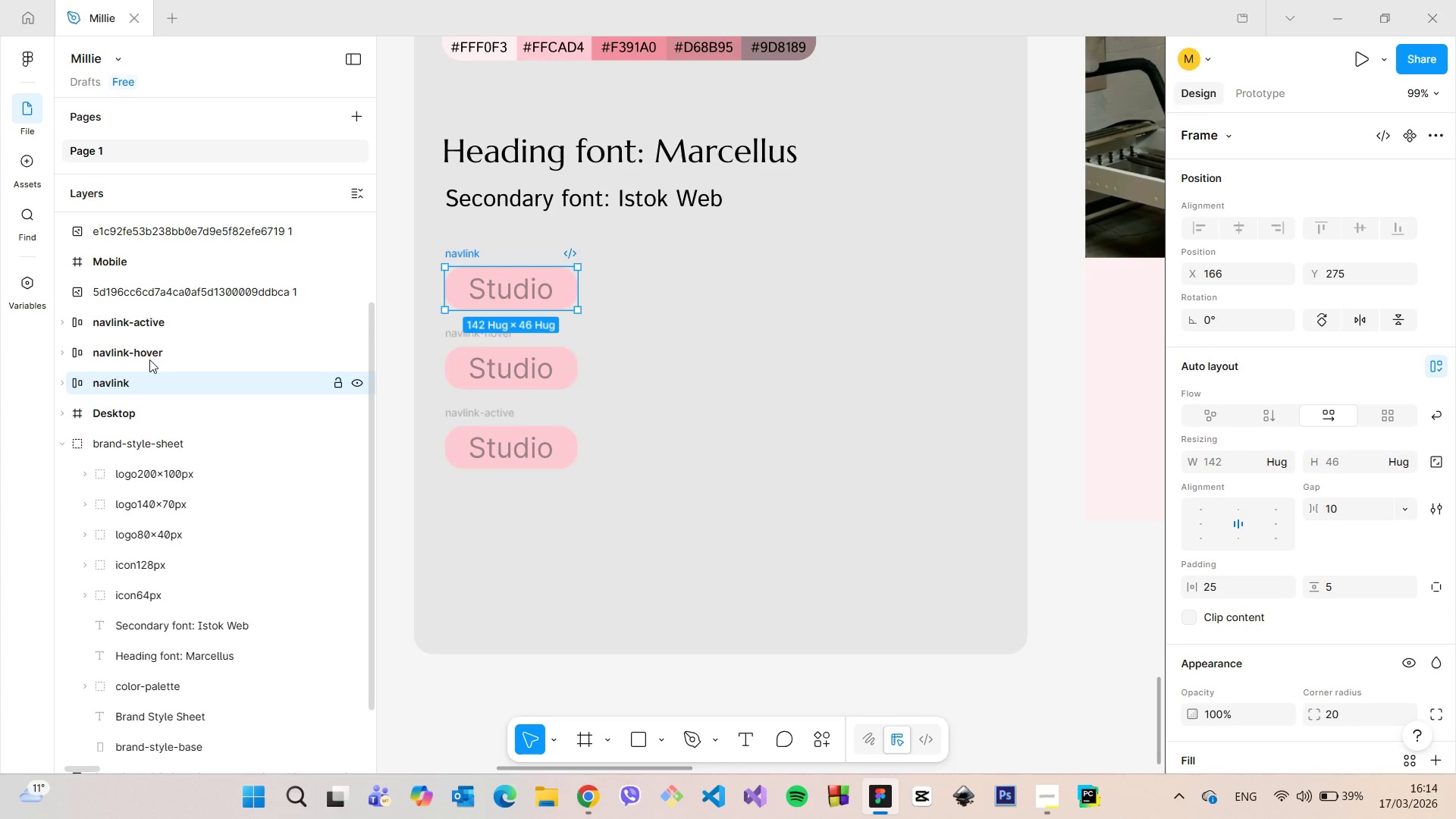 
hold_key(key=ShiftLeft, duration=0.8)
left_click([149, 331])
 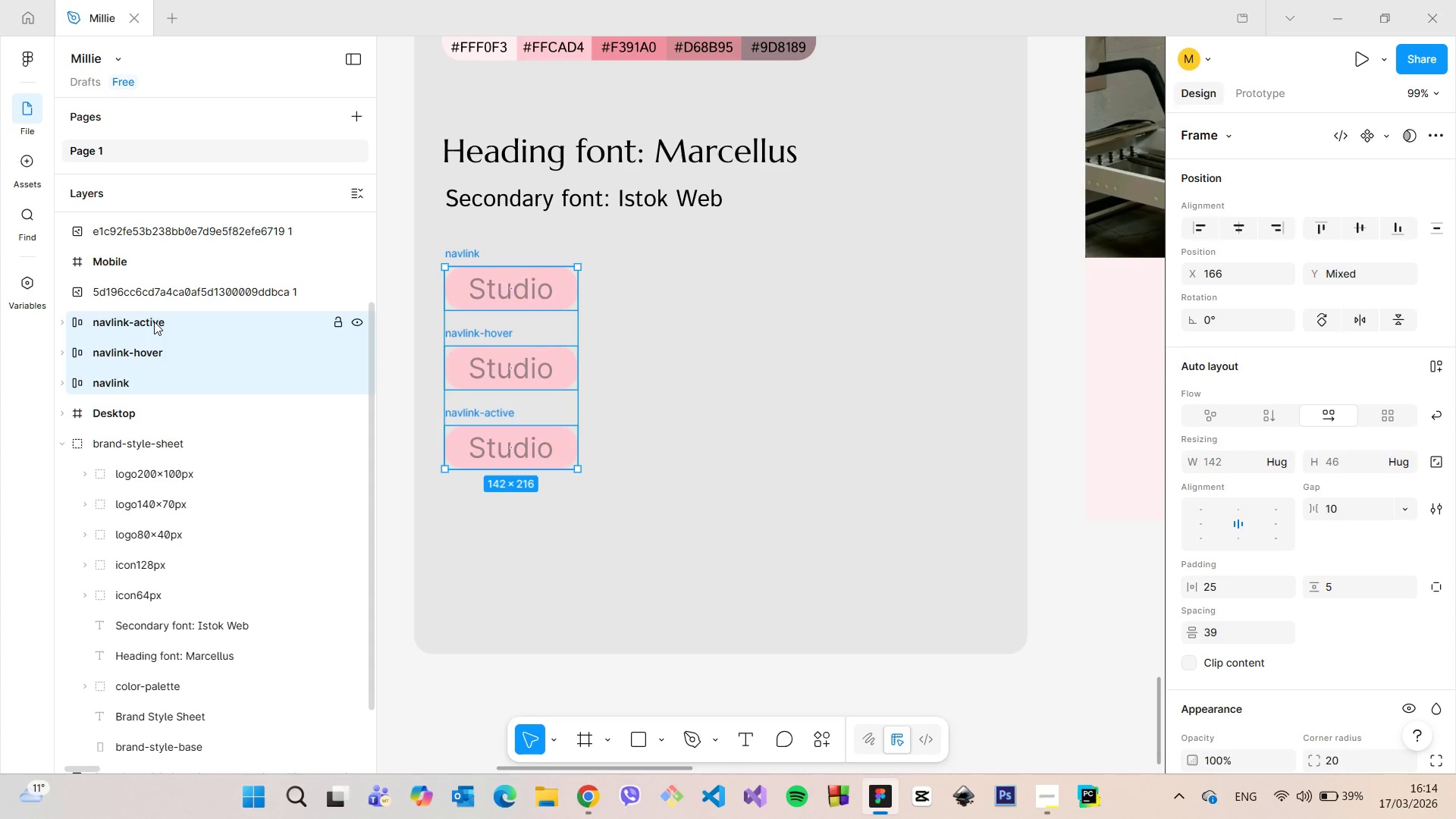 
left_click_drag(start_coordinate=[154, 322], to_coordinate=[165, 451])
 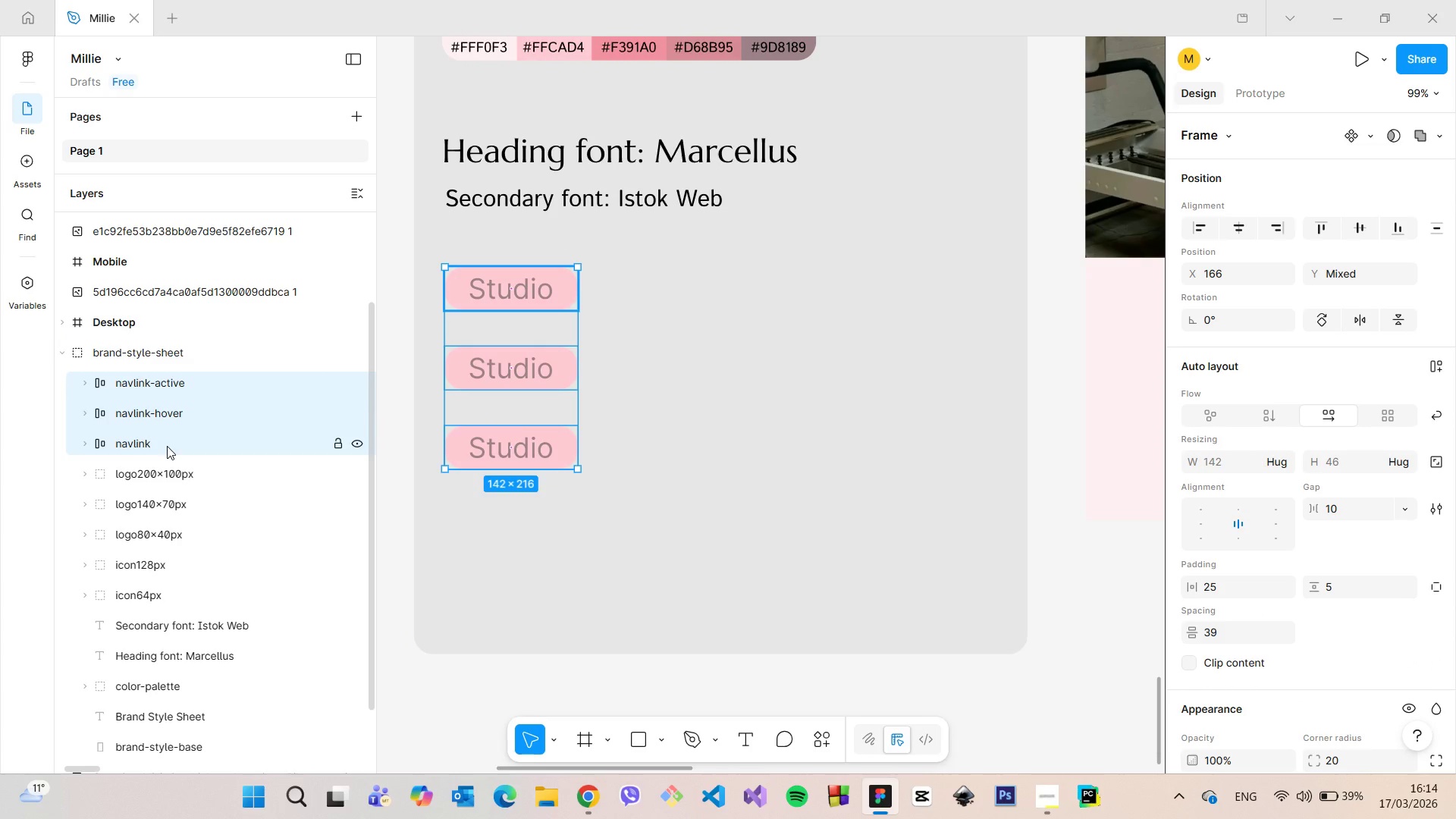 
left_click([167, 446])
 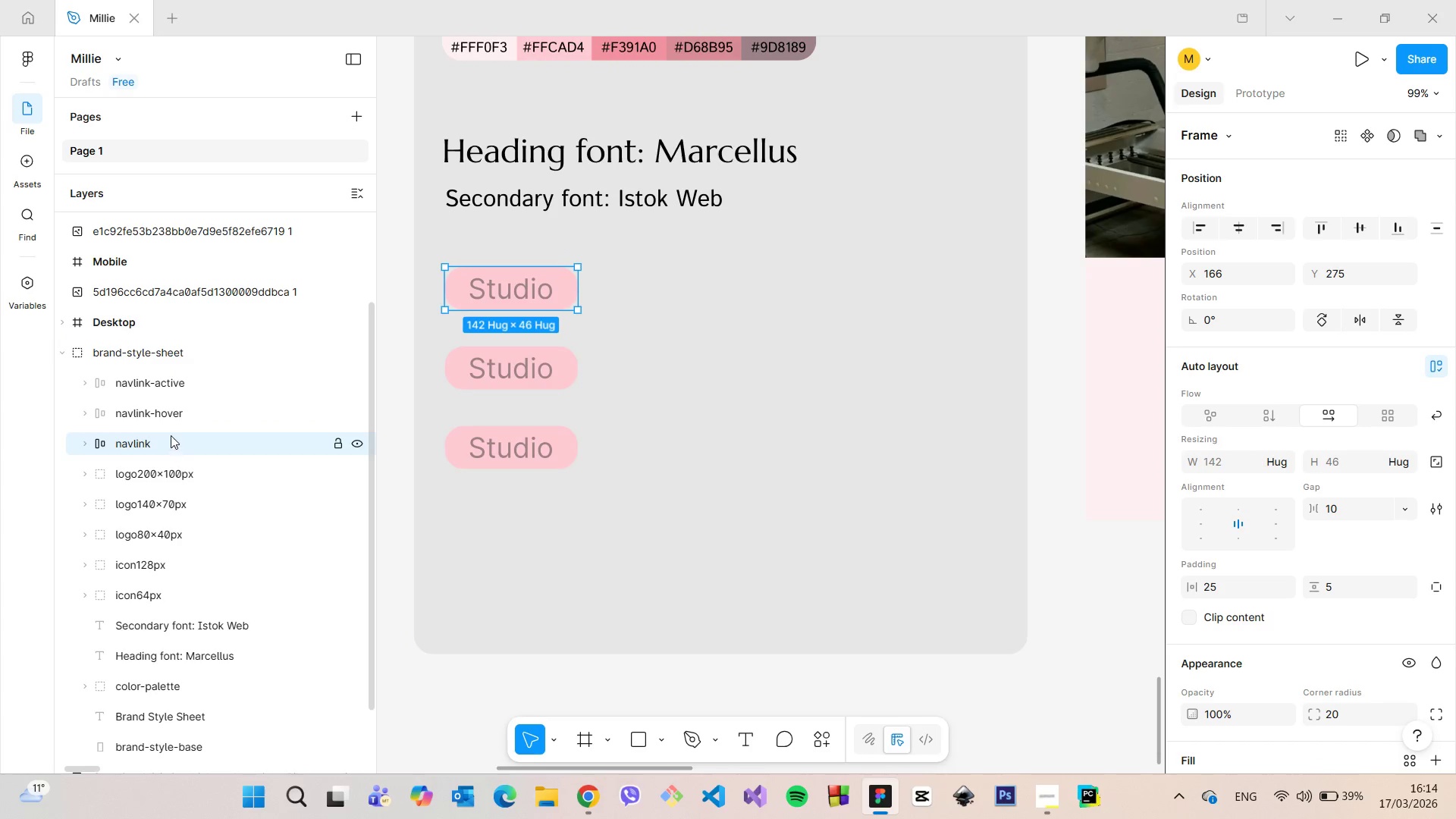 
left_click([172, 421])
 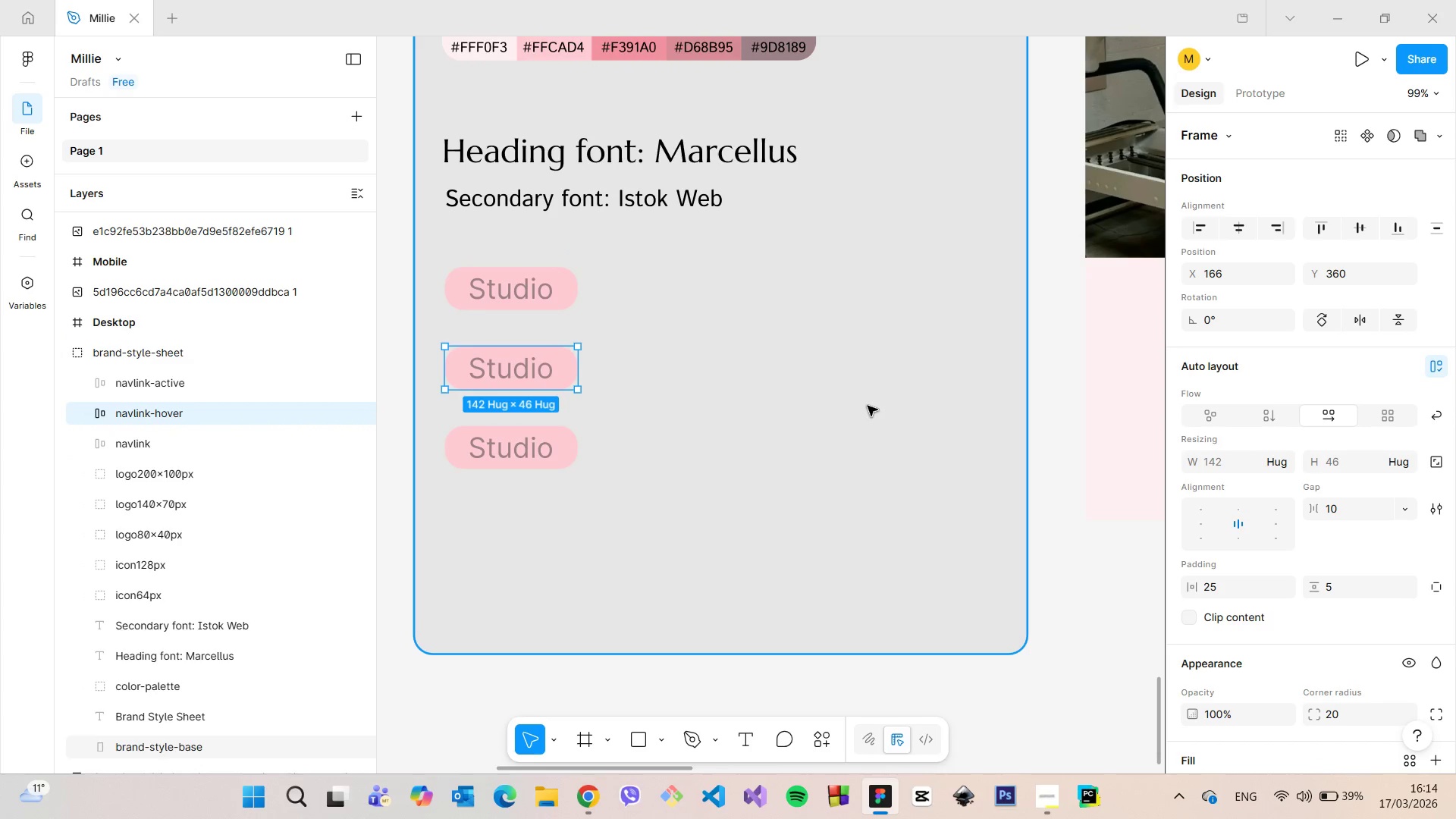 
scroll: coordinate [1266, 479], scroll_direction: down, amount: 5.0
 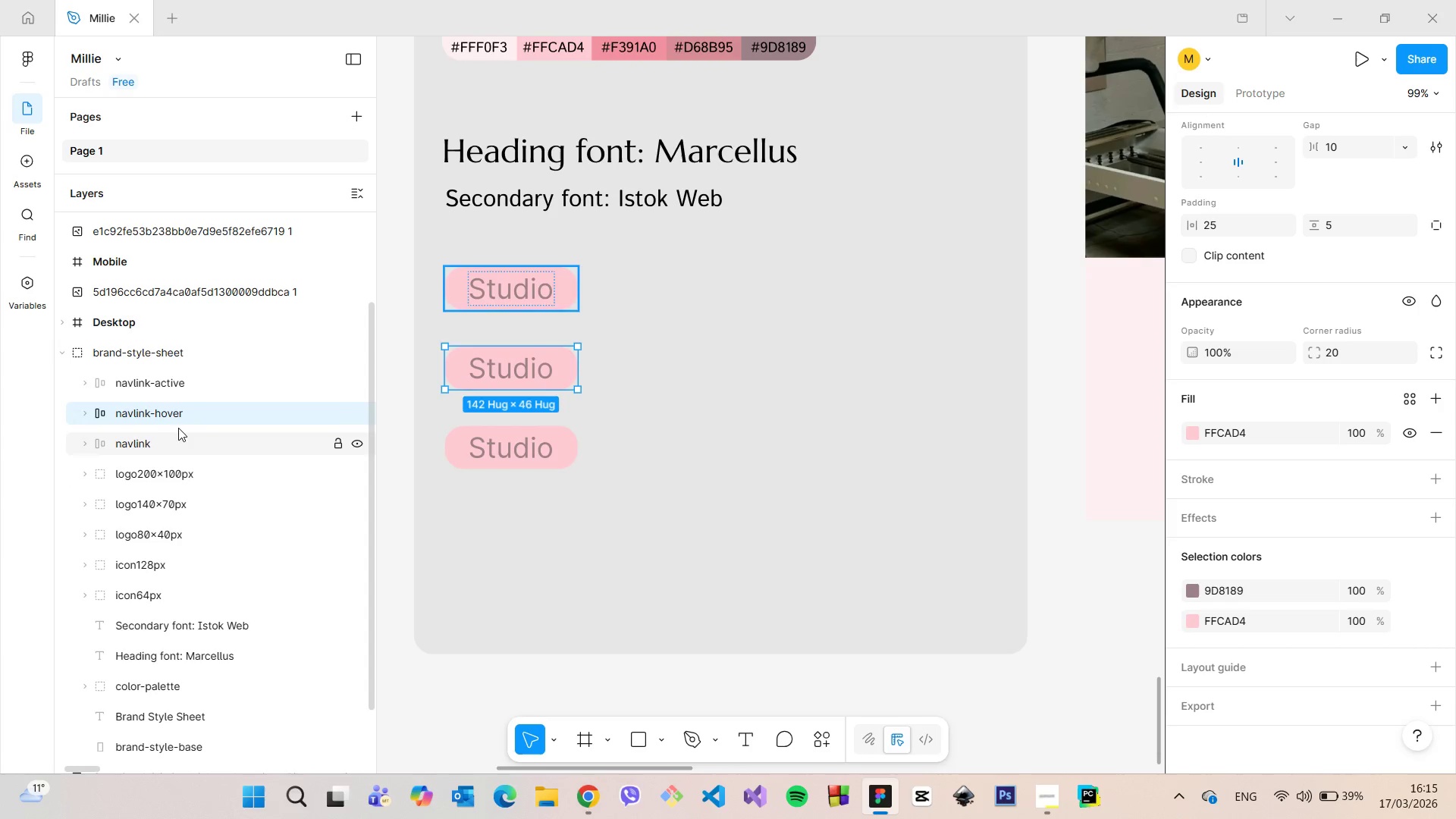 
left_click([81, 412])
 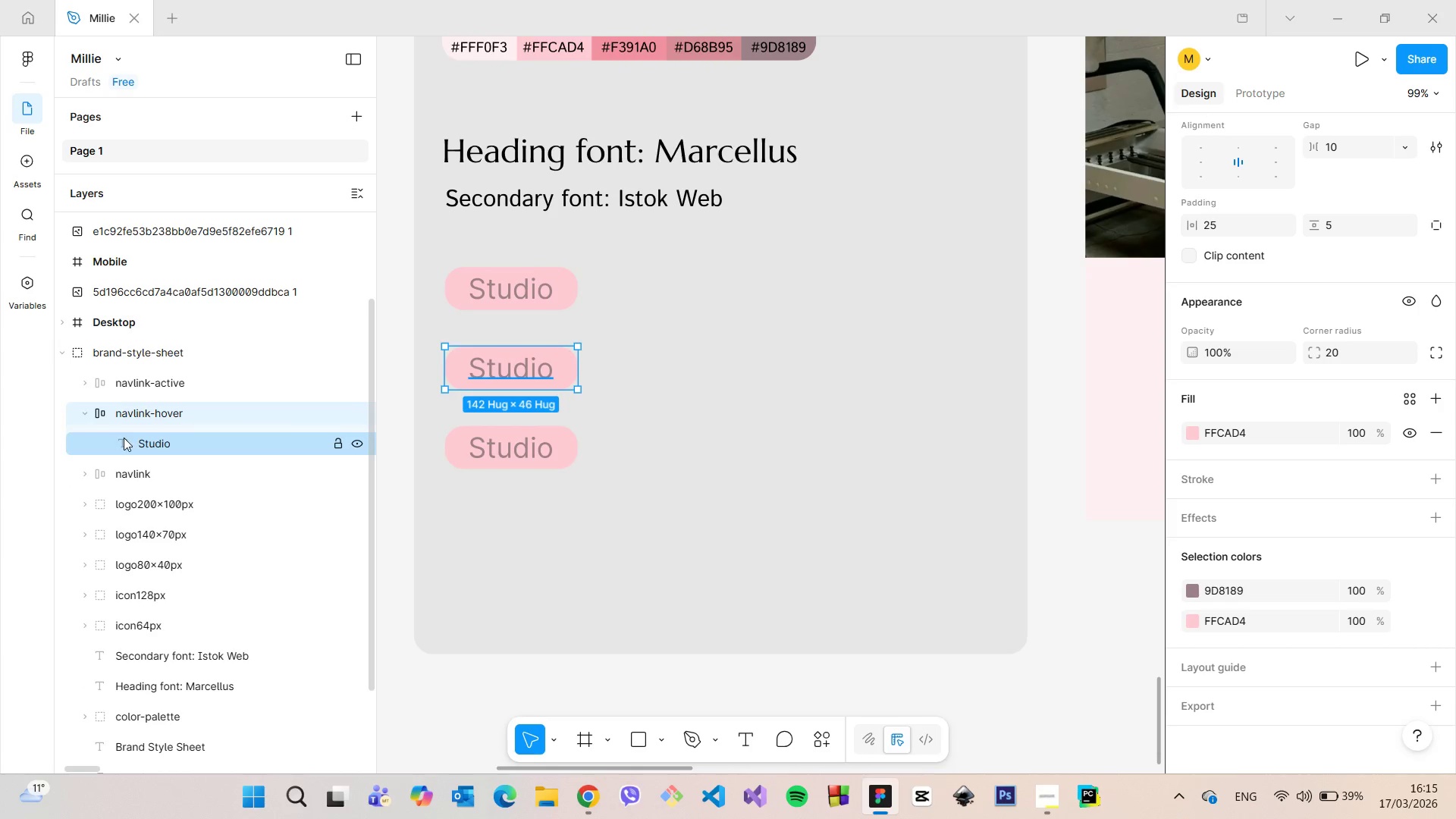 
left_click([124, 438])
 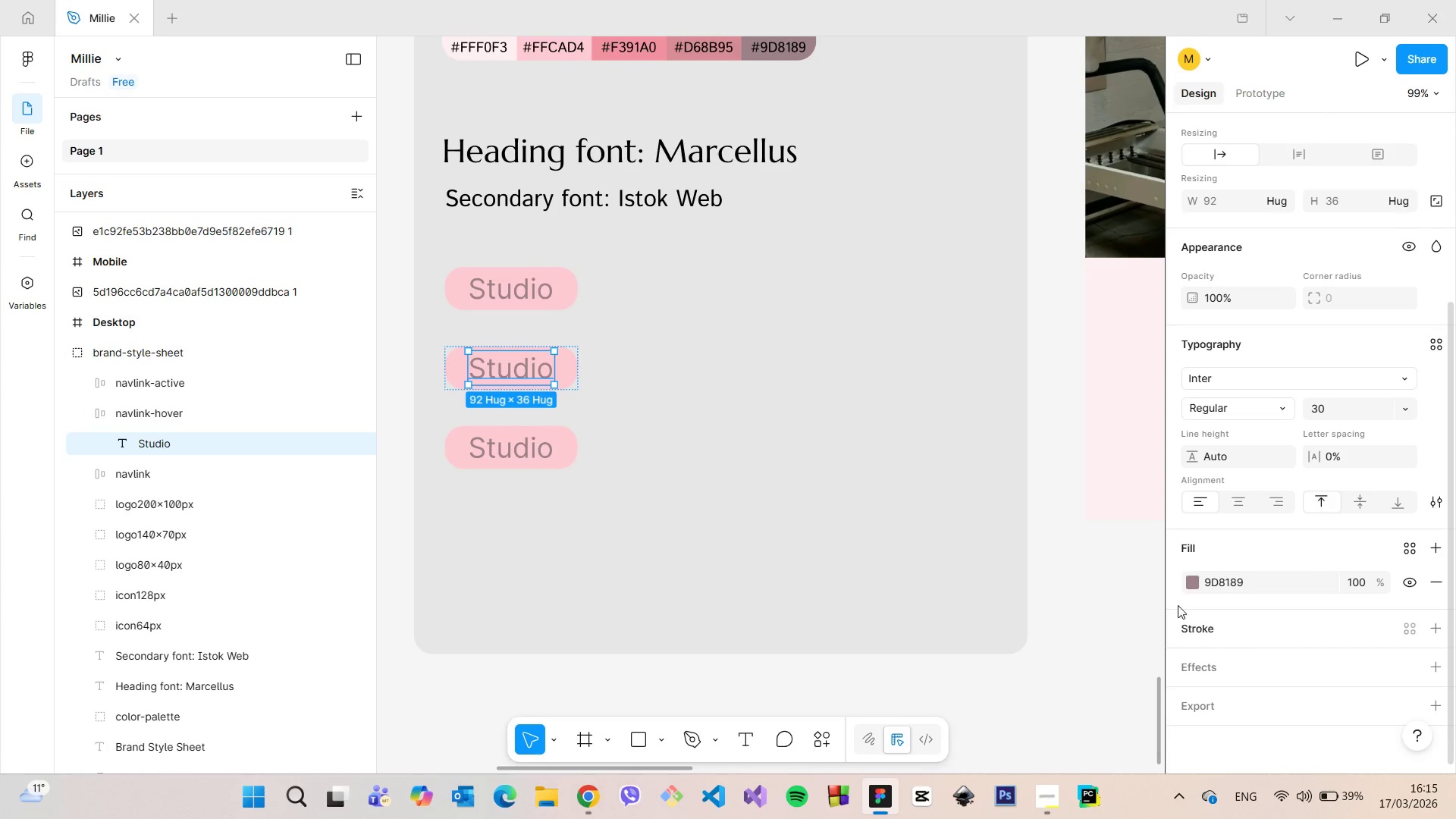 
left_click([1191, 579])
 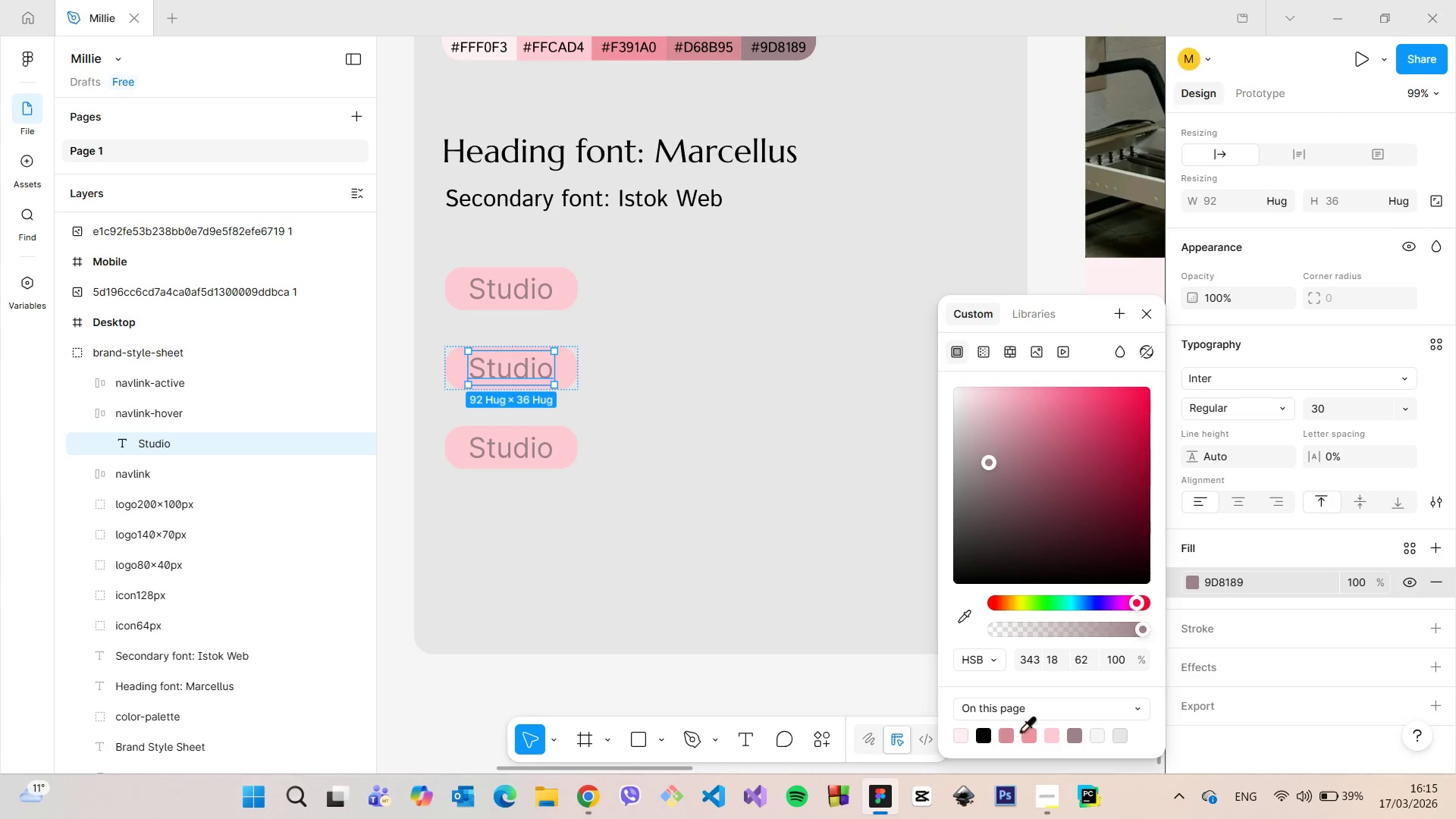 
left_click([1009, 734])
 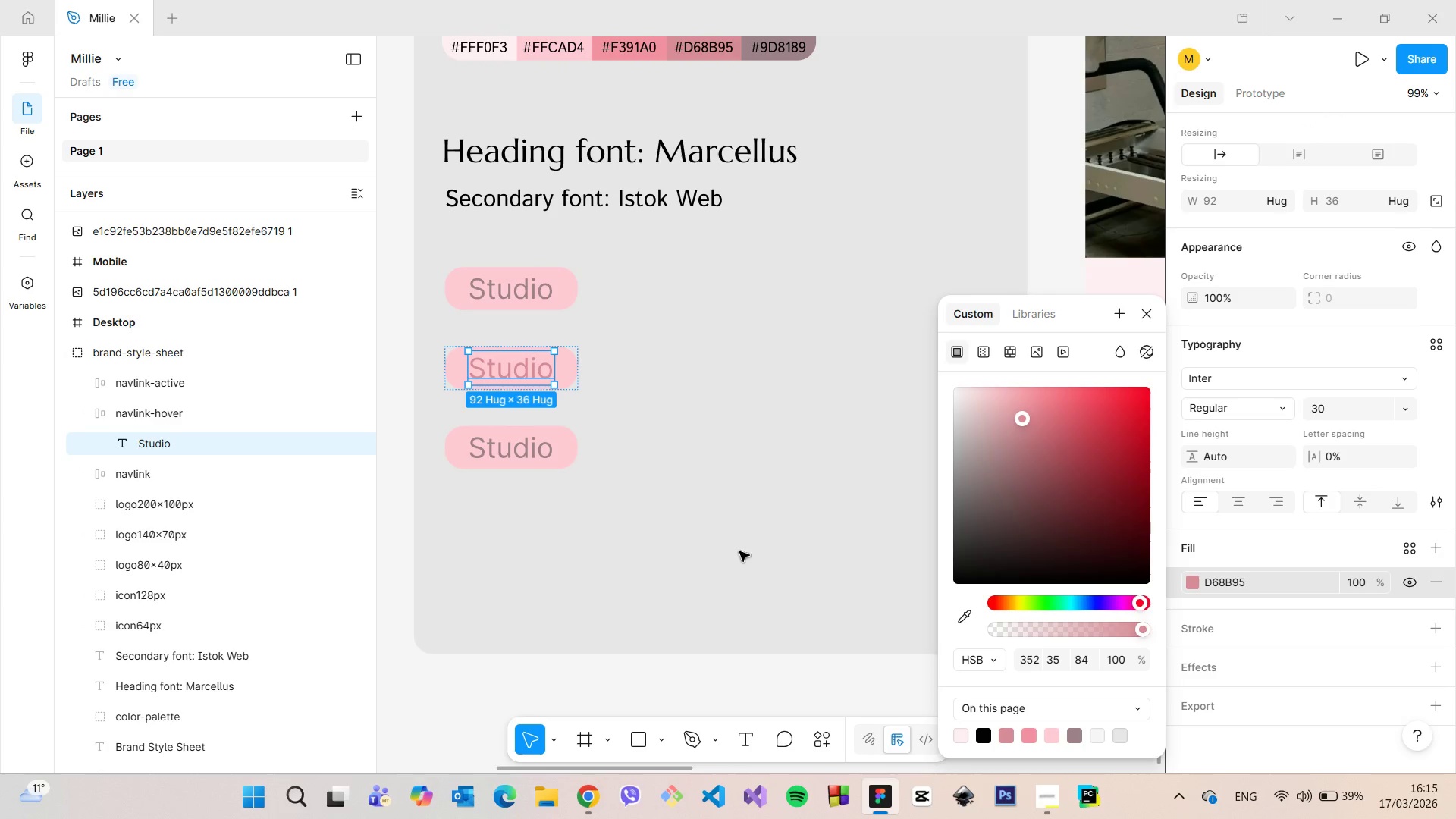 
left_click([653, 433])
 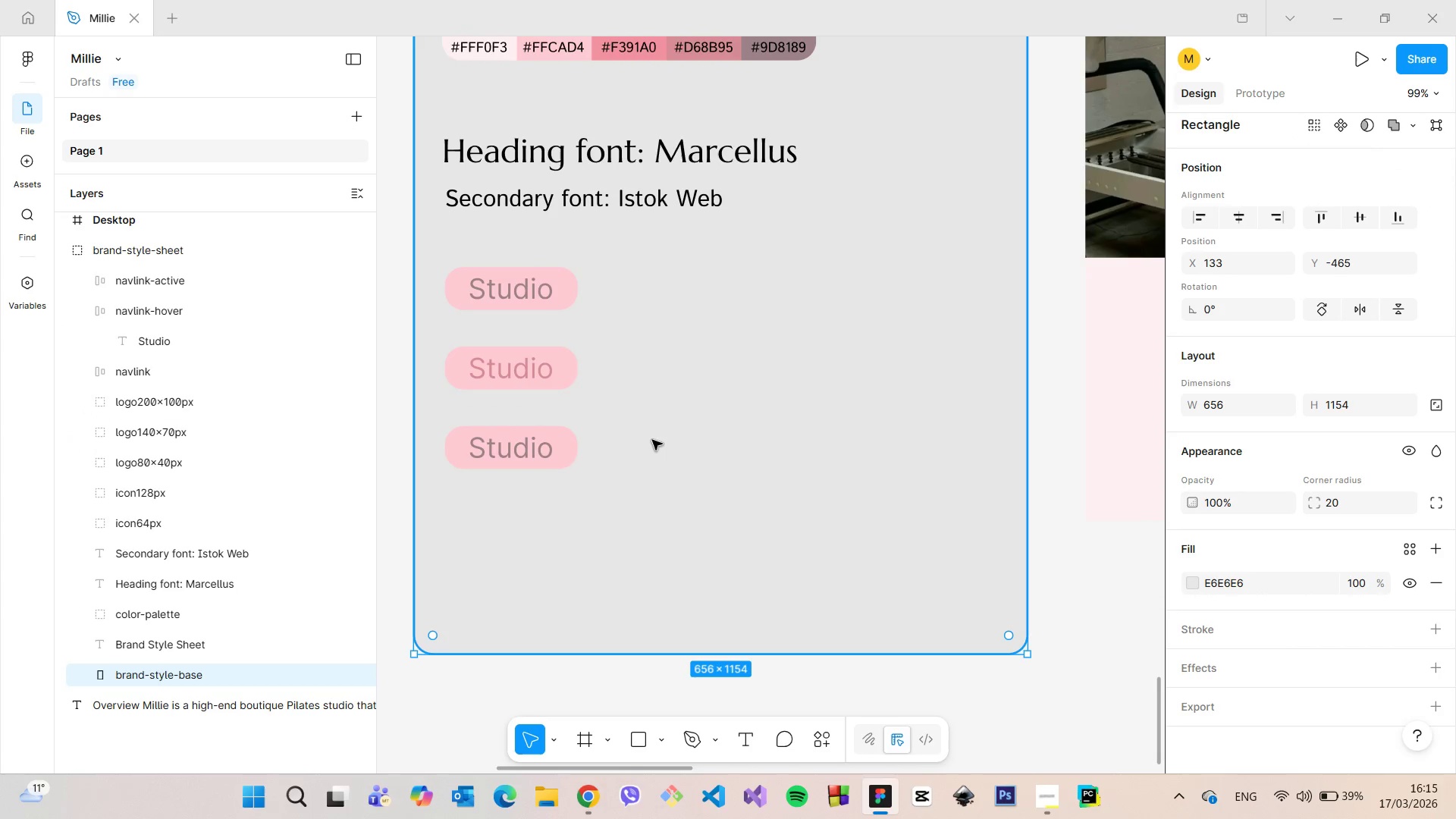 
scroll: coordinate [645, 442], scroll_direction: down, amount: 12.0
 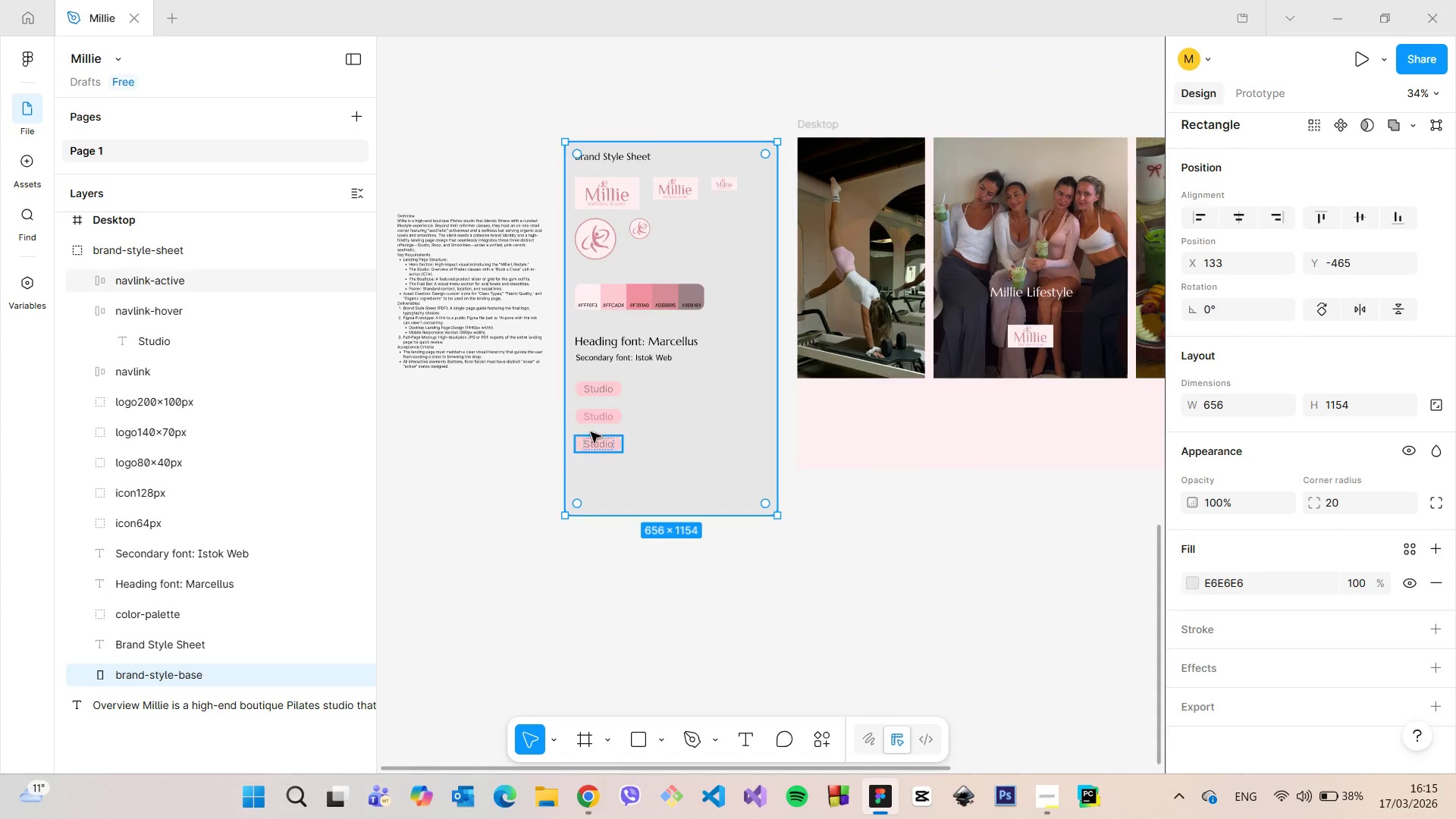 
left_click([601, 419])
 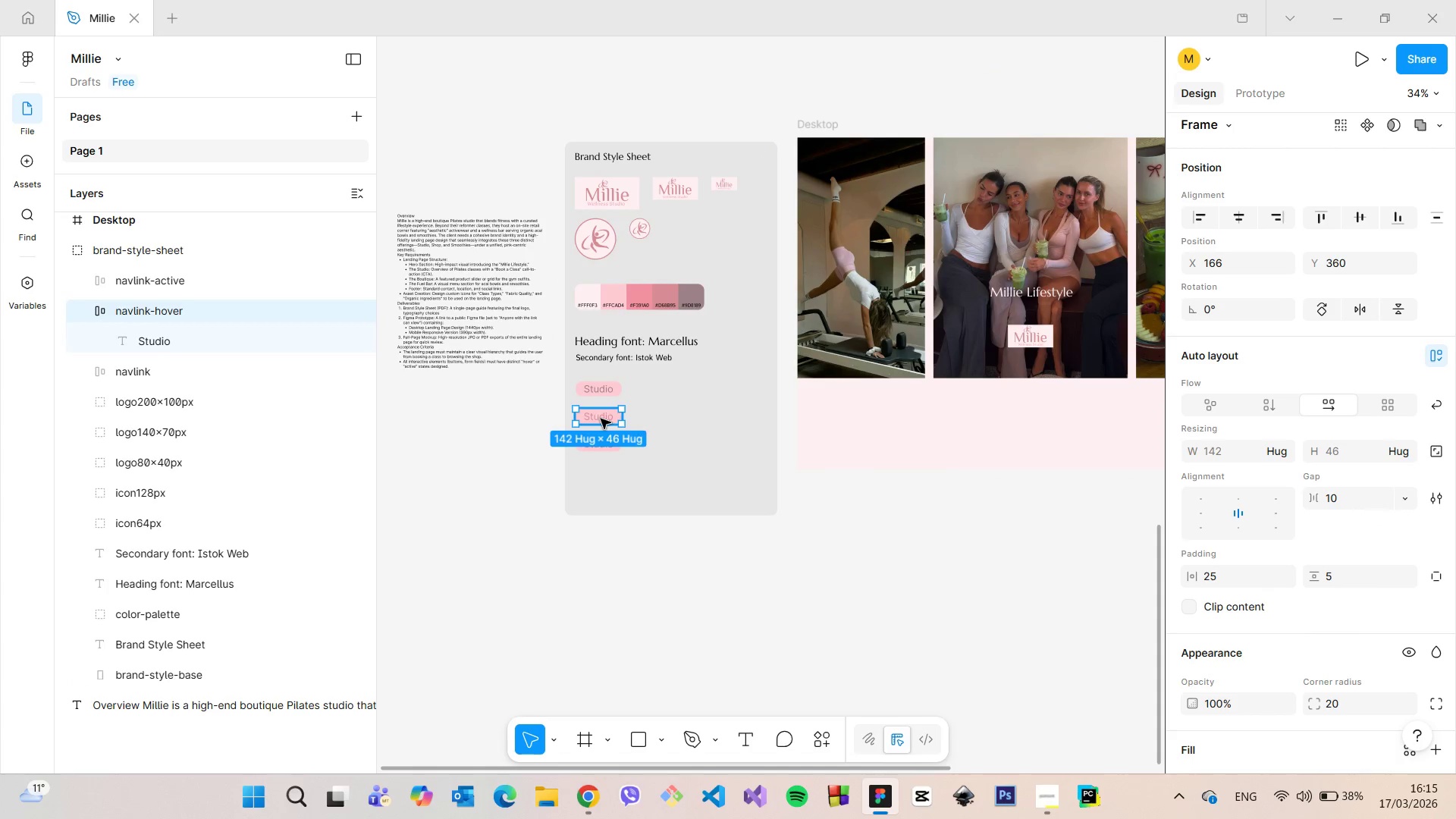 
left_click_drag(start_coordinate=[601, 419], to_coordinate=[868, 155])
 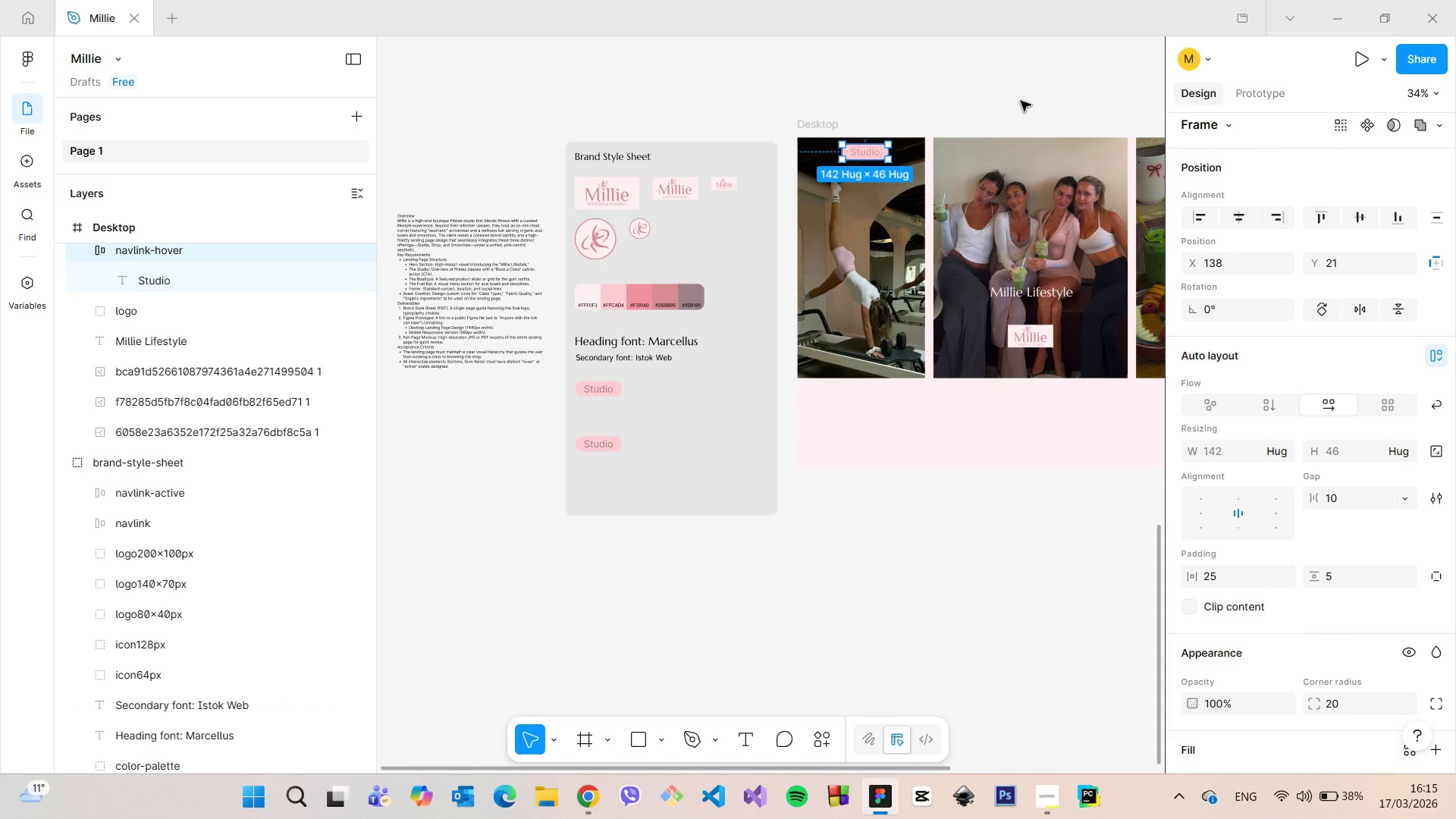 
left_click([1021, 99])
 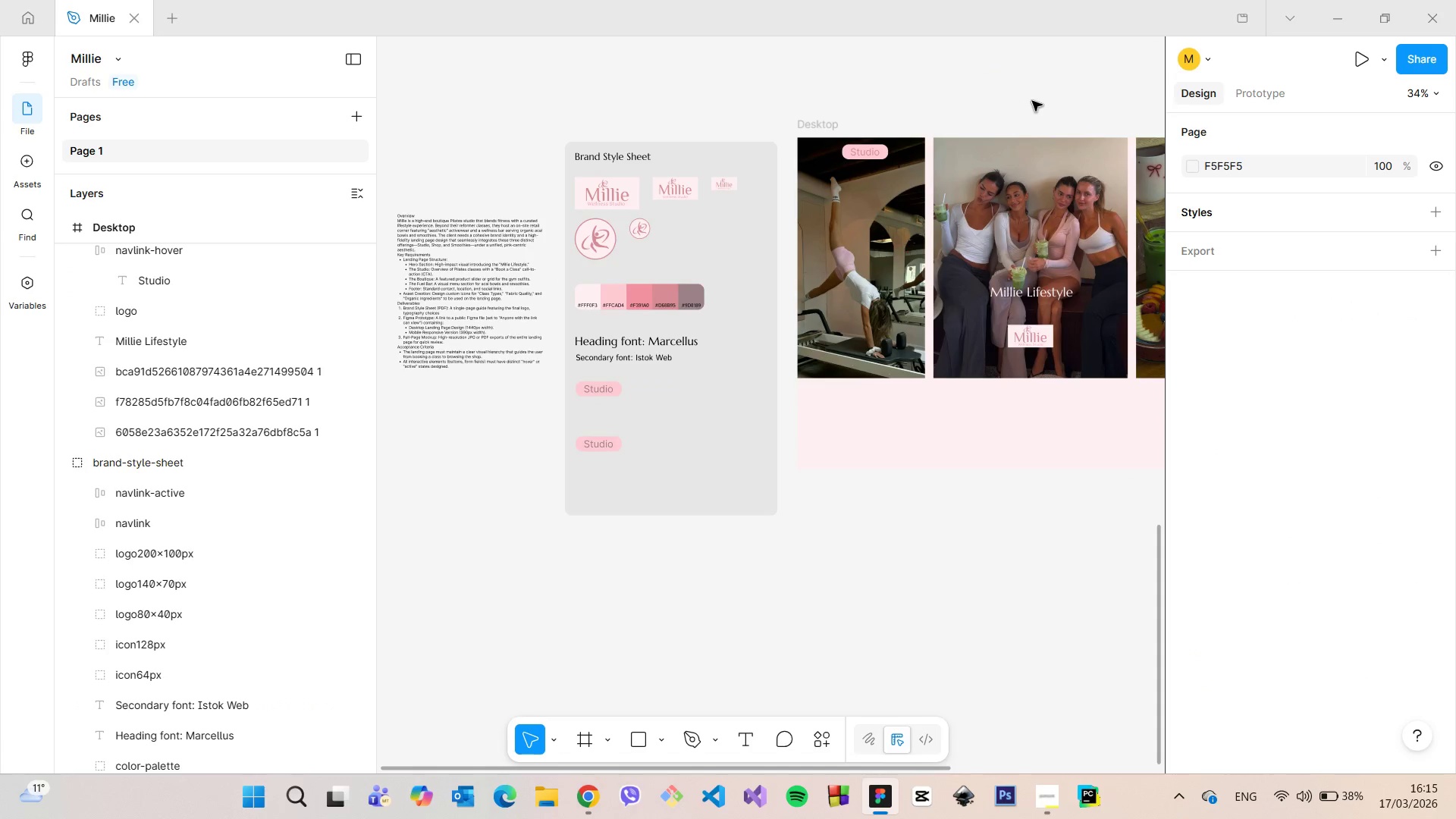 
scroll: coordinate [1044, 101], scroll_direction: up, amount: 6.0
 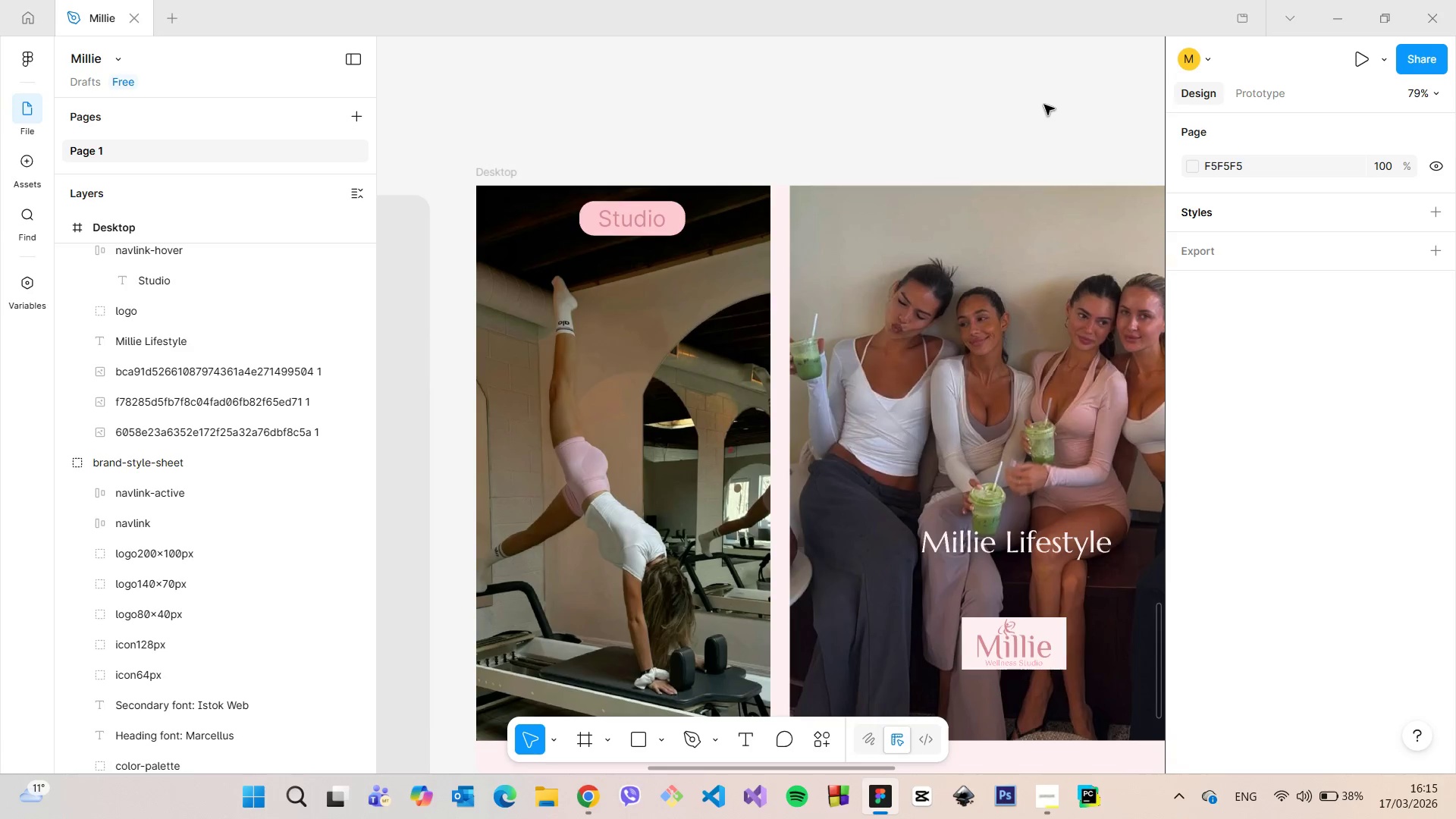 
scroll: coordinate [1044, 105], scroll_direction: down, amount: 5.0
 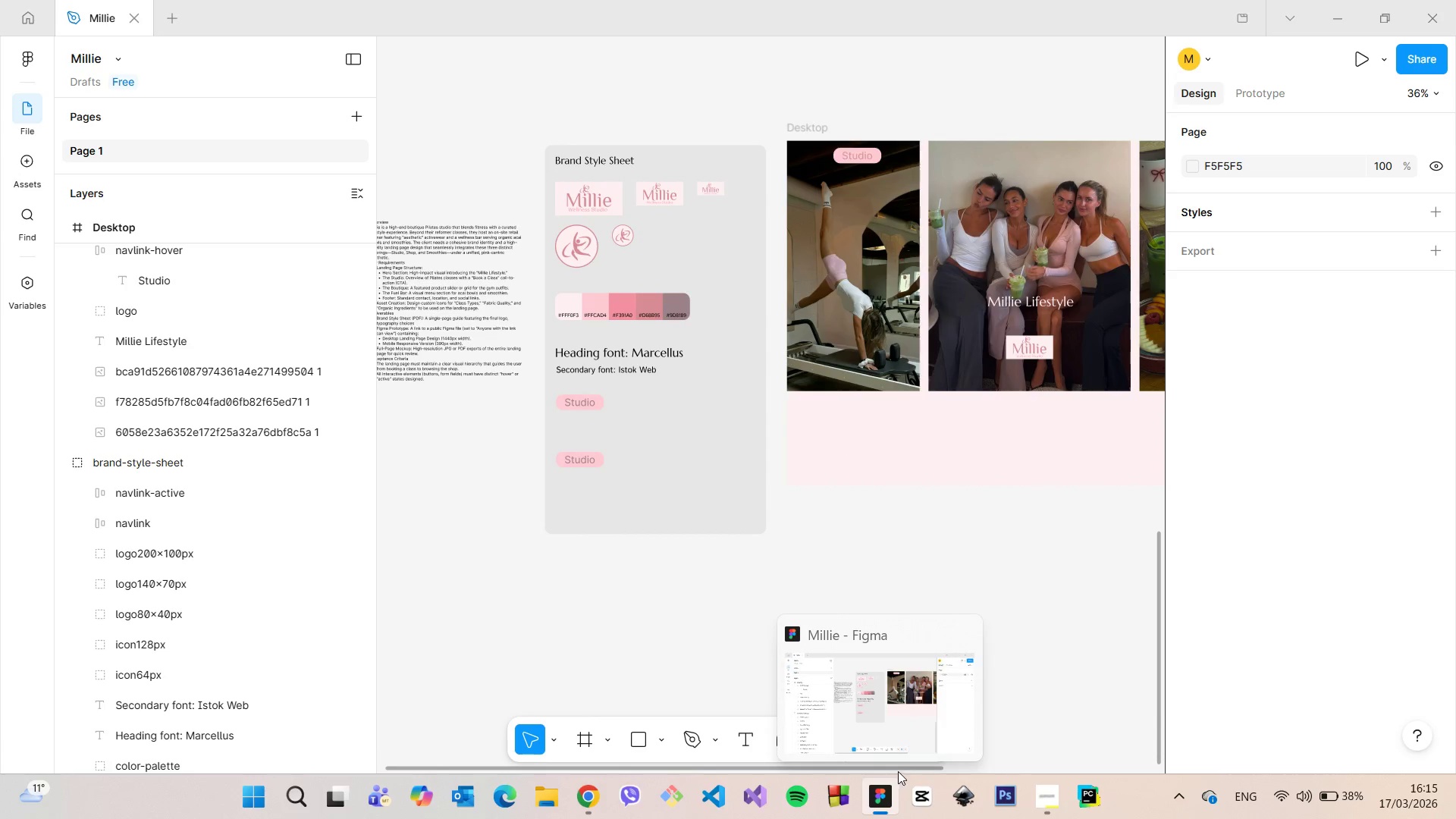 
left_click_drag(start_coordinate=[934, 767], to_coordinate=[964, 767])
 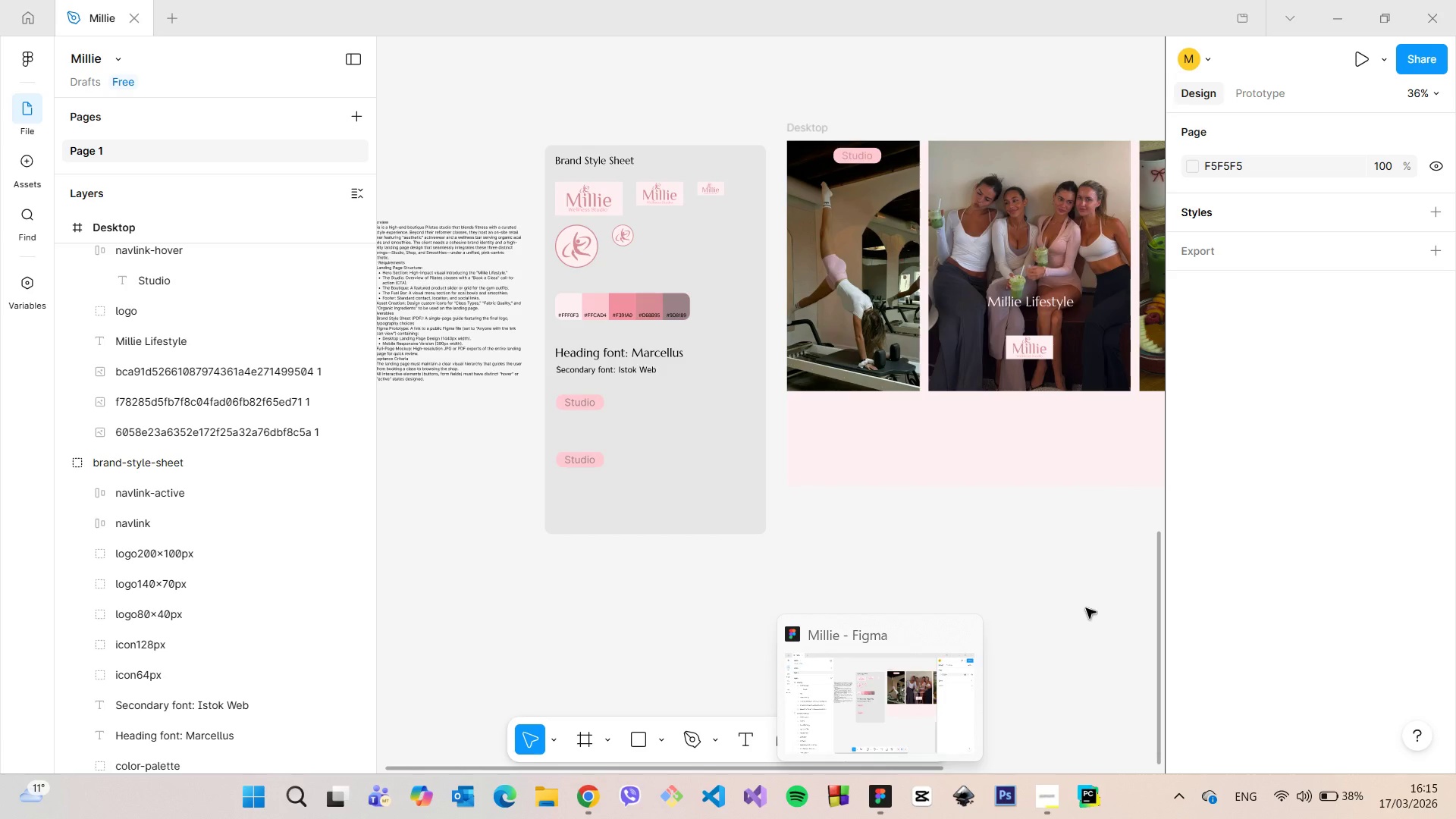 
left_click([1086, 608])
 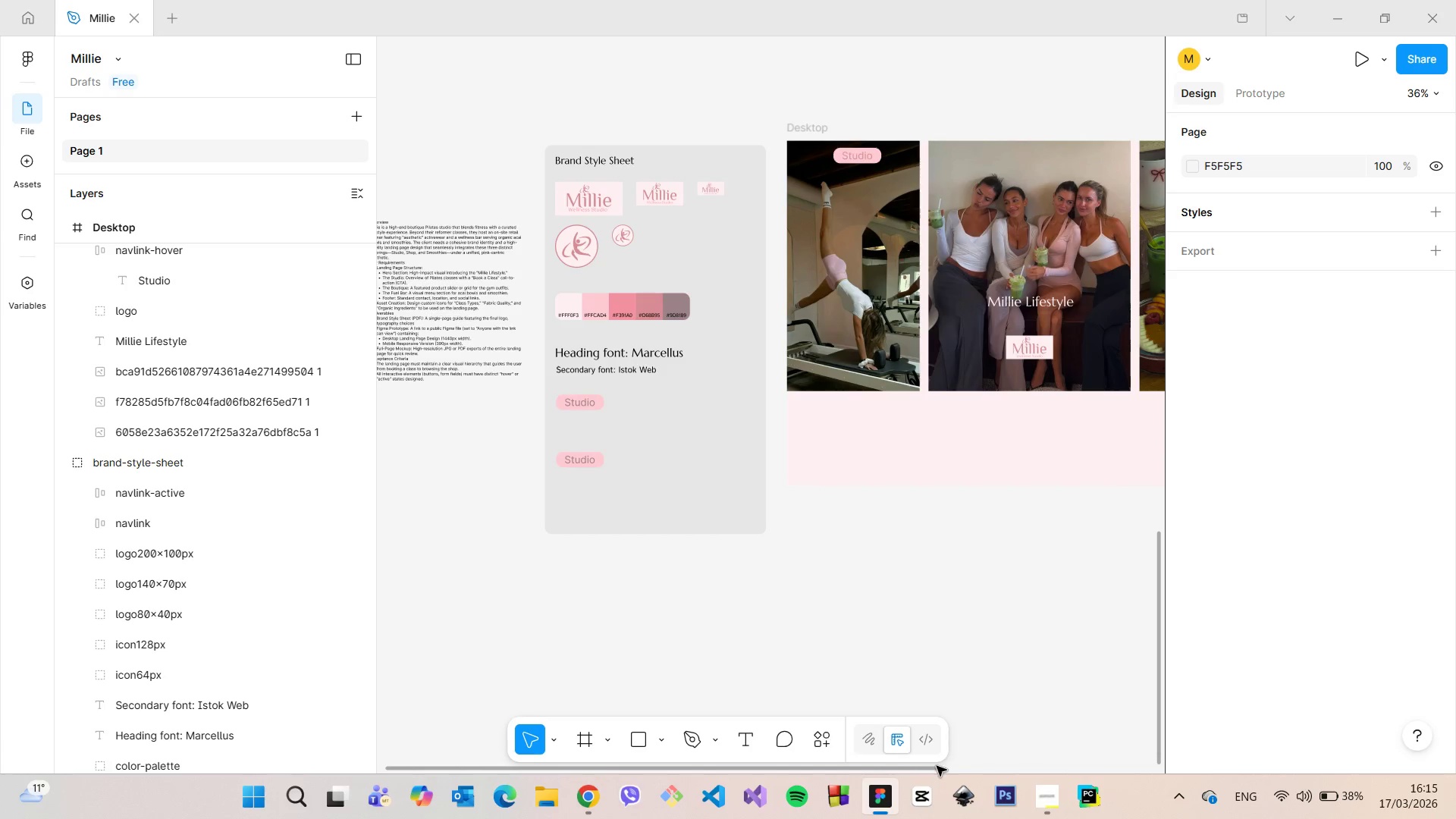 
left_click_drag(start_coordinate=[931, 770], to_coordinate=[1123, 725])
 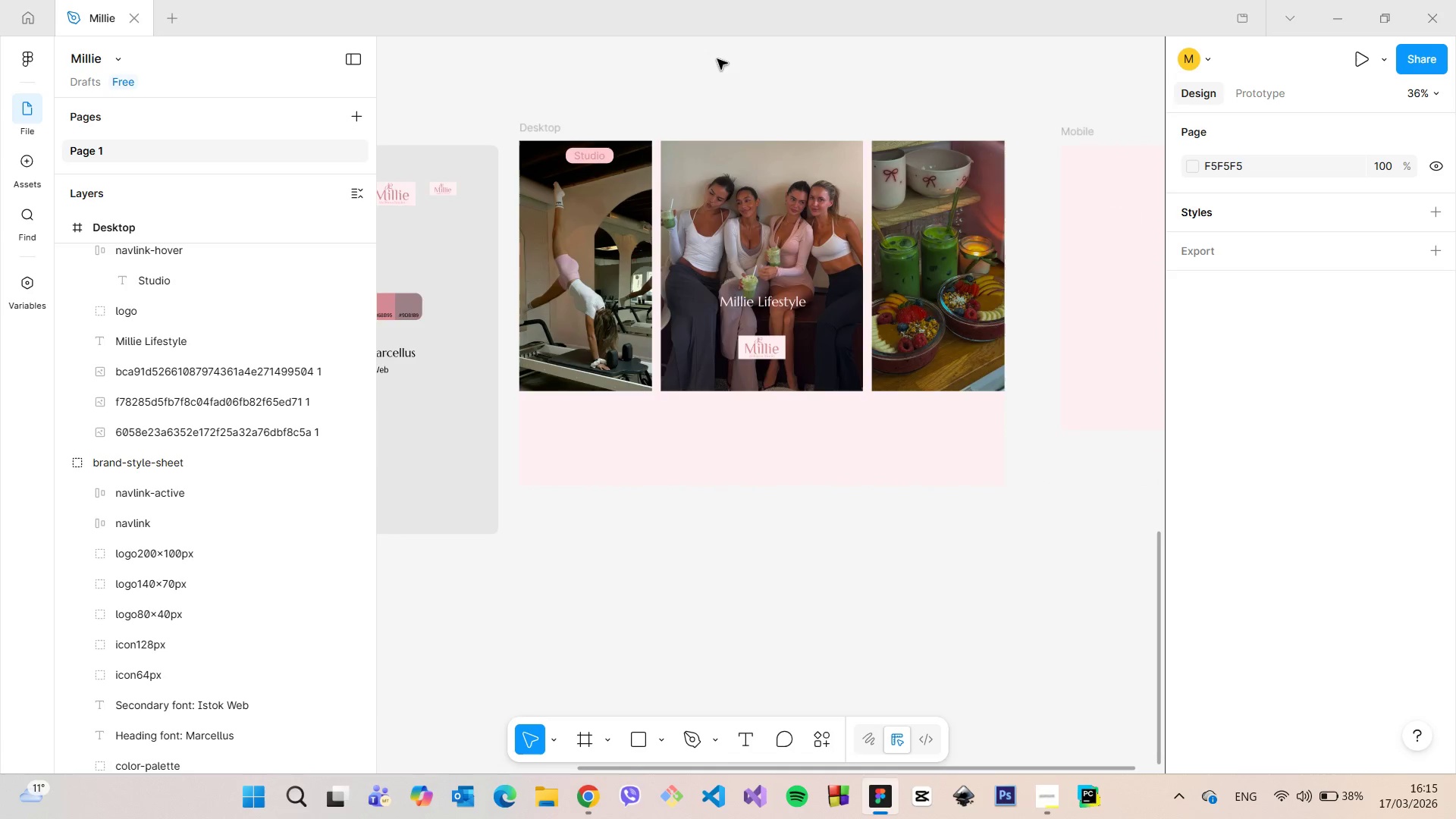 
scroll: coordinate [808, 169], scroll_direction: up, amount: 6.0
 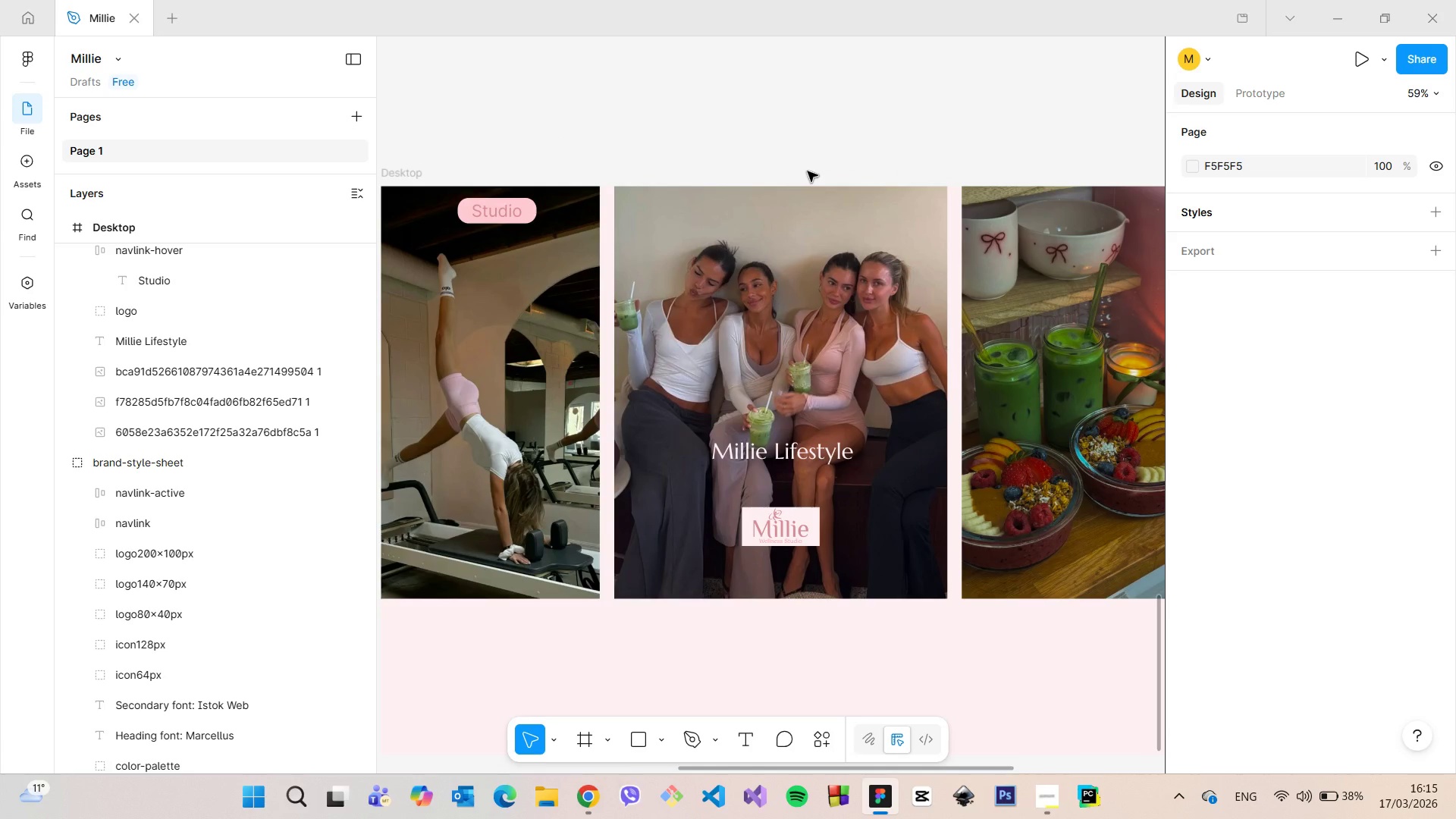 
scroll: coordinate [808, 171], scroll_direction: down, amount: 6.0
 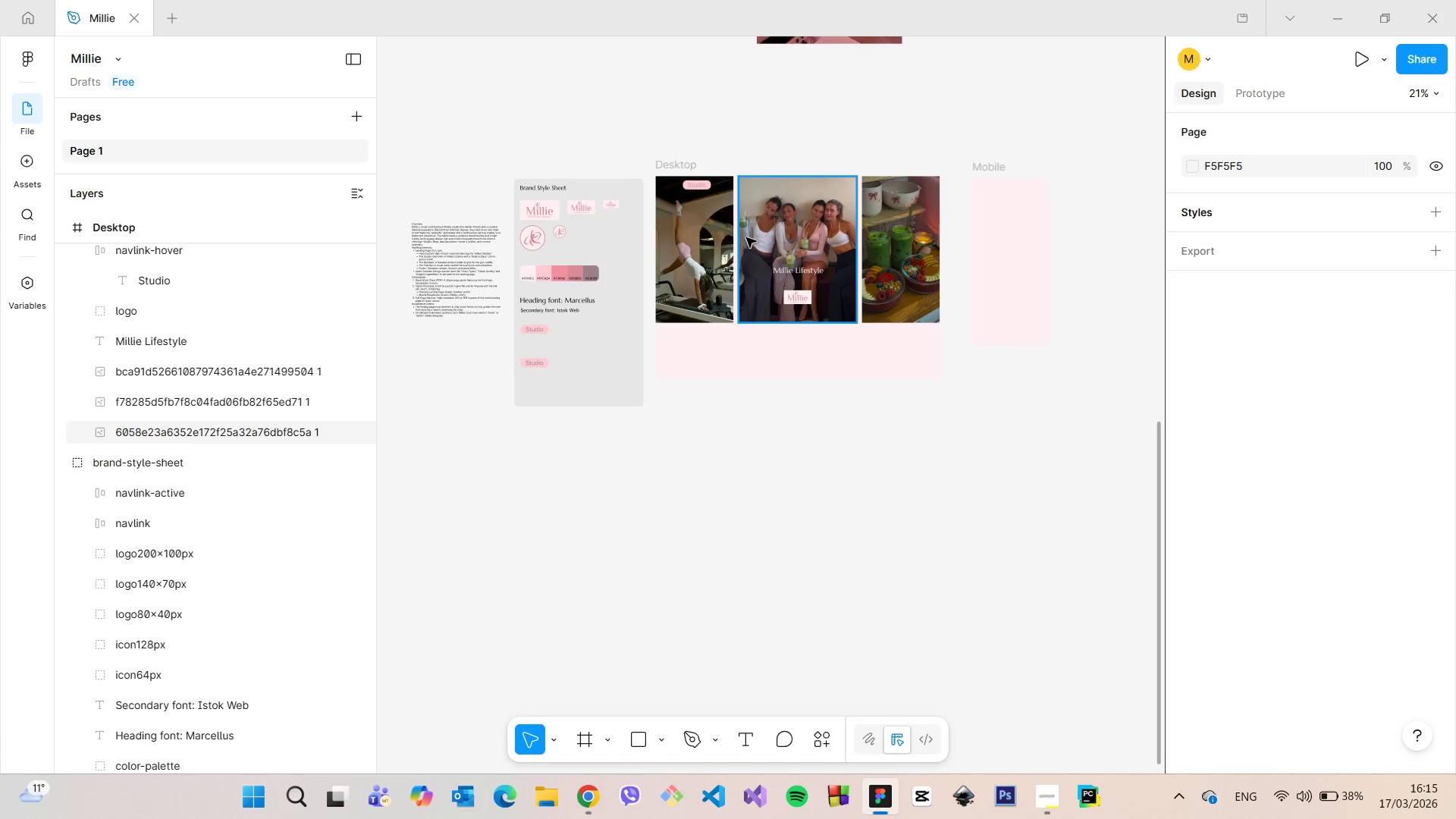 
key(Control+Z)
 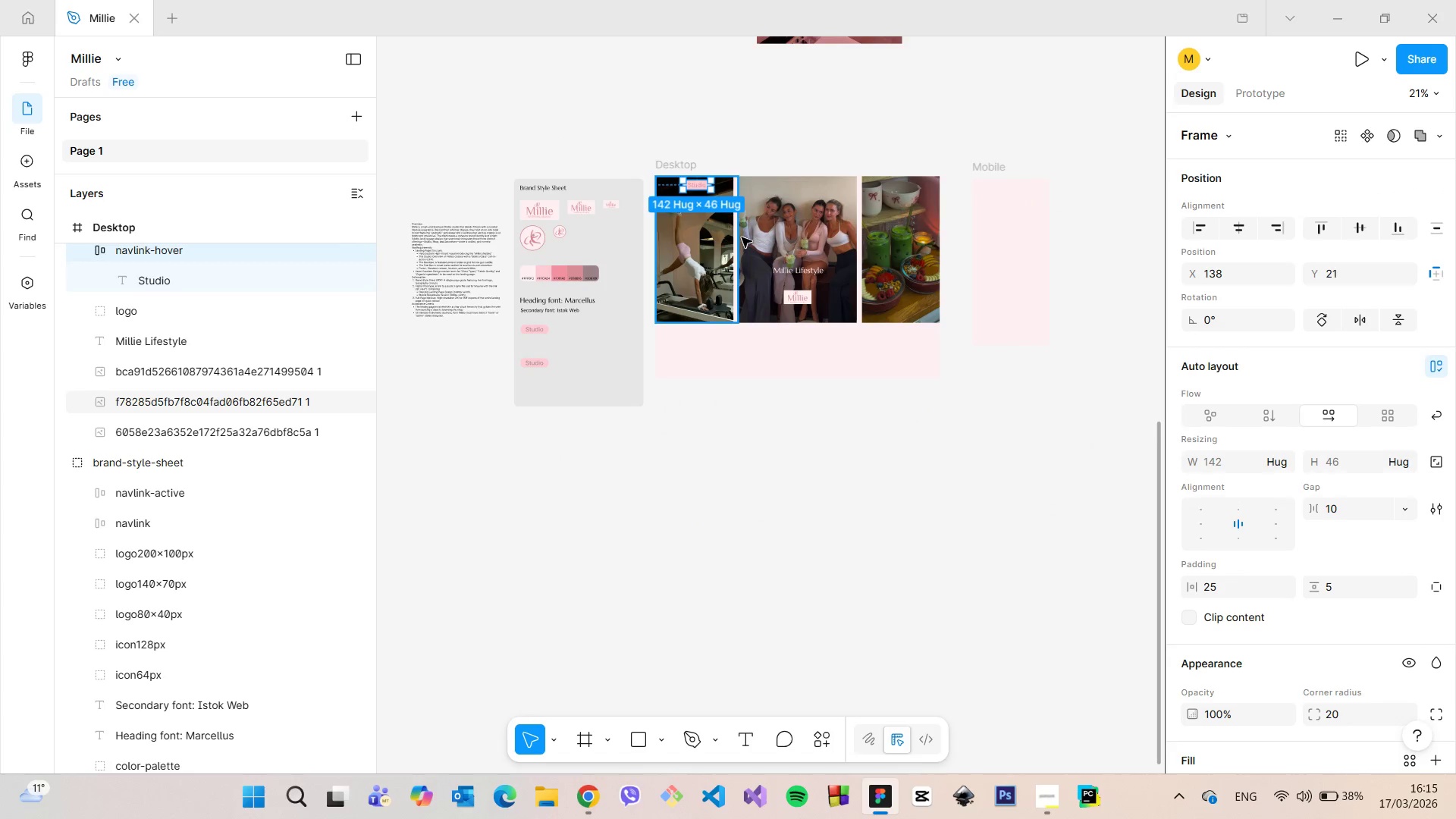 
key(Control+Z)
 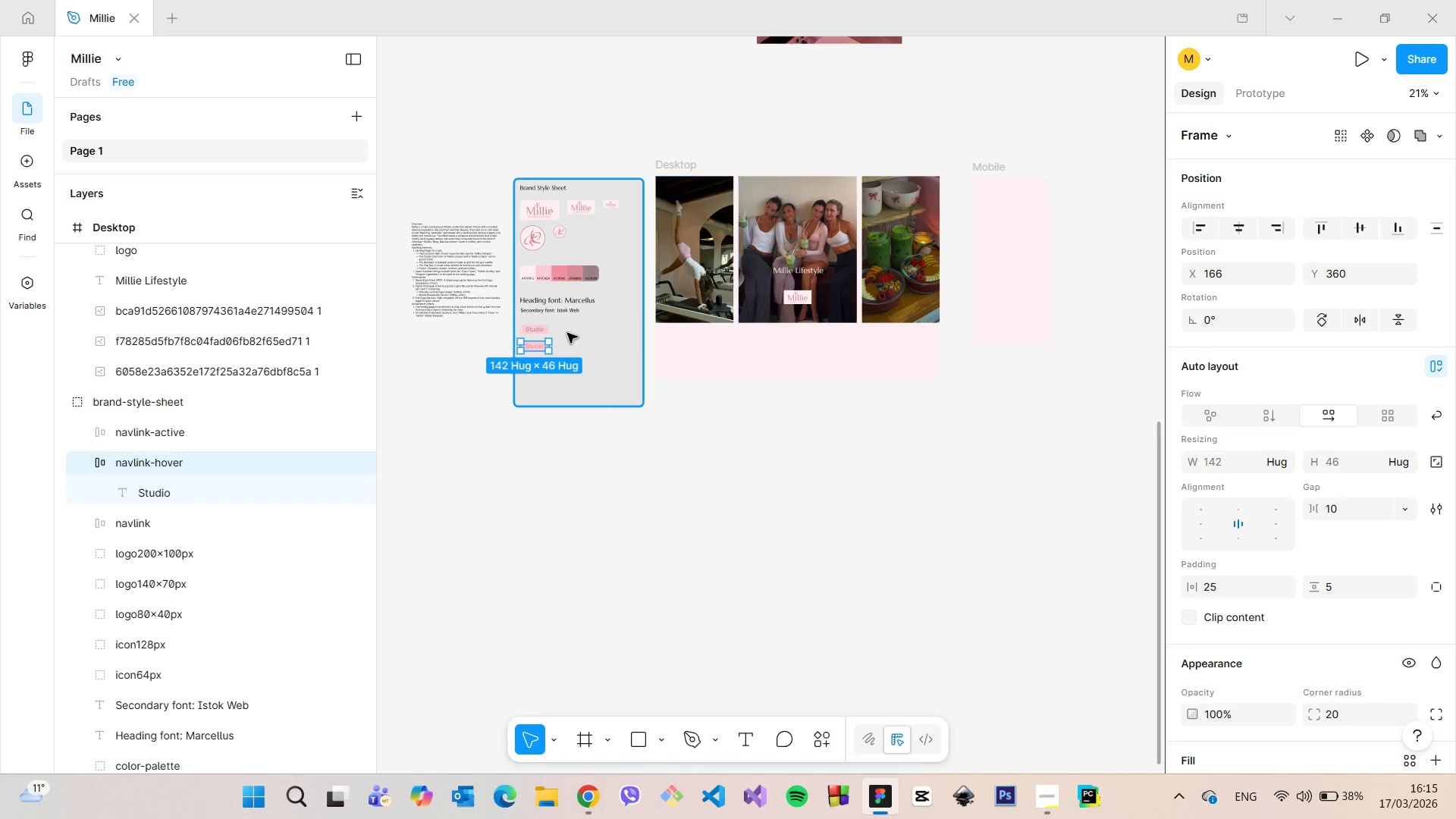 
scroll: coordinate [482, 347], scroll_direction: up, amount: 12.0
 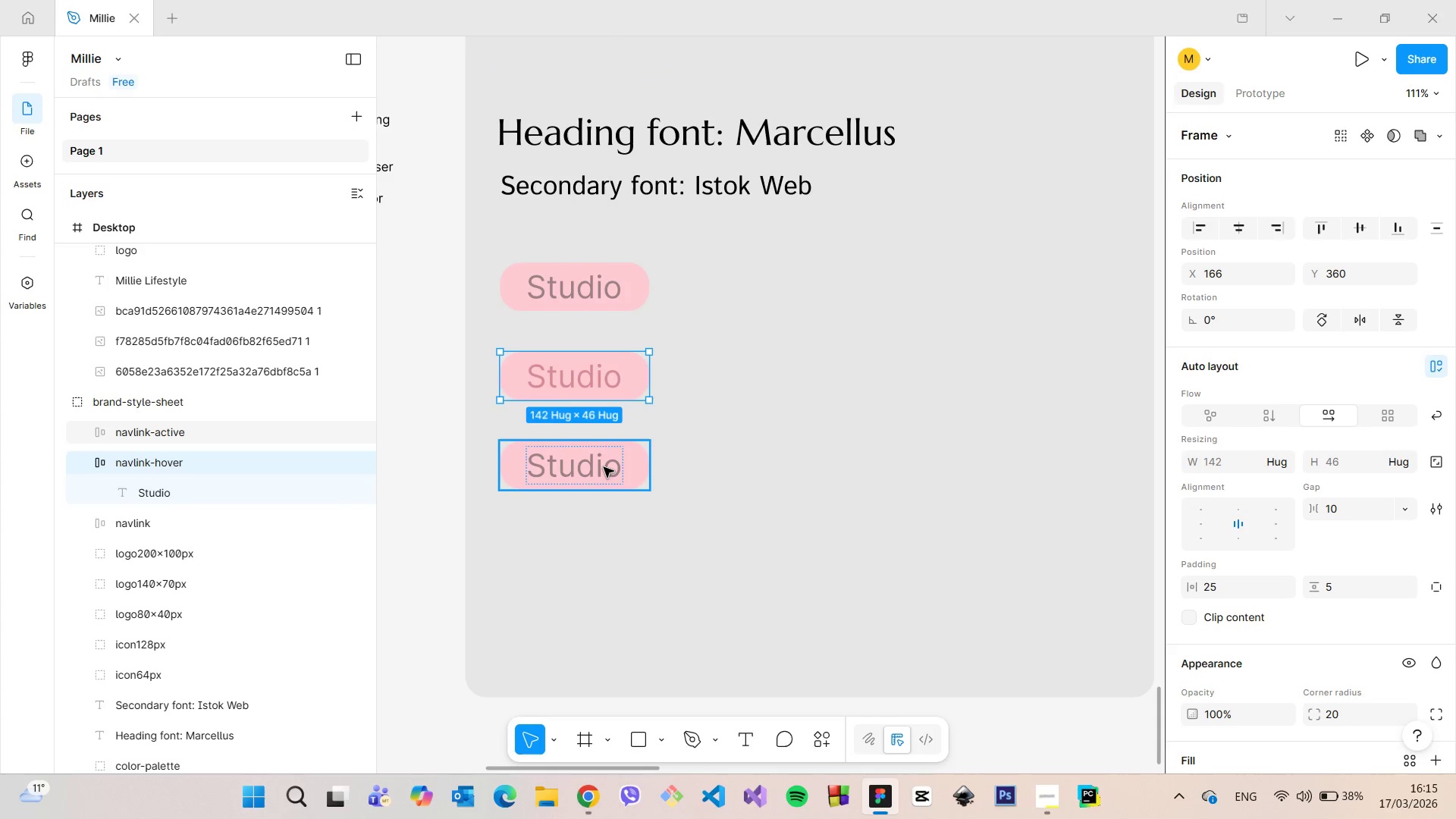 
left_click([604, 467])
 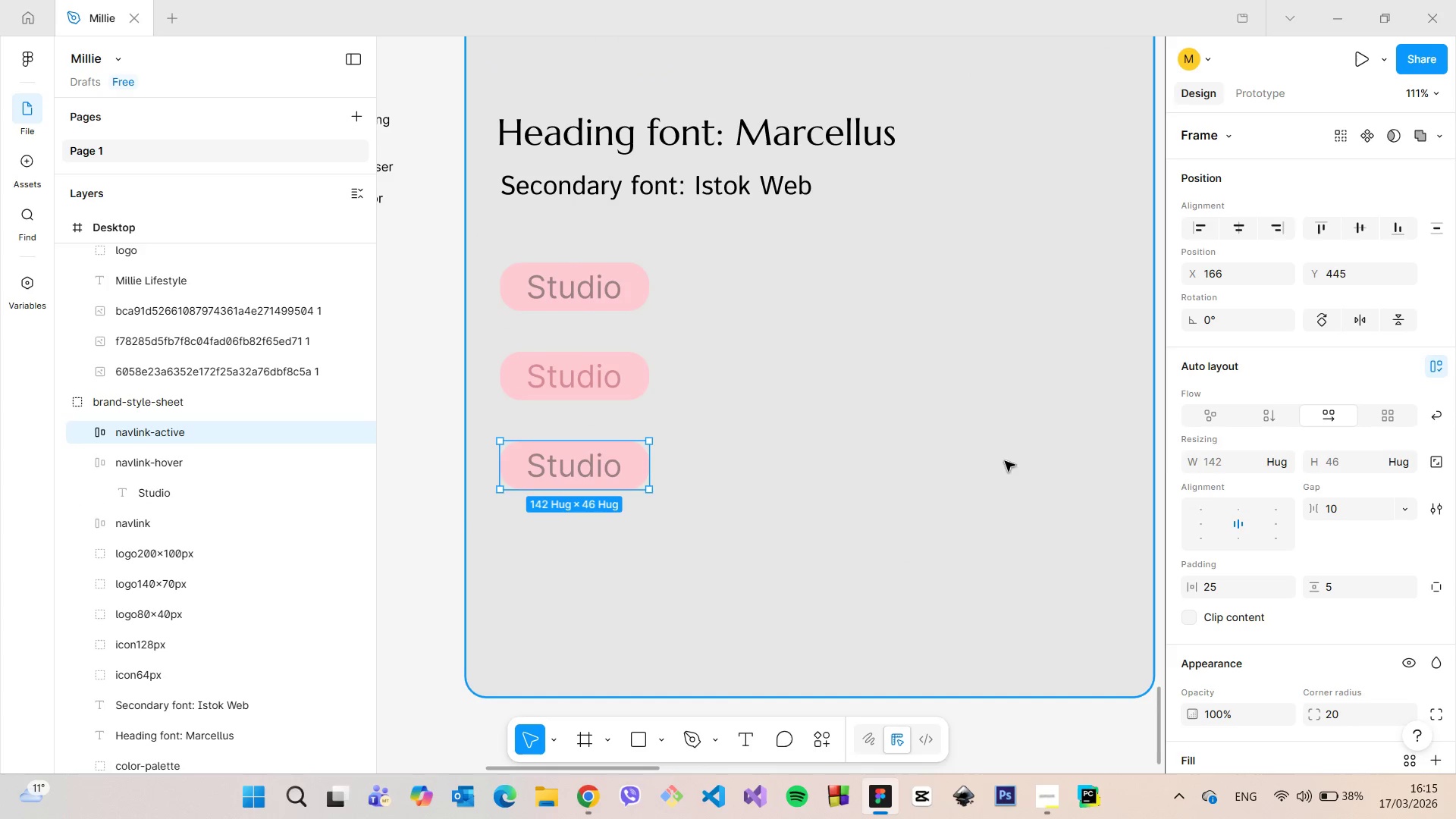 
scroll: coordinate [1231, 485], scroll_direction: down, amount: 6.0
 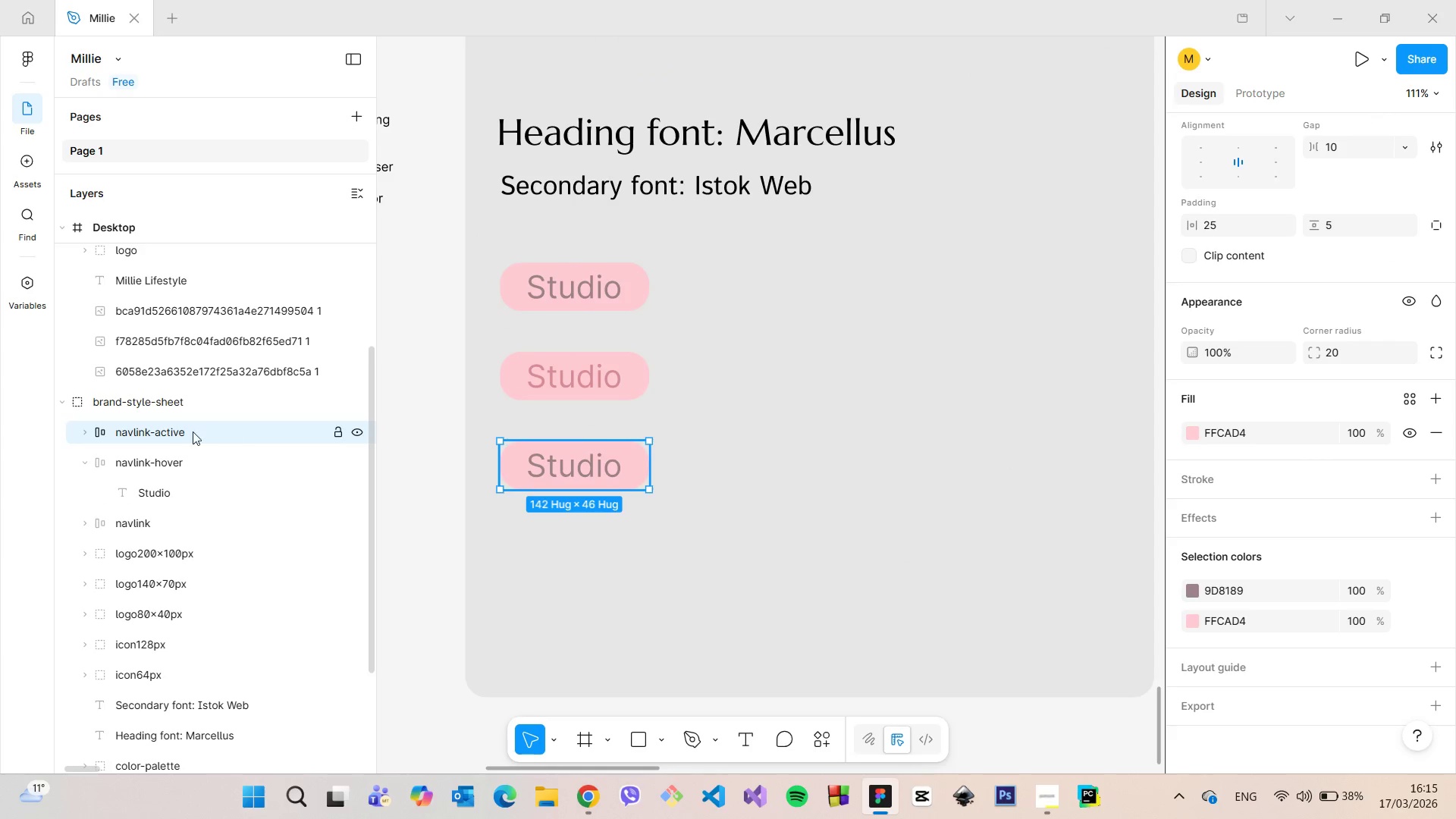 
left_click([82, 431])
 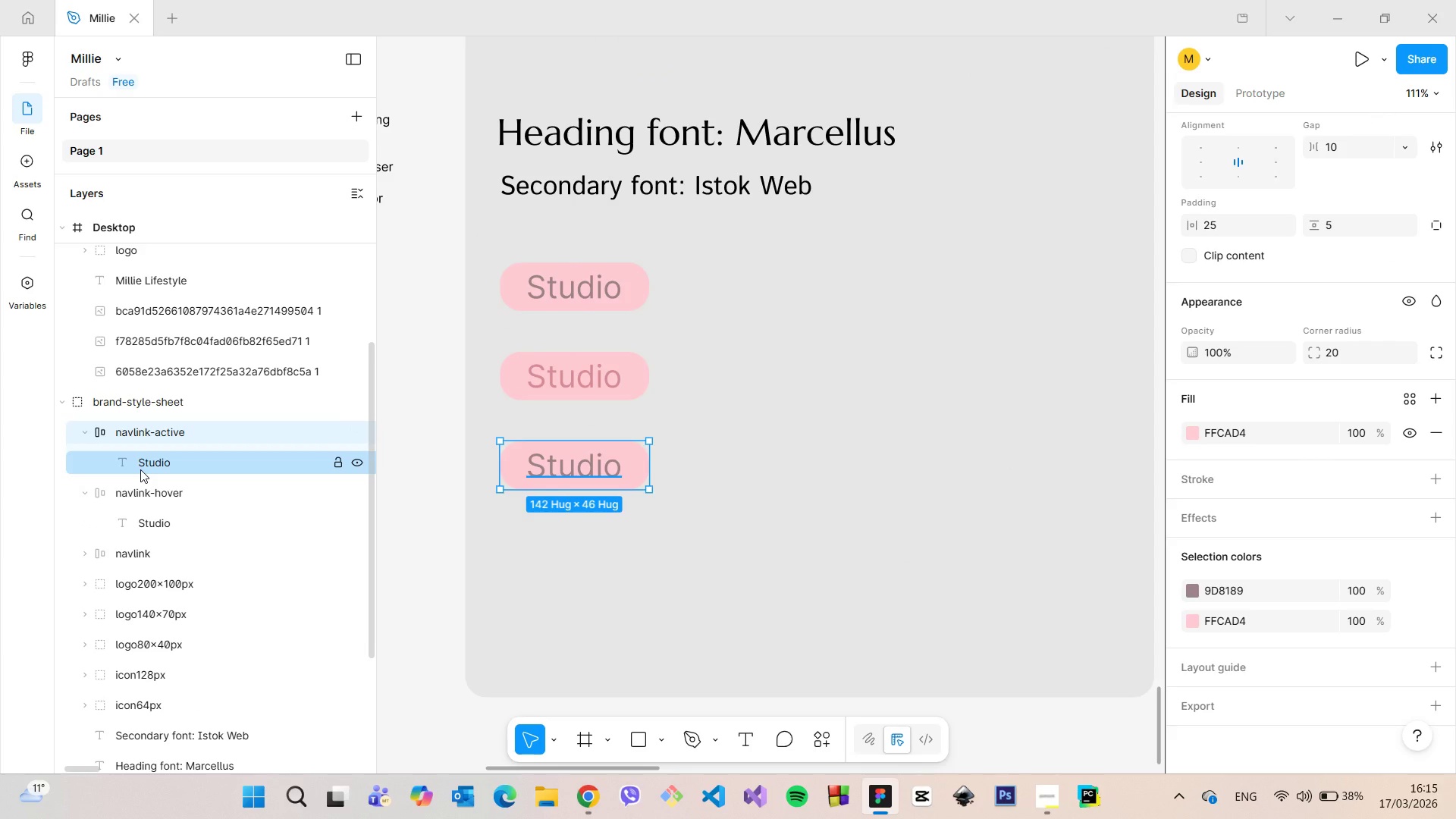 
left_click([140, 469])
 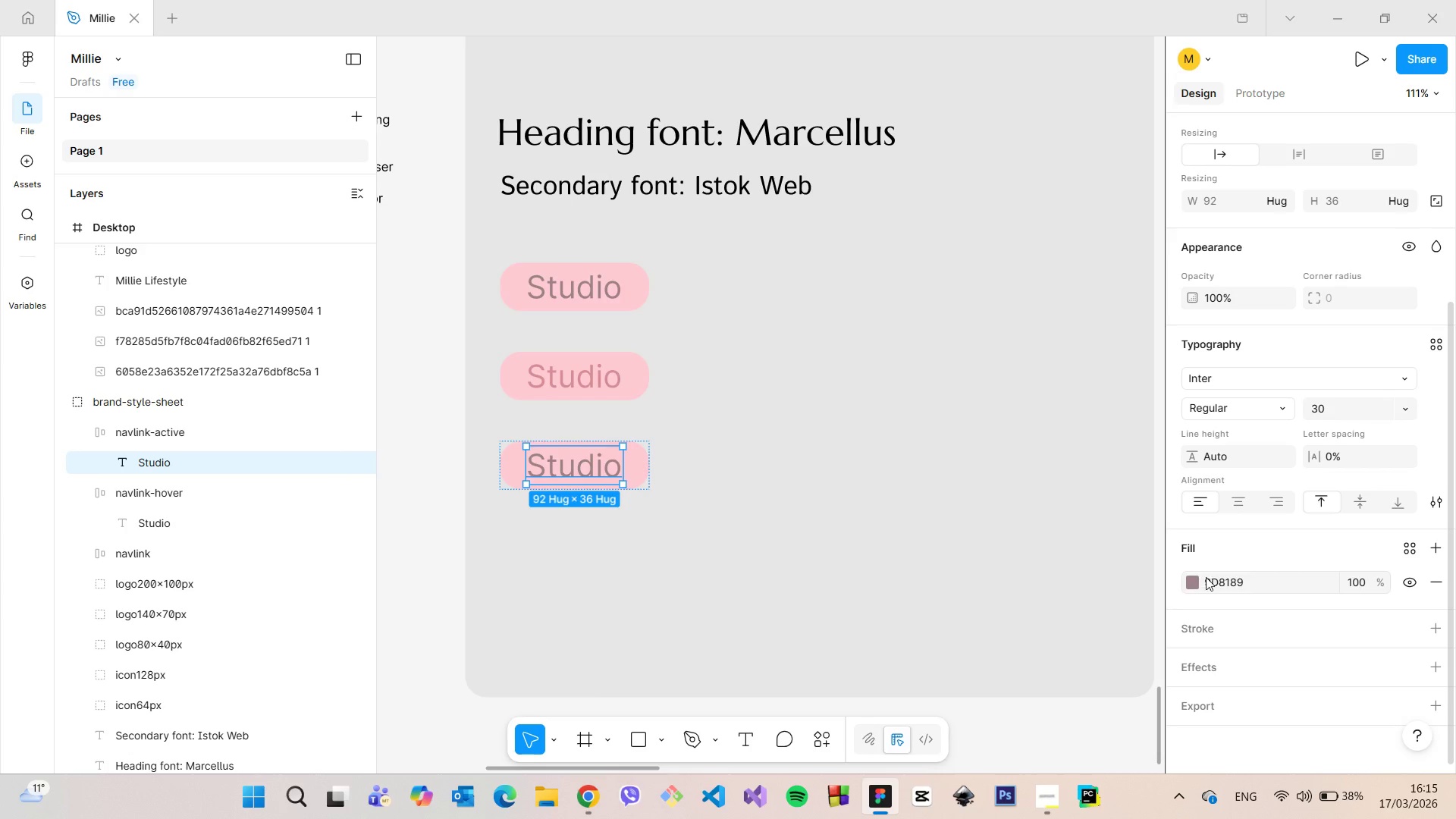 
left_click([1193, 577])
 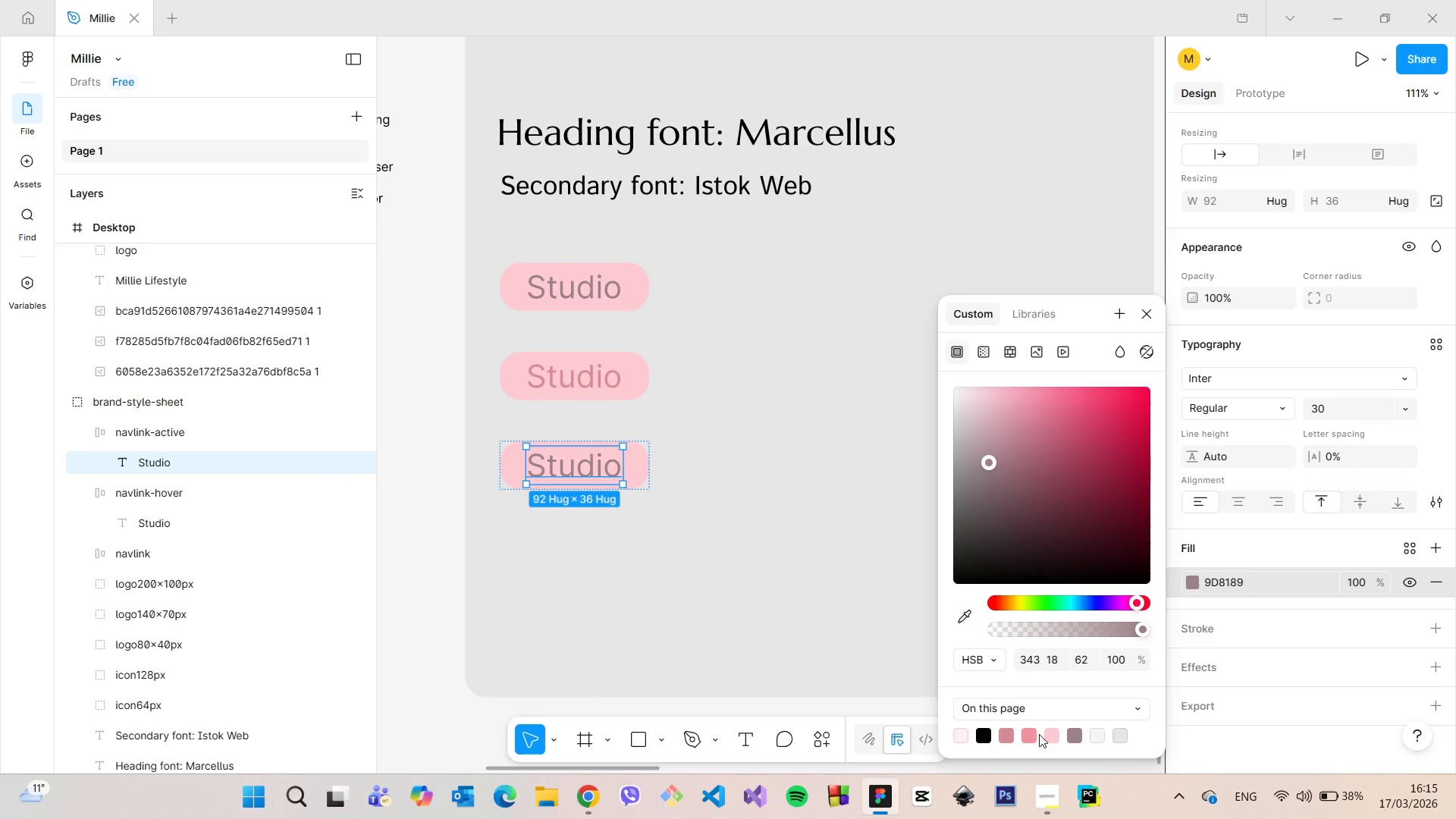 
left_click([1029, 734])
 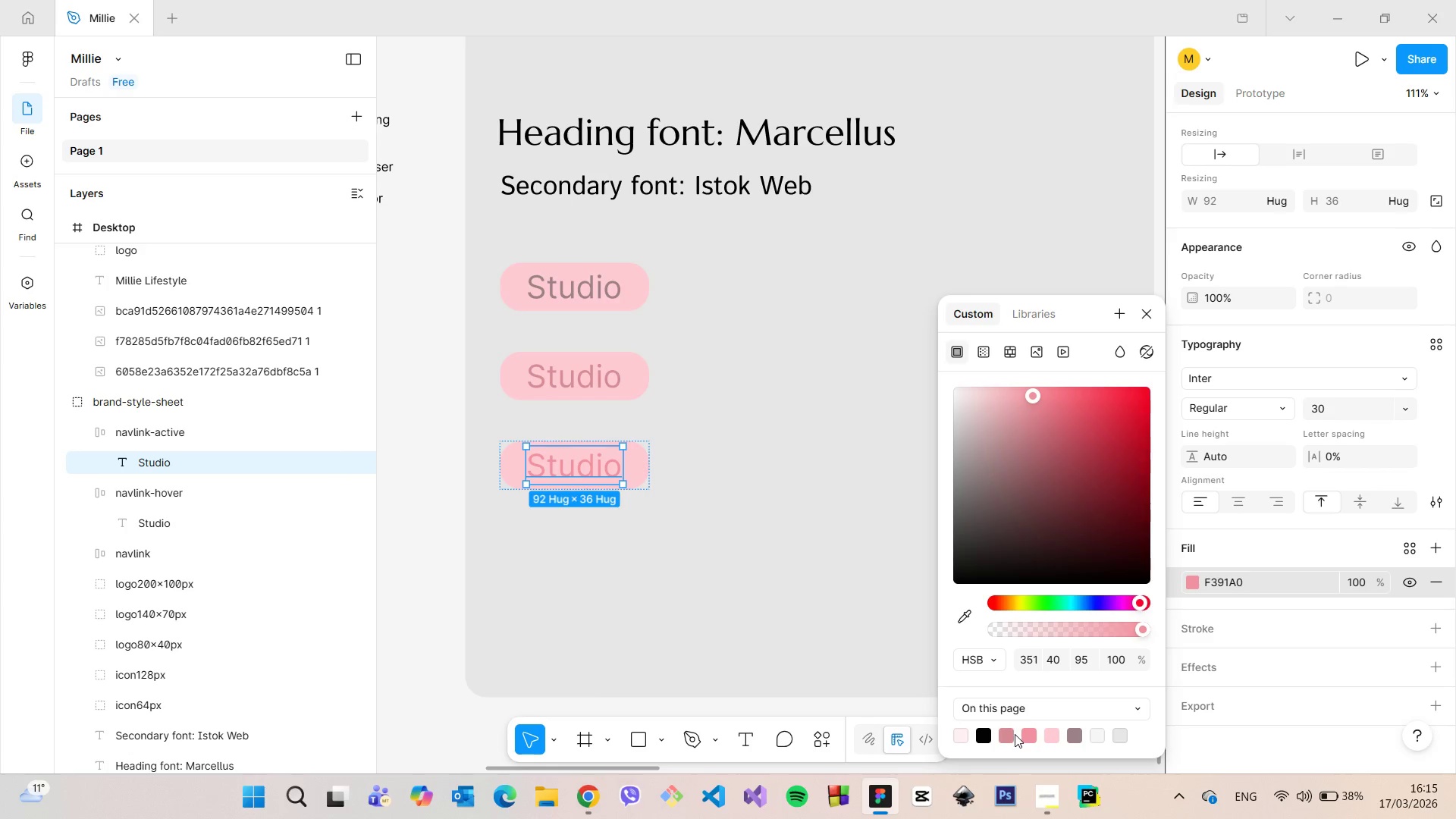 
left_click([1011, 733])
 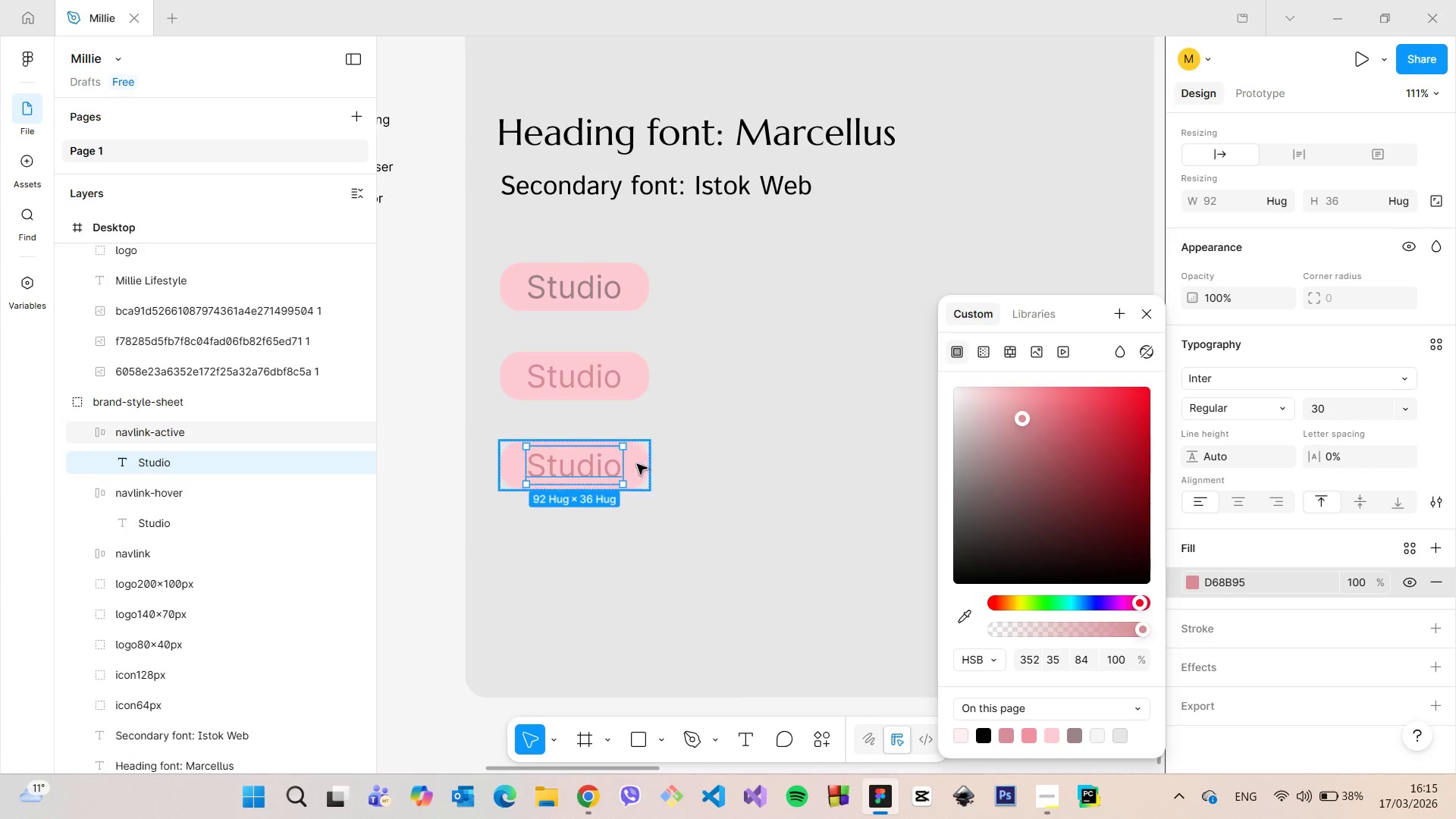 
left_click([637, 464])
 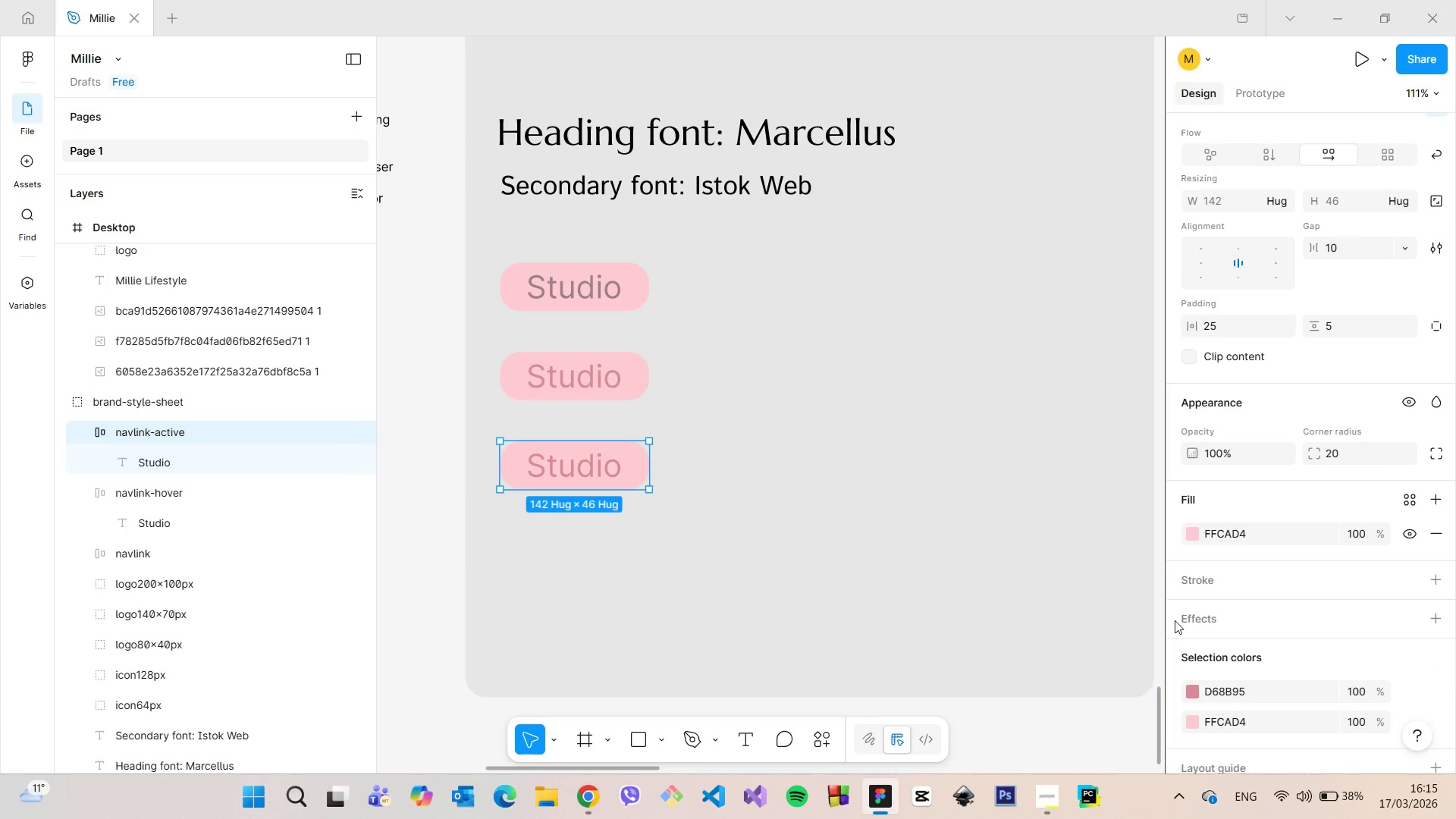 
scroll: coordinate [1233, 634], scroll_direction: down, amount: 2.0
 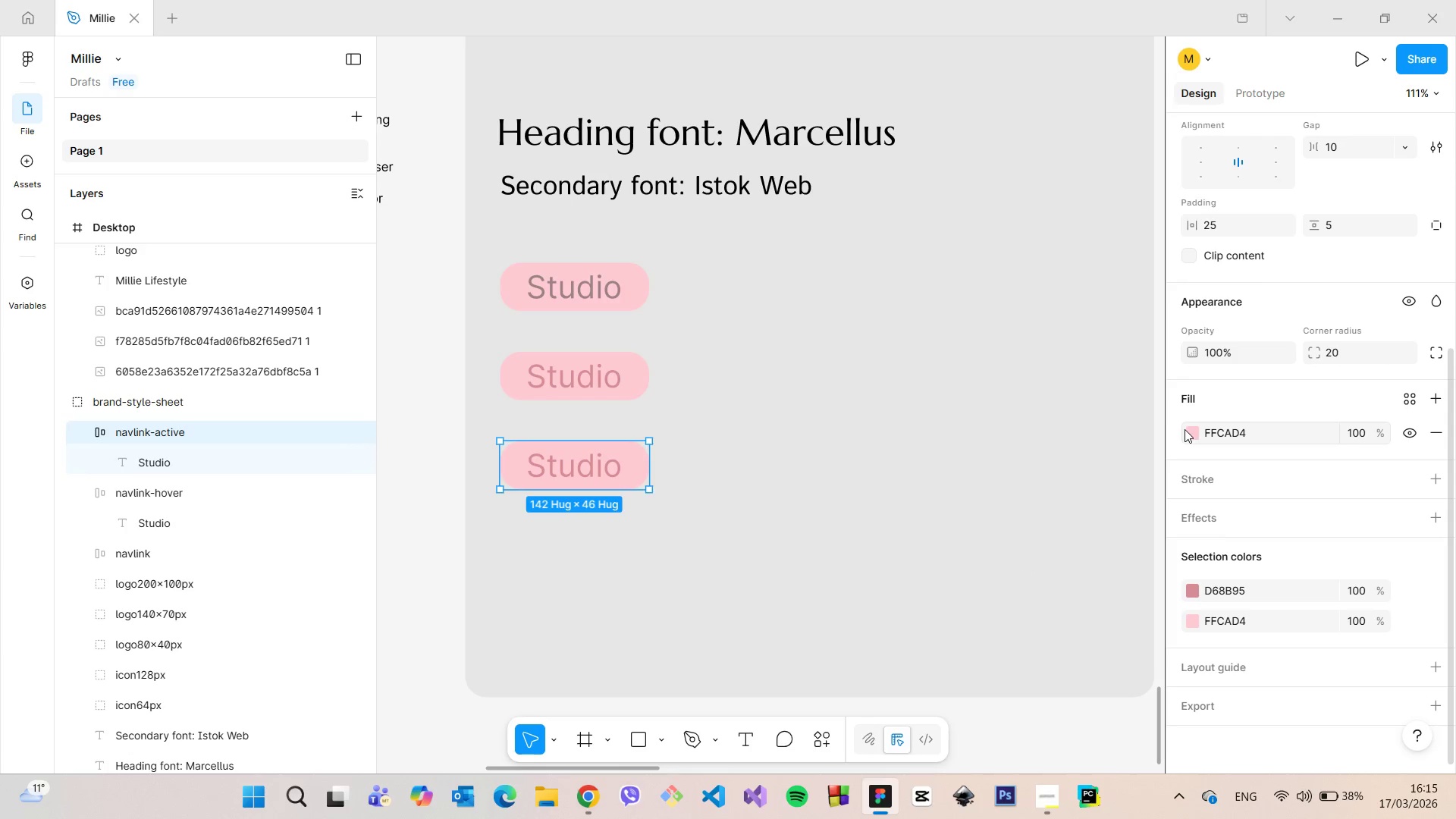 
left_click([1187, 429])
 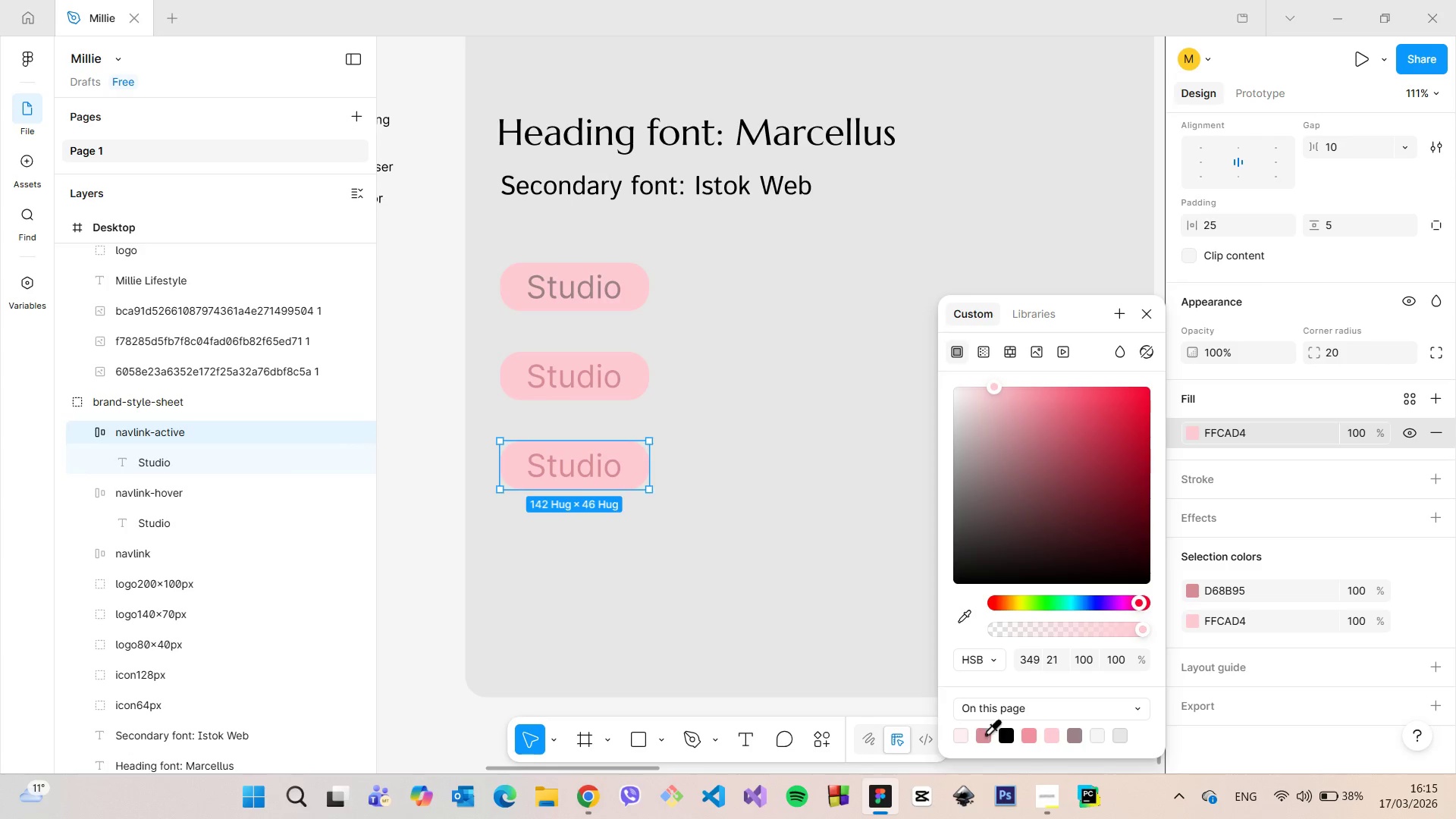 
left_click([978, 734])
 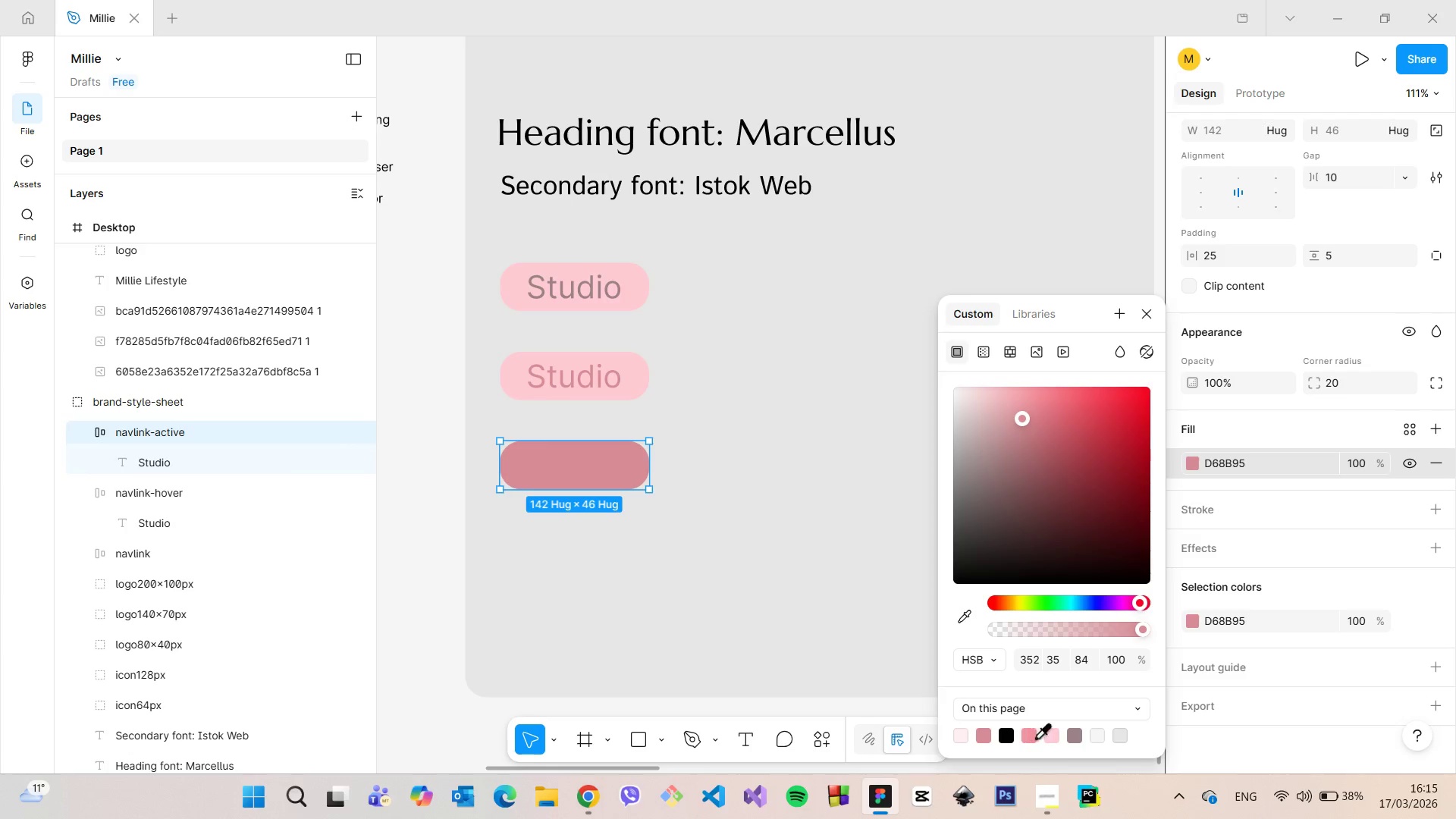 
left_click([1056, 735])
 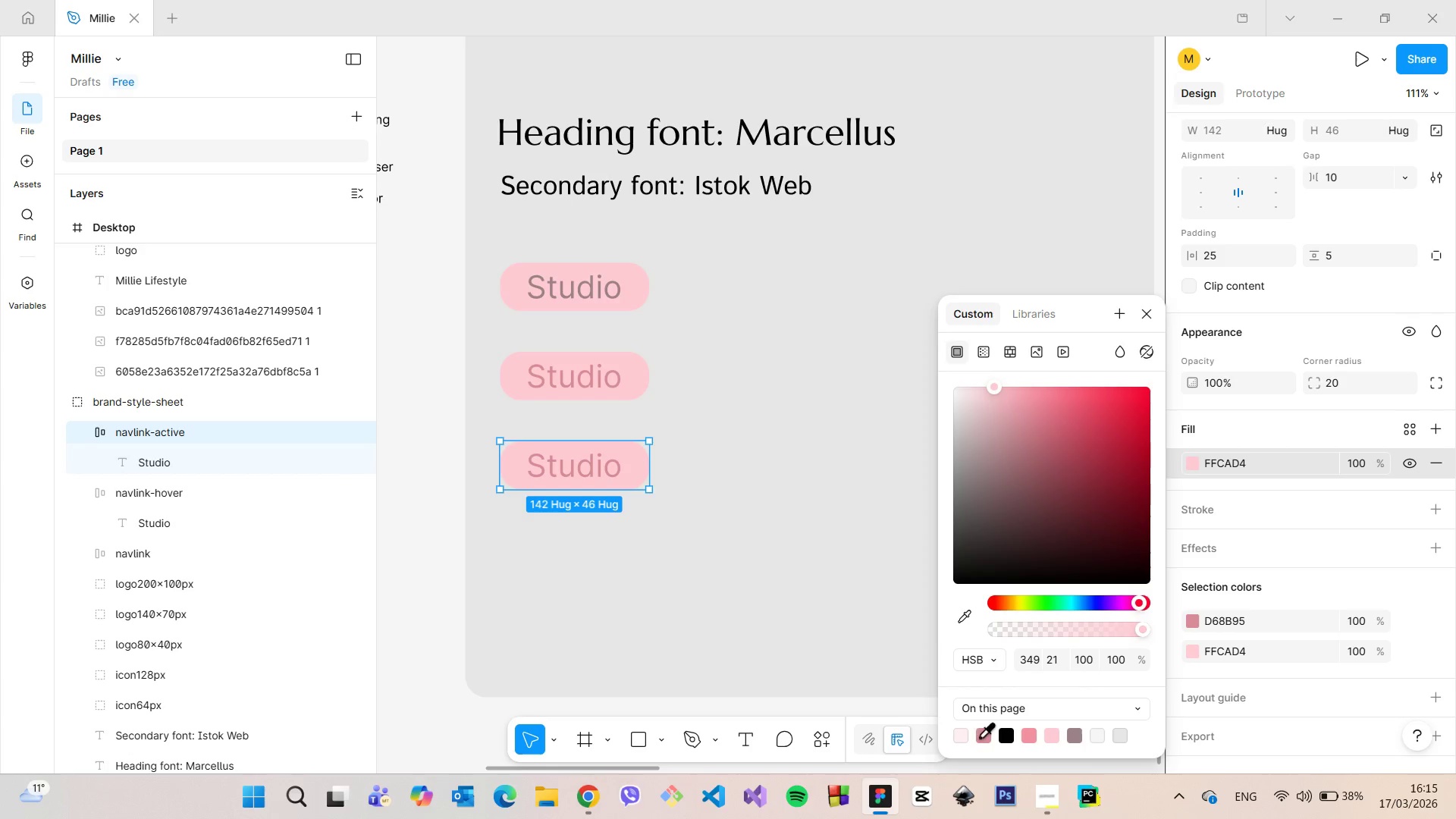 
left_click([965, 736])
 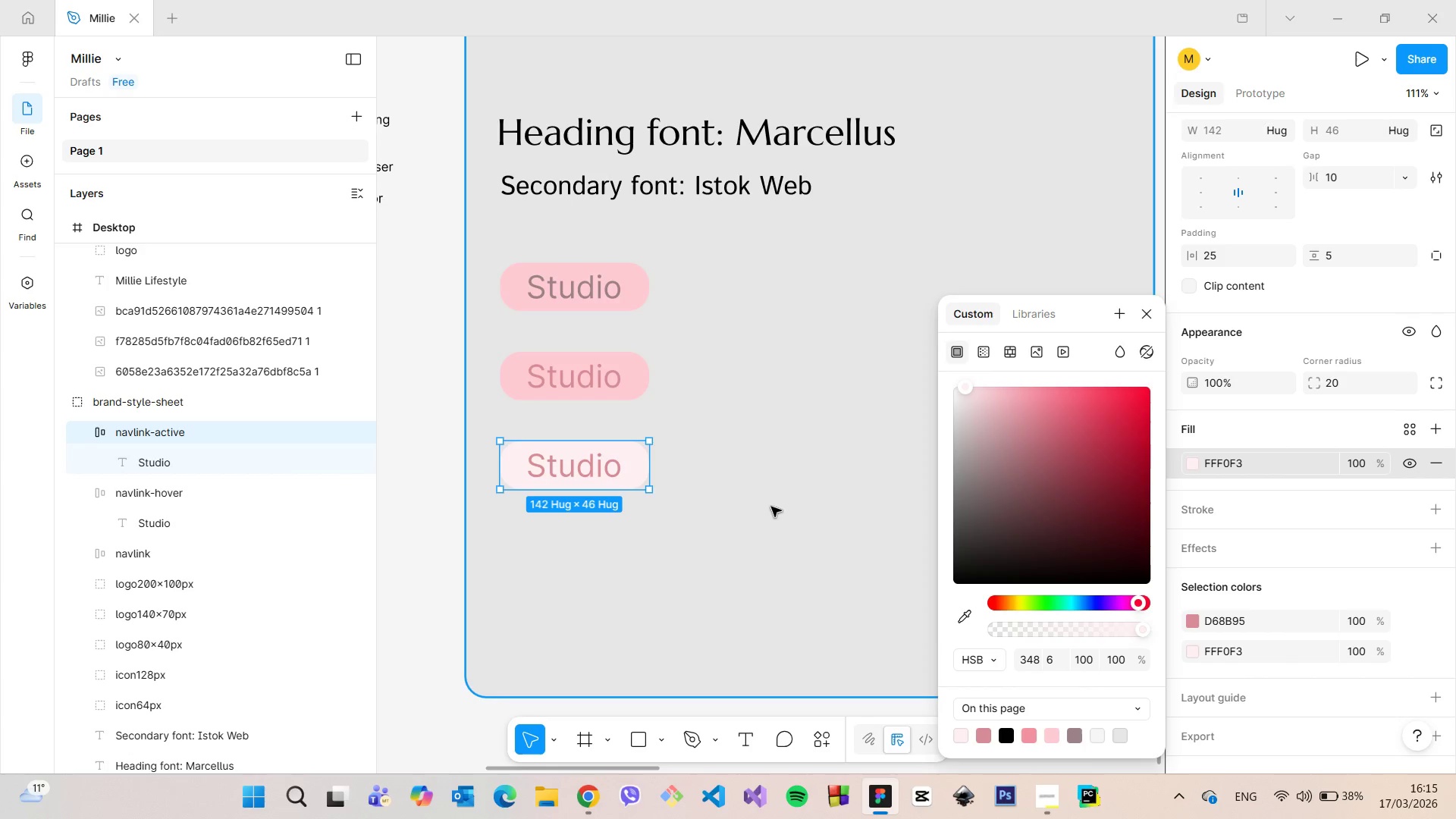 
left_click([771, 507])
 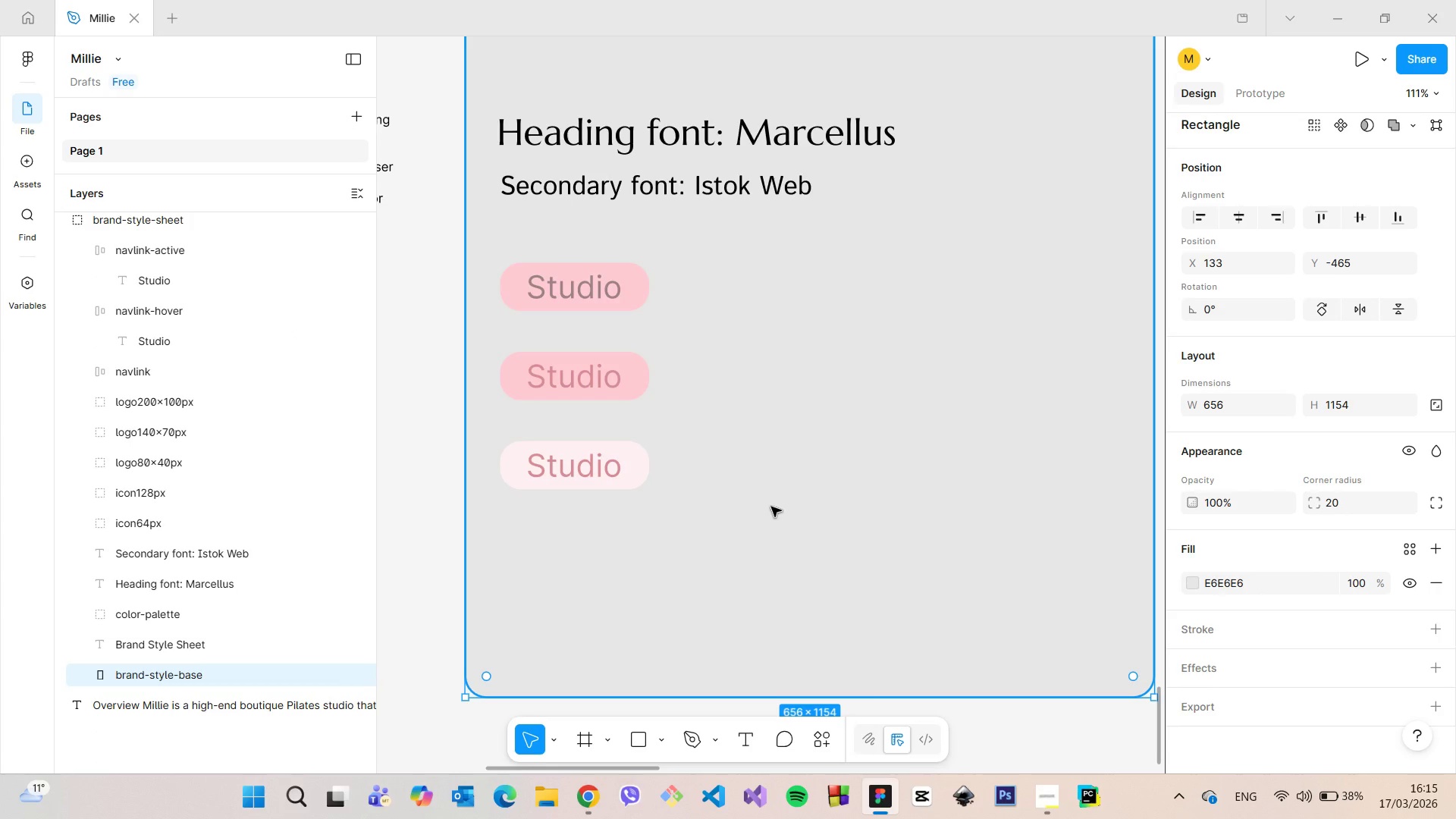 
scroll: coordinate [771, 507], scroll_direction: down, amount: 11.0
 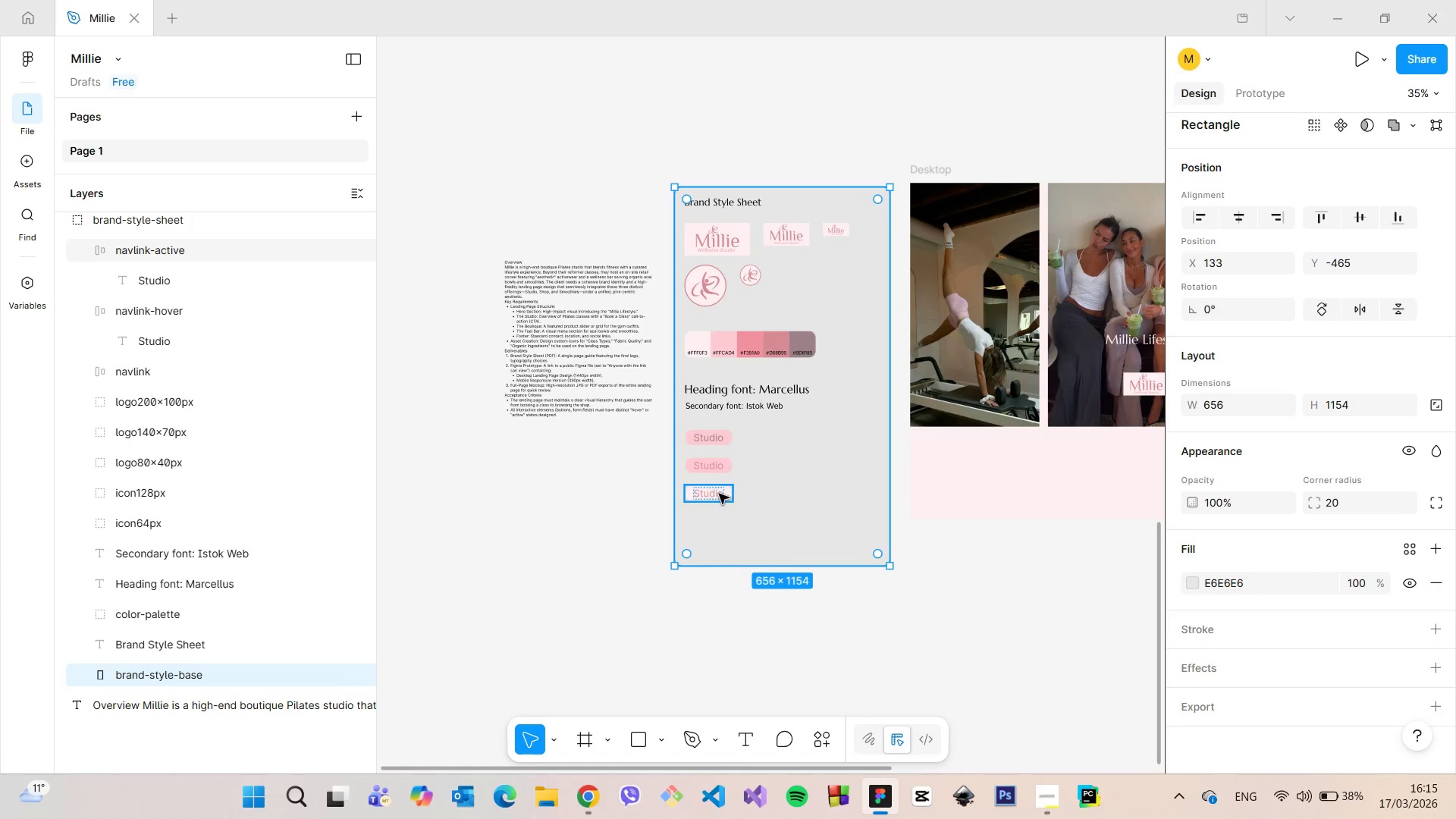 
left_click([718, 494])
 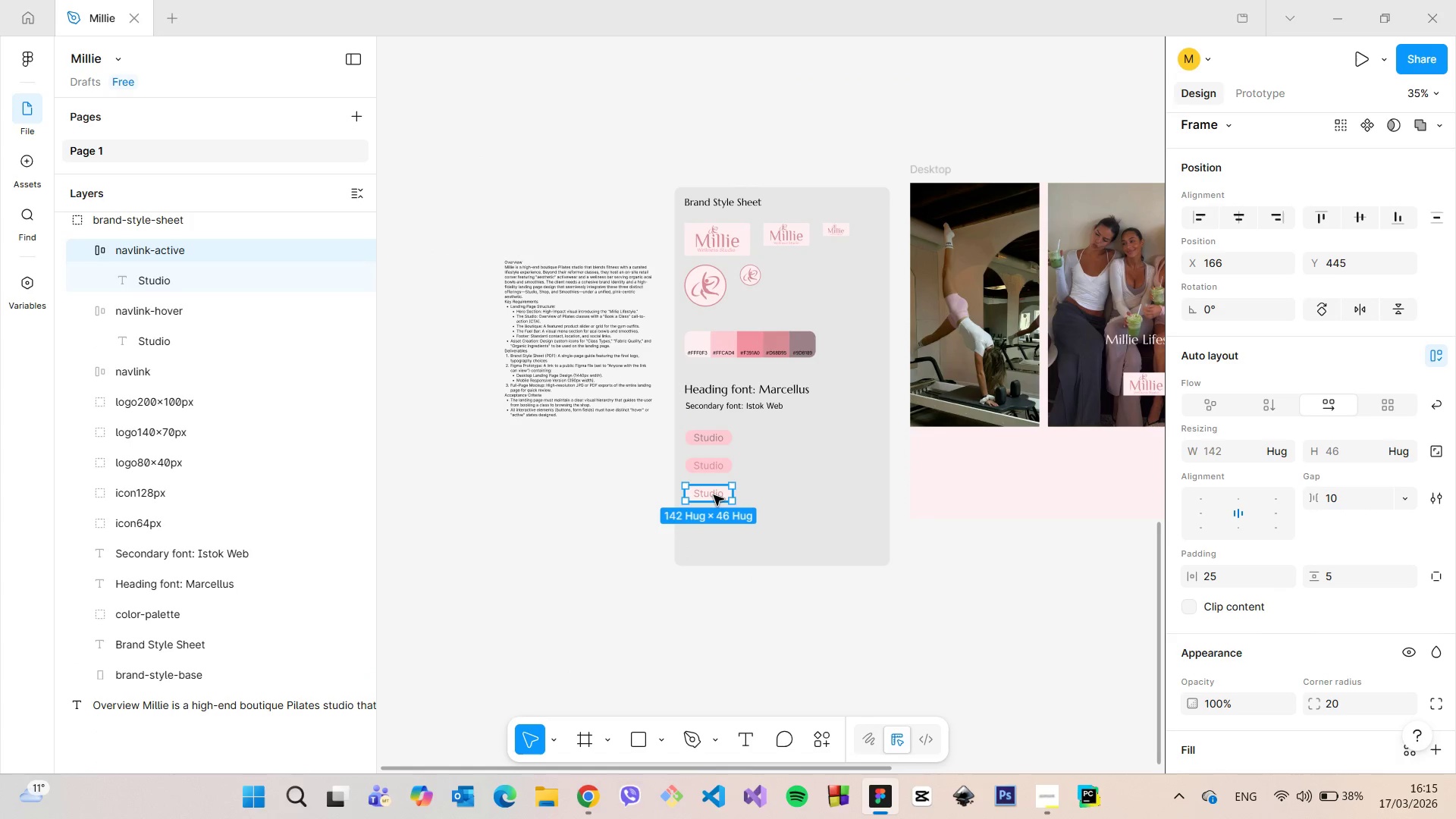 
left_click_drag(start_coordinate=[712, 495], to_coordinate=[982, 206])
 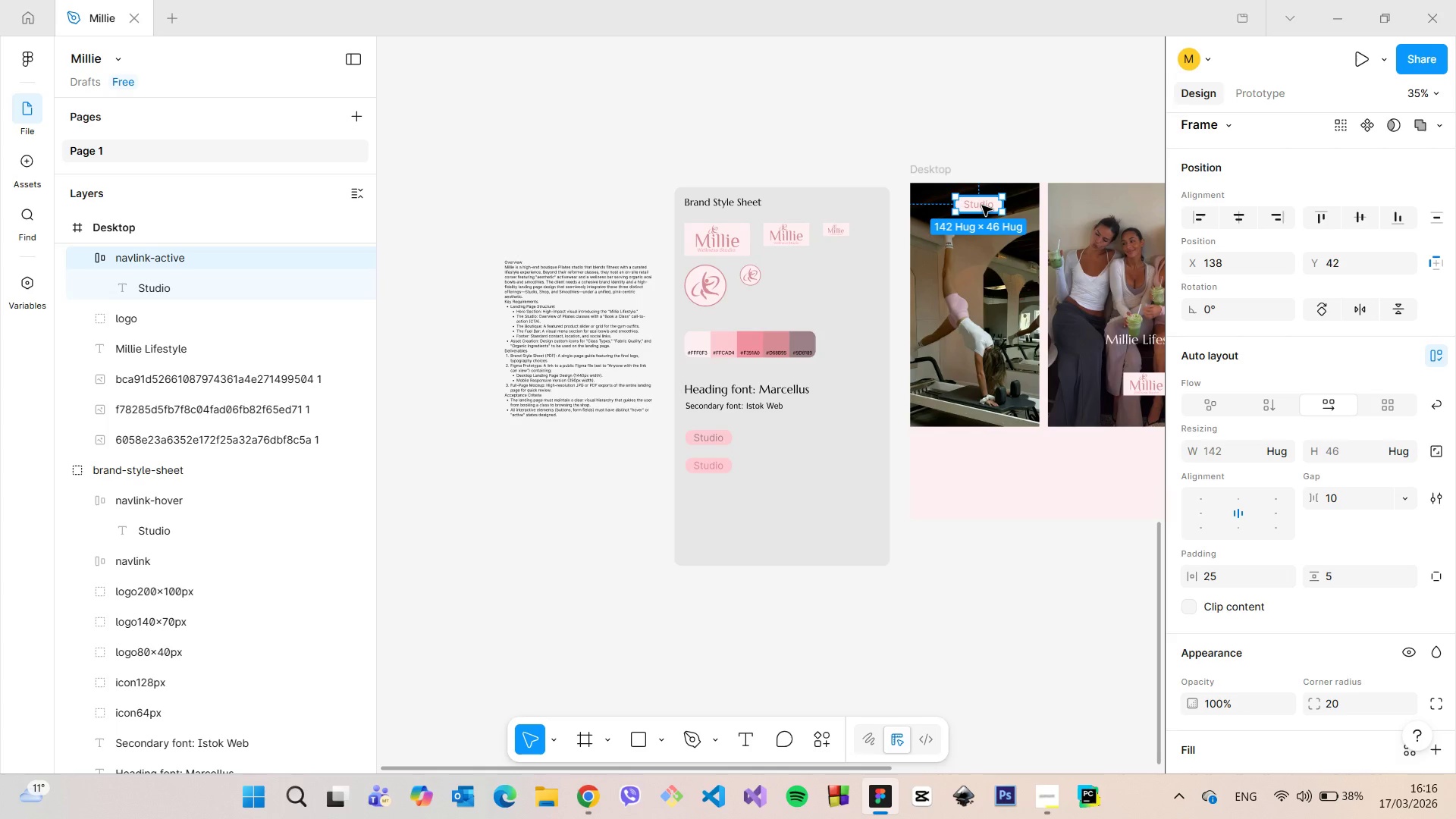 
left_click([982, 206])
 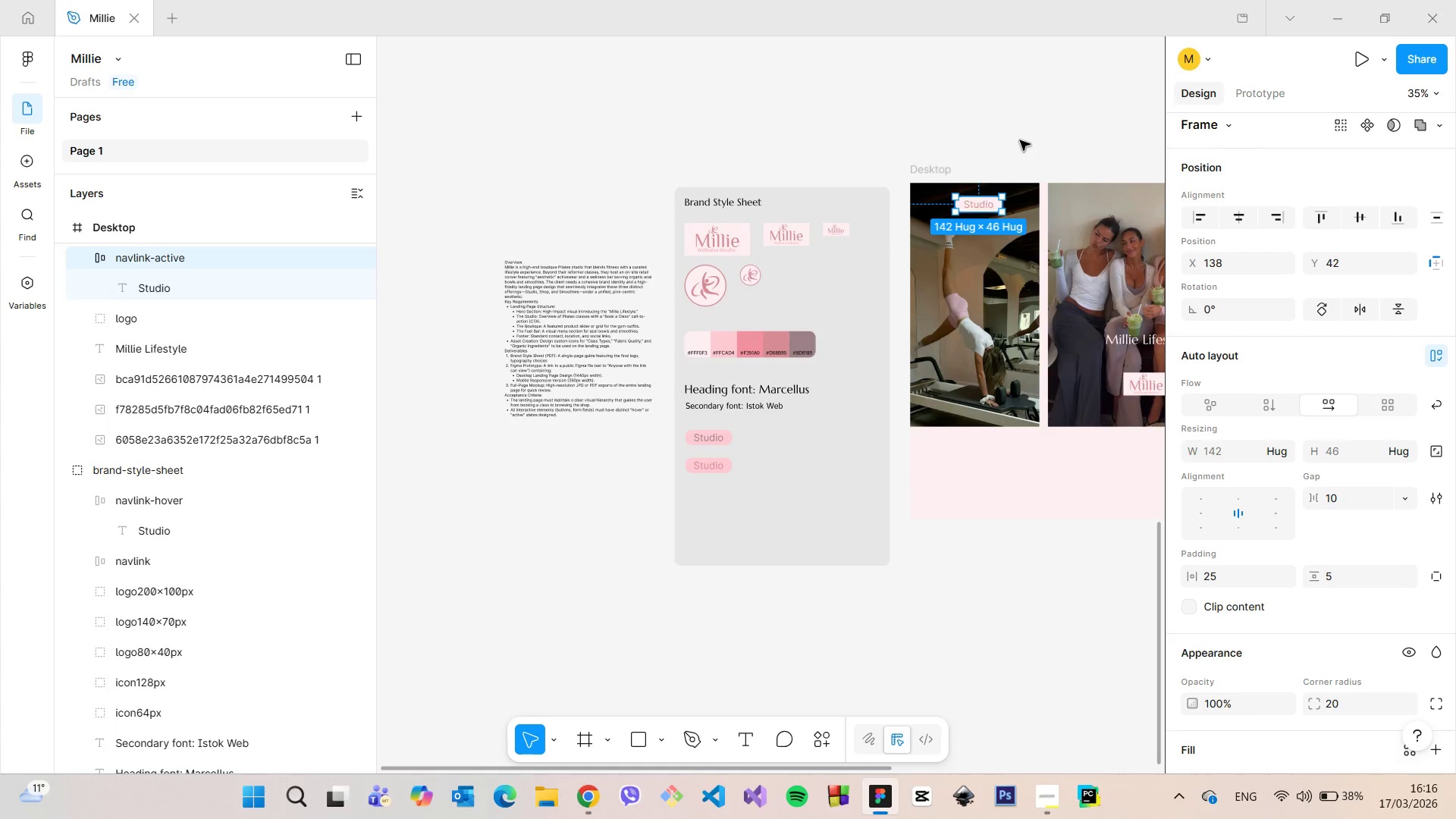 
left_click([1020, 140])
 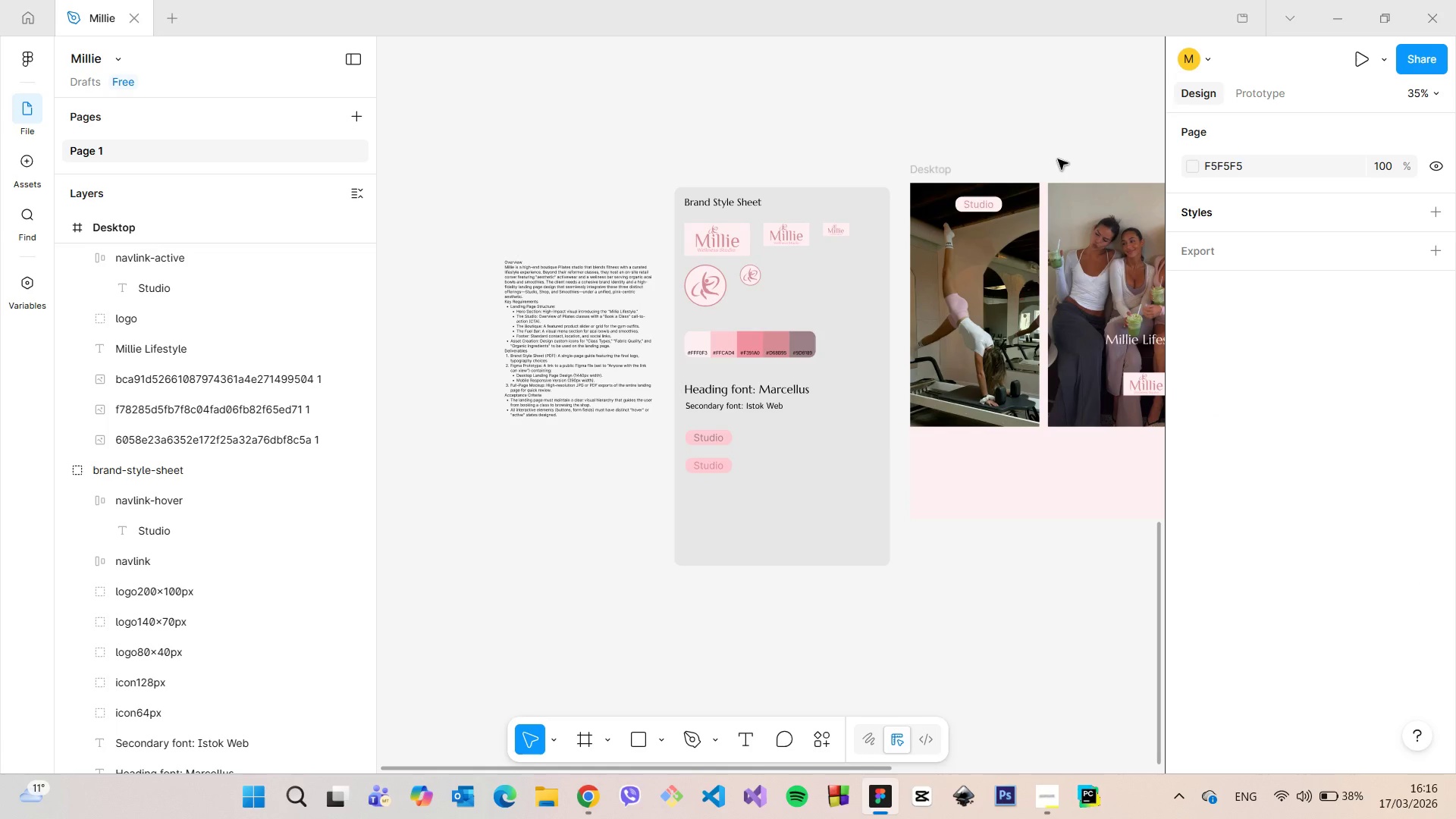 
scroll: coordinate [1073, 165], scroll_direction: up, amount: 5.0
 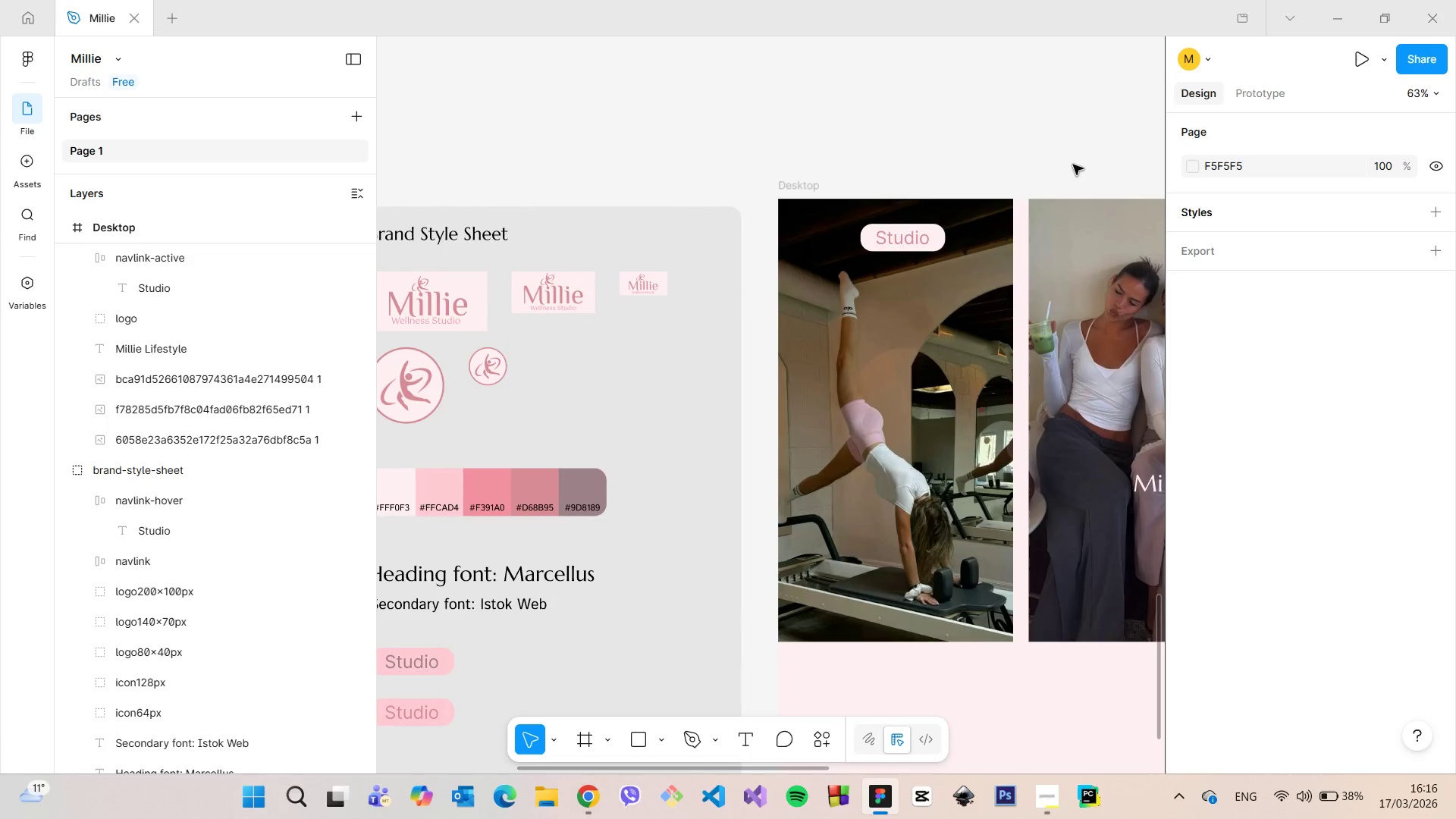 
scroll: coordinate [1073, 174], scroll_direction: down, amount: 4.0
 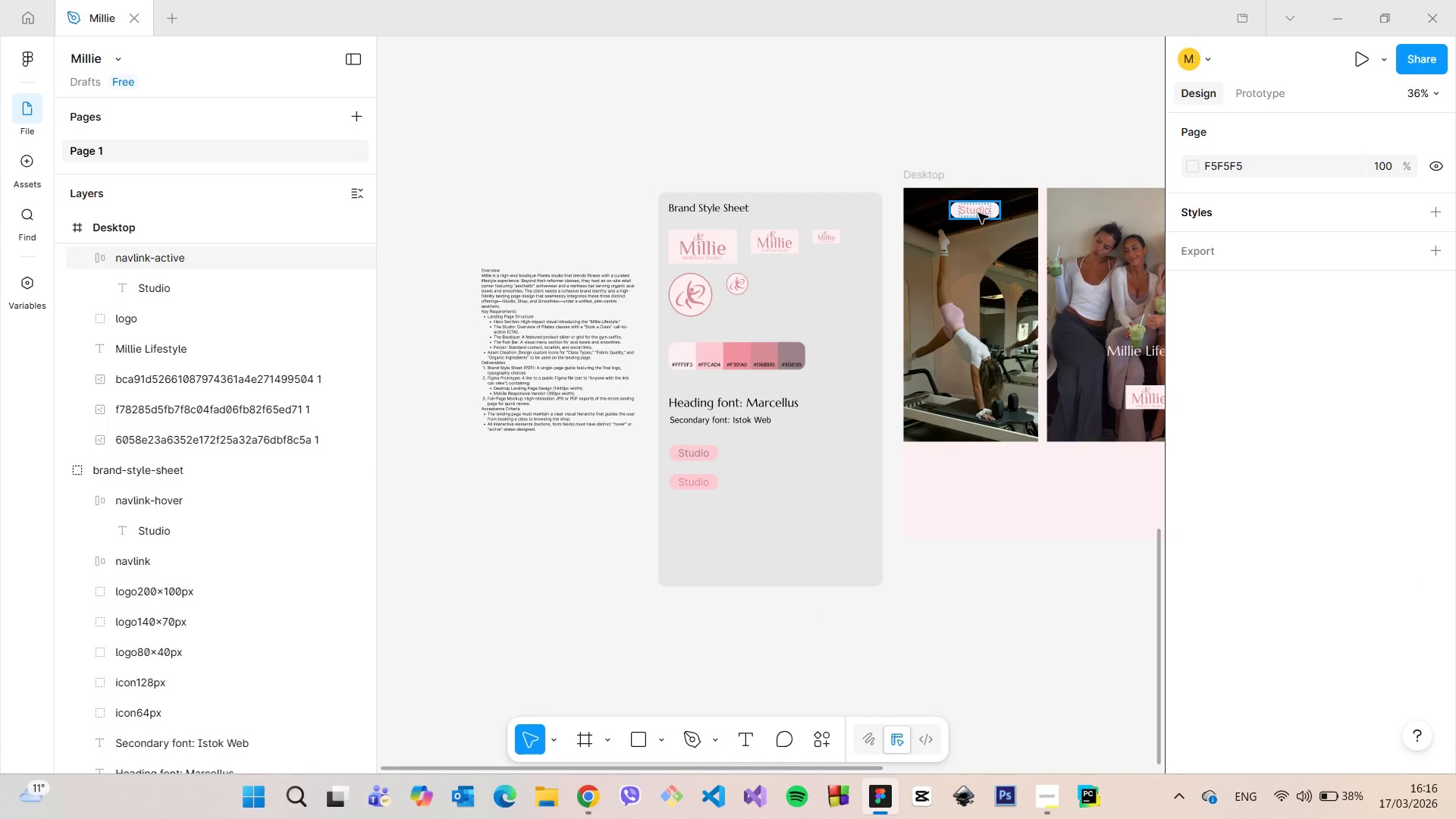 
left_click([978, 213])
 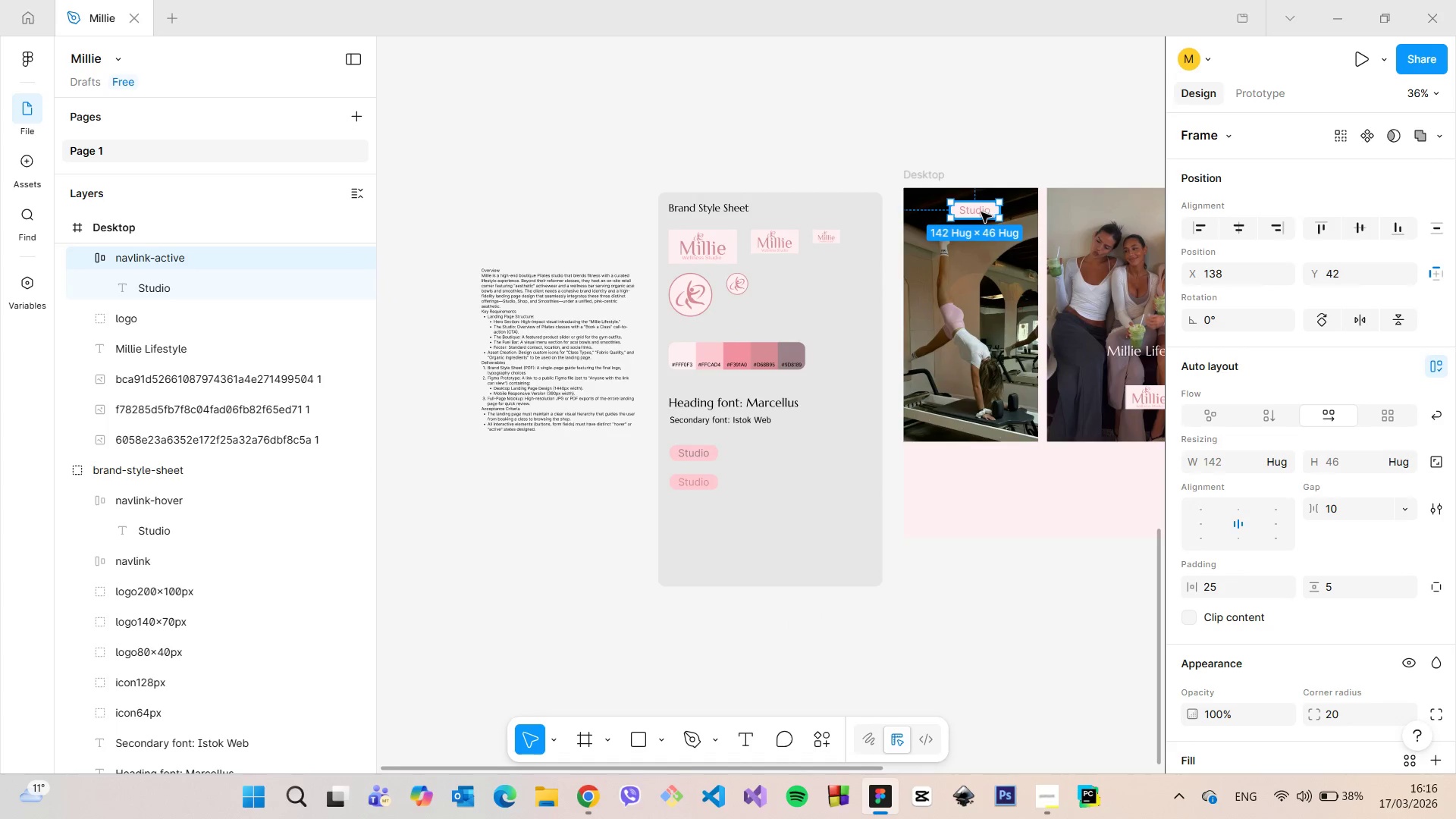 
left_click_drag(start_coordinate=[981, 212], to_coordinate=[701, 511])
 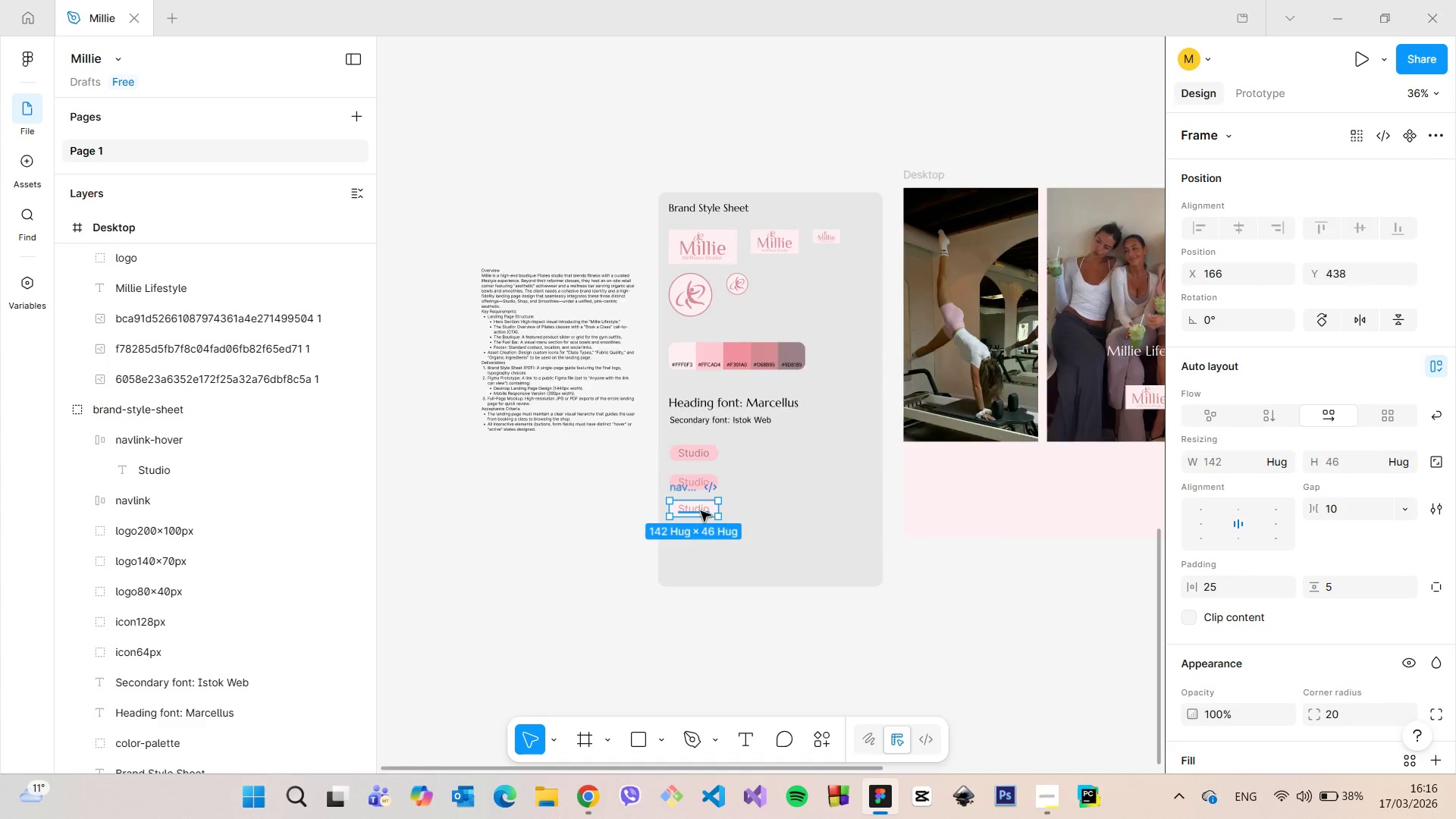 
scroll: coordinate [701, 511], scroll_direction: up, amount: 9.0
 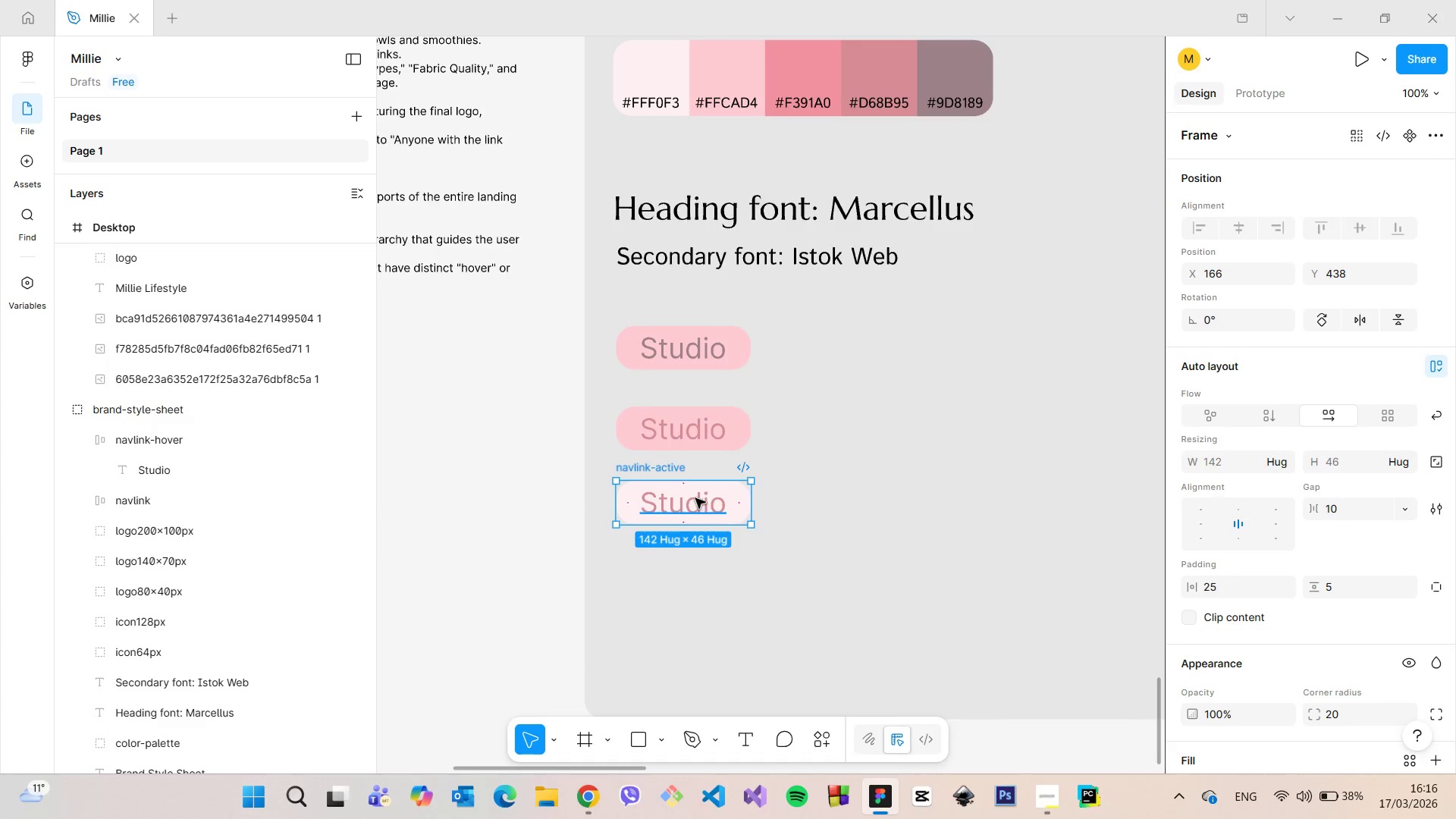 
left_click_drag(start_coordinate=[694, 497], to_coordinate=[695, 507])
 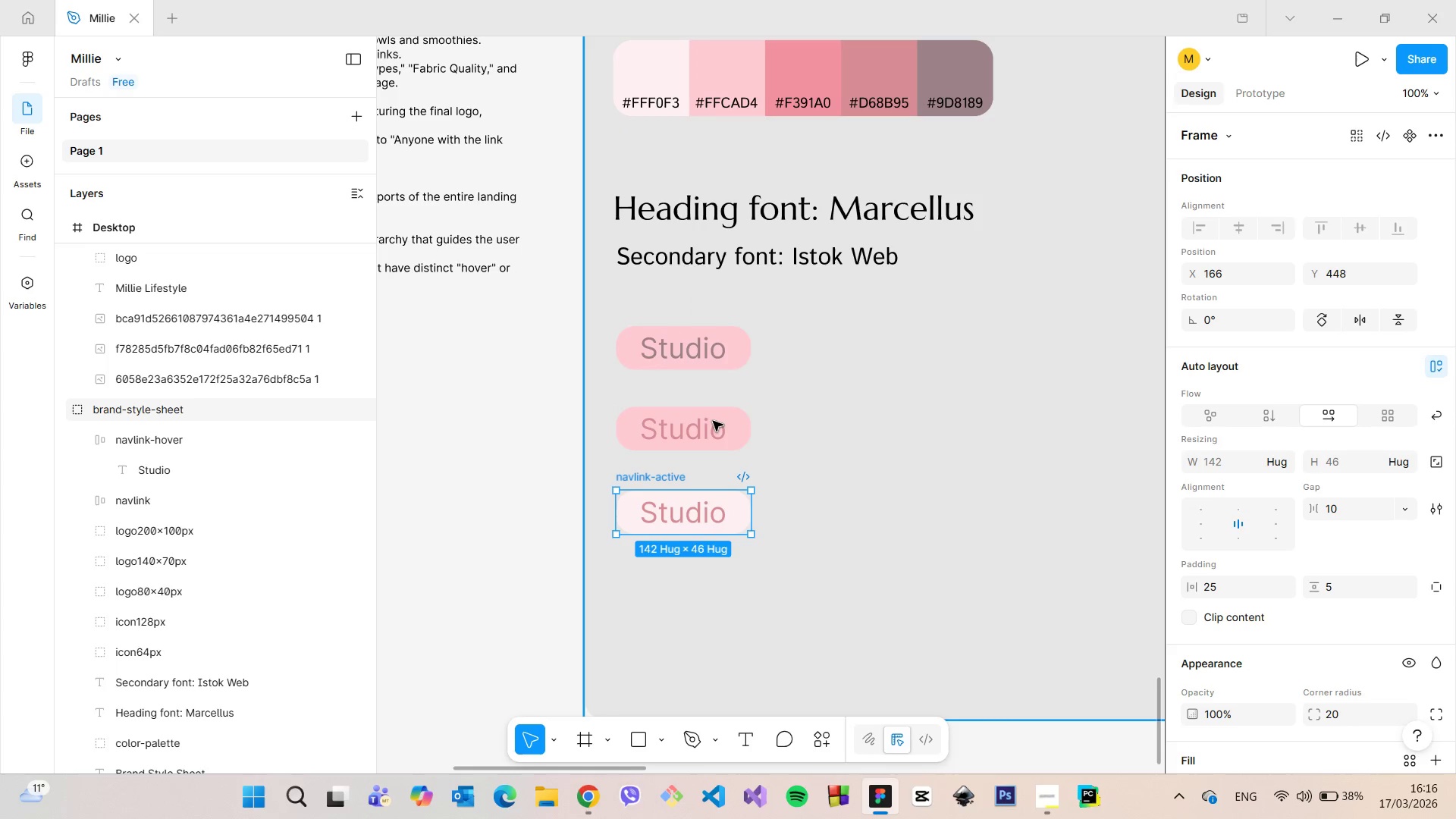 
left_click([713, 421])
 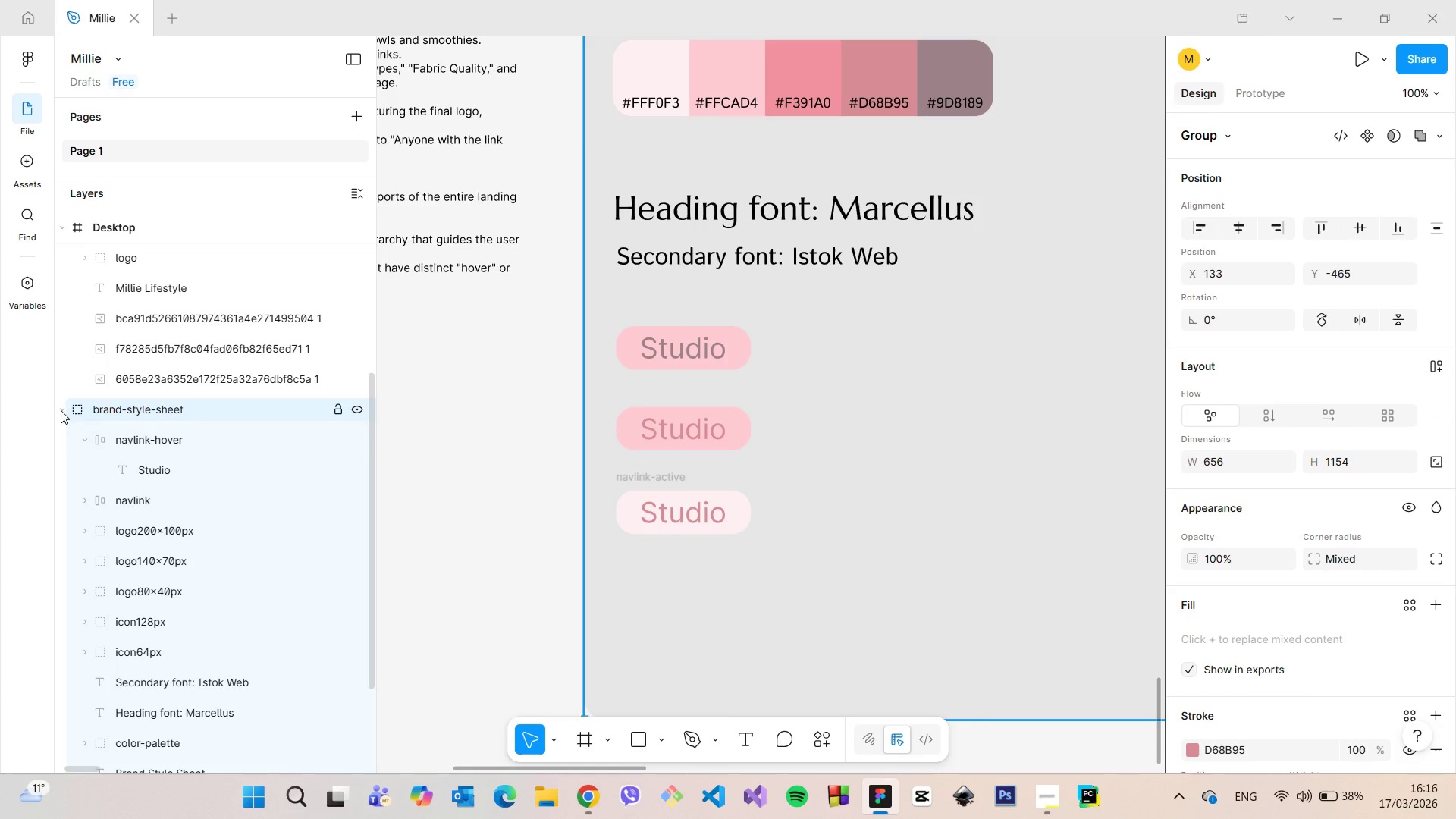 
scroll: coordinate [155, 347], scroll_direction: up, amount: 1.0
 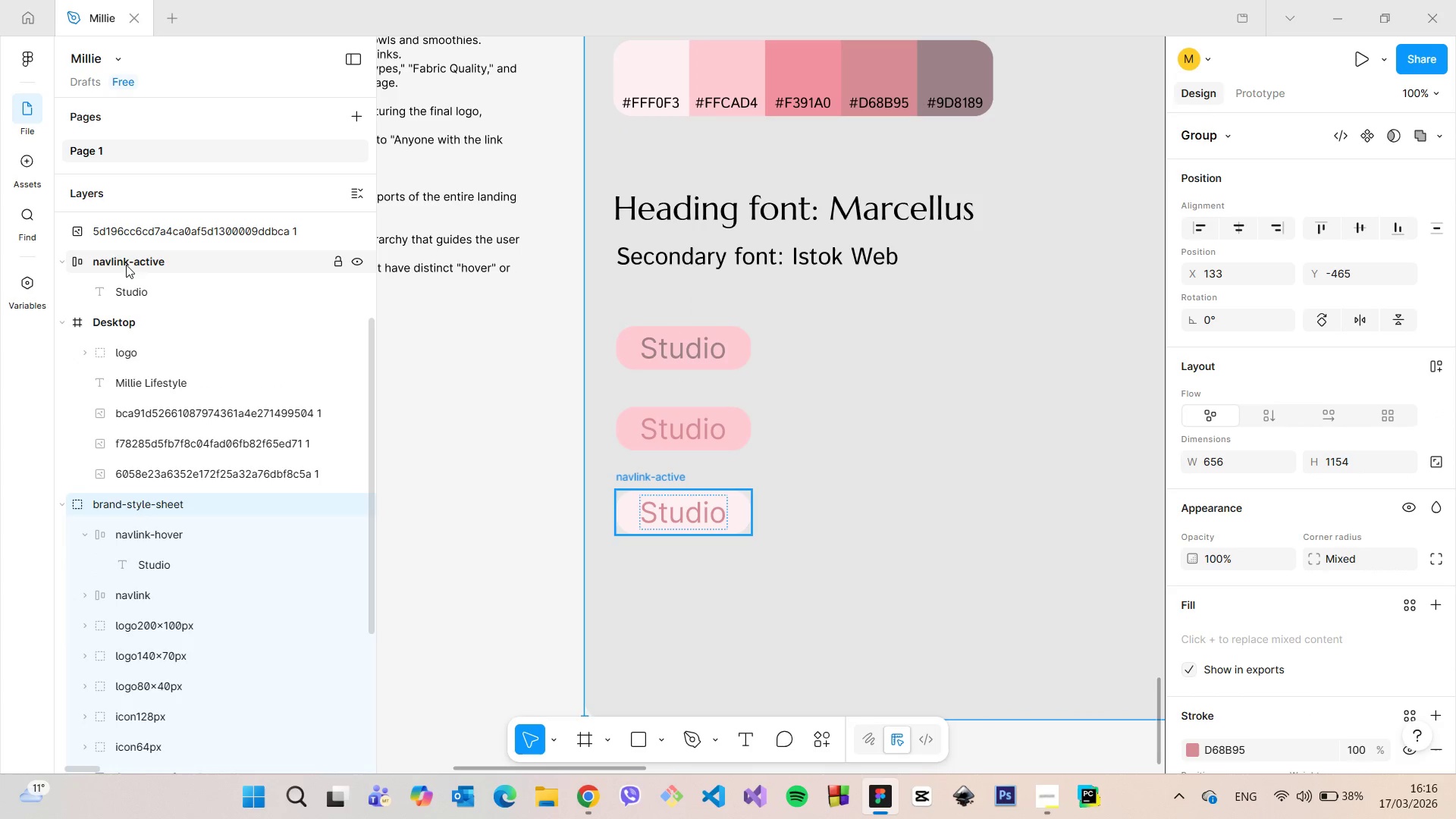 
left_click([64, 259])
 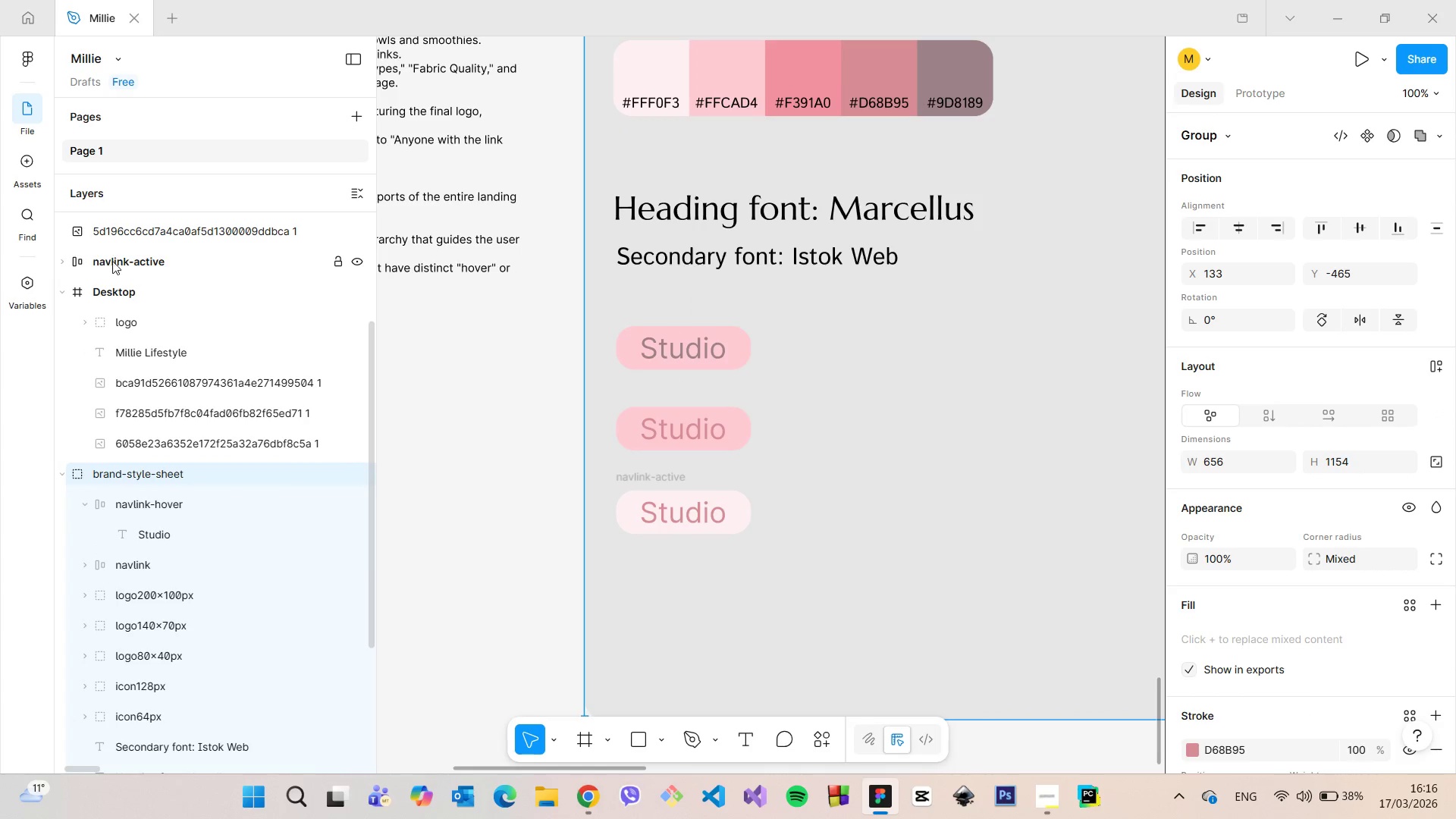 
left_click_drag(start_coordinate=[119, 261], to_coordinate=[162, 488])
 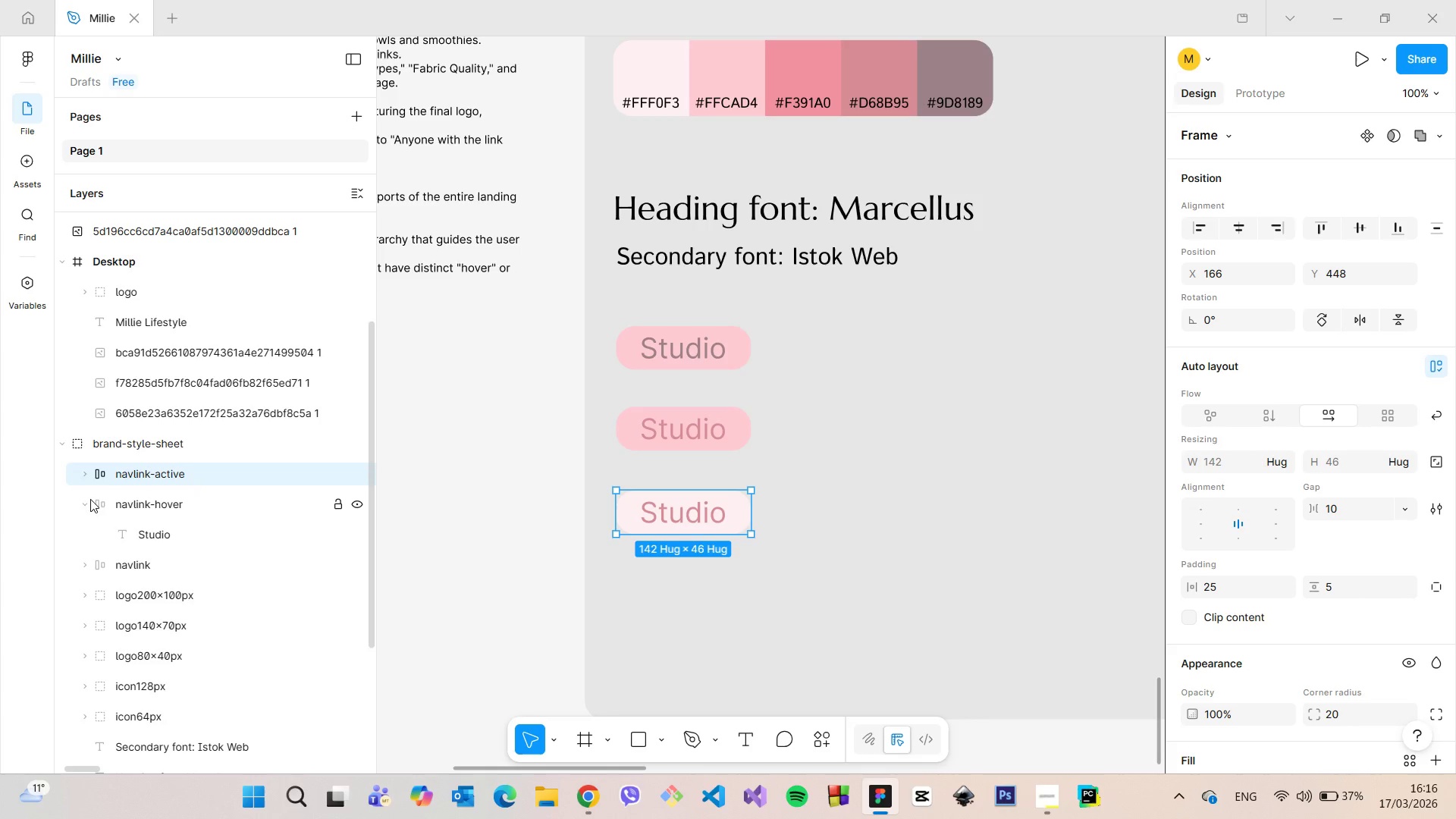 
left_click([85, 499])
 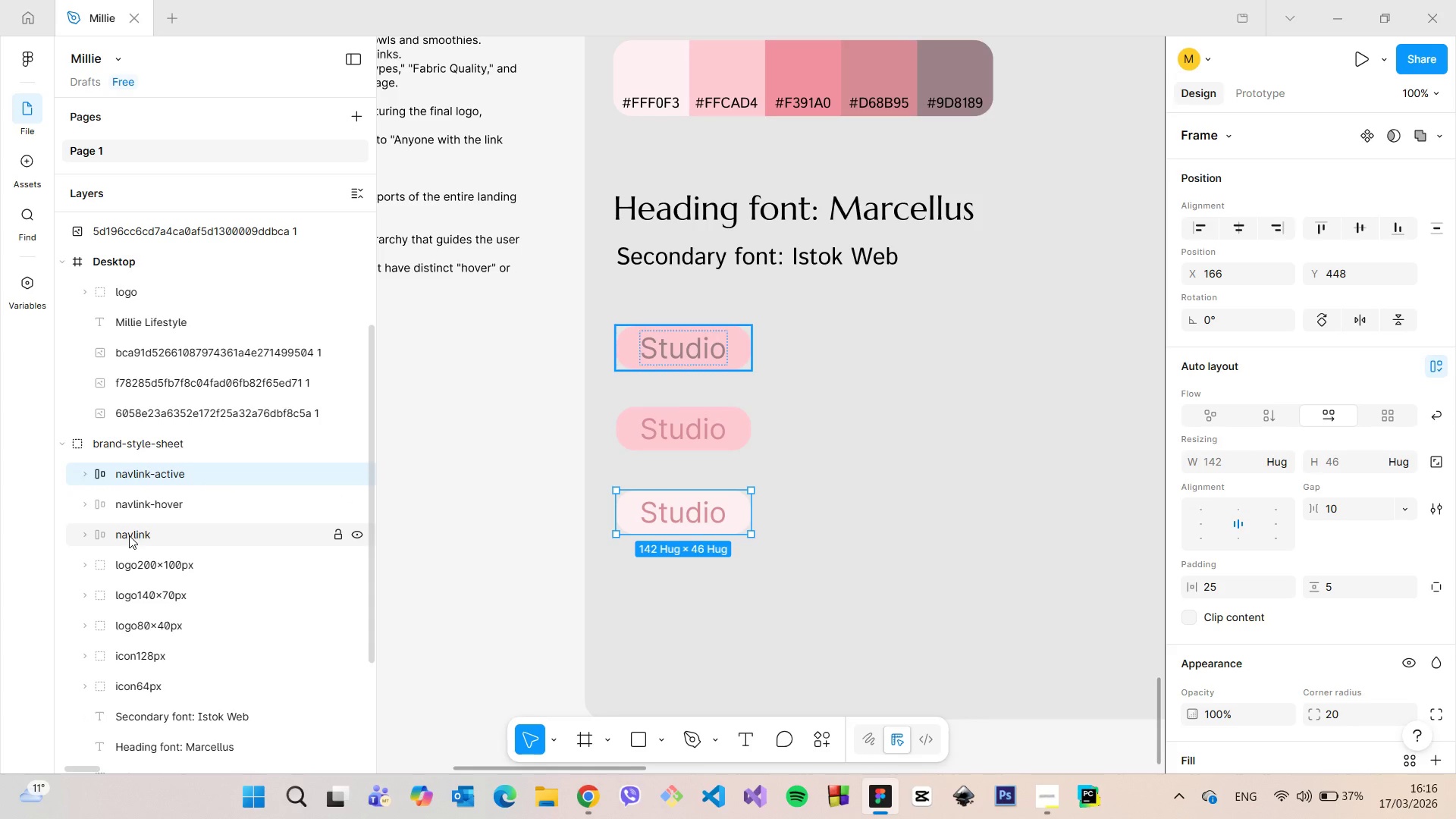 
left_click([129, 535])
 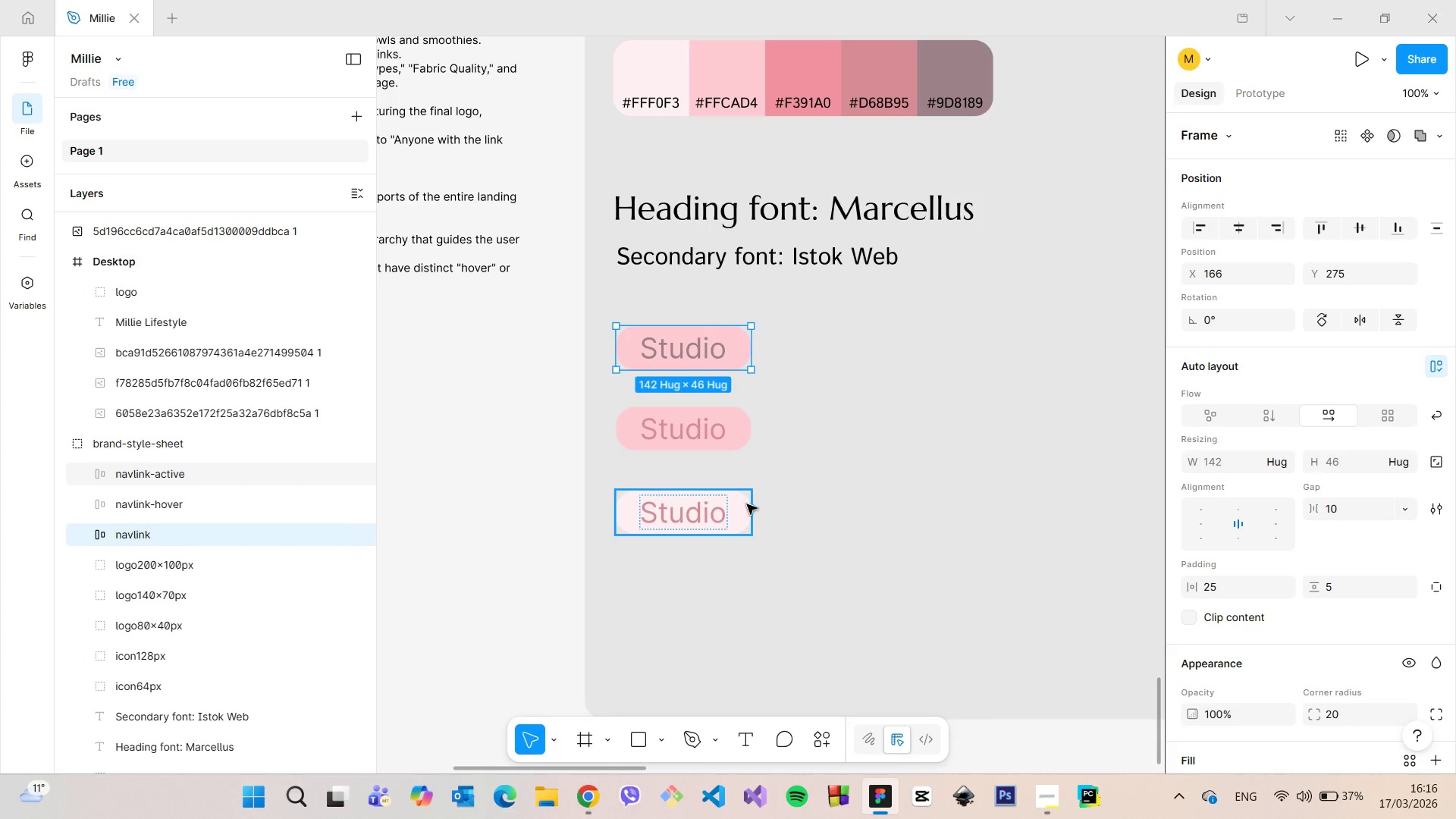 
left_click([703, 504])
 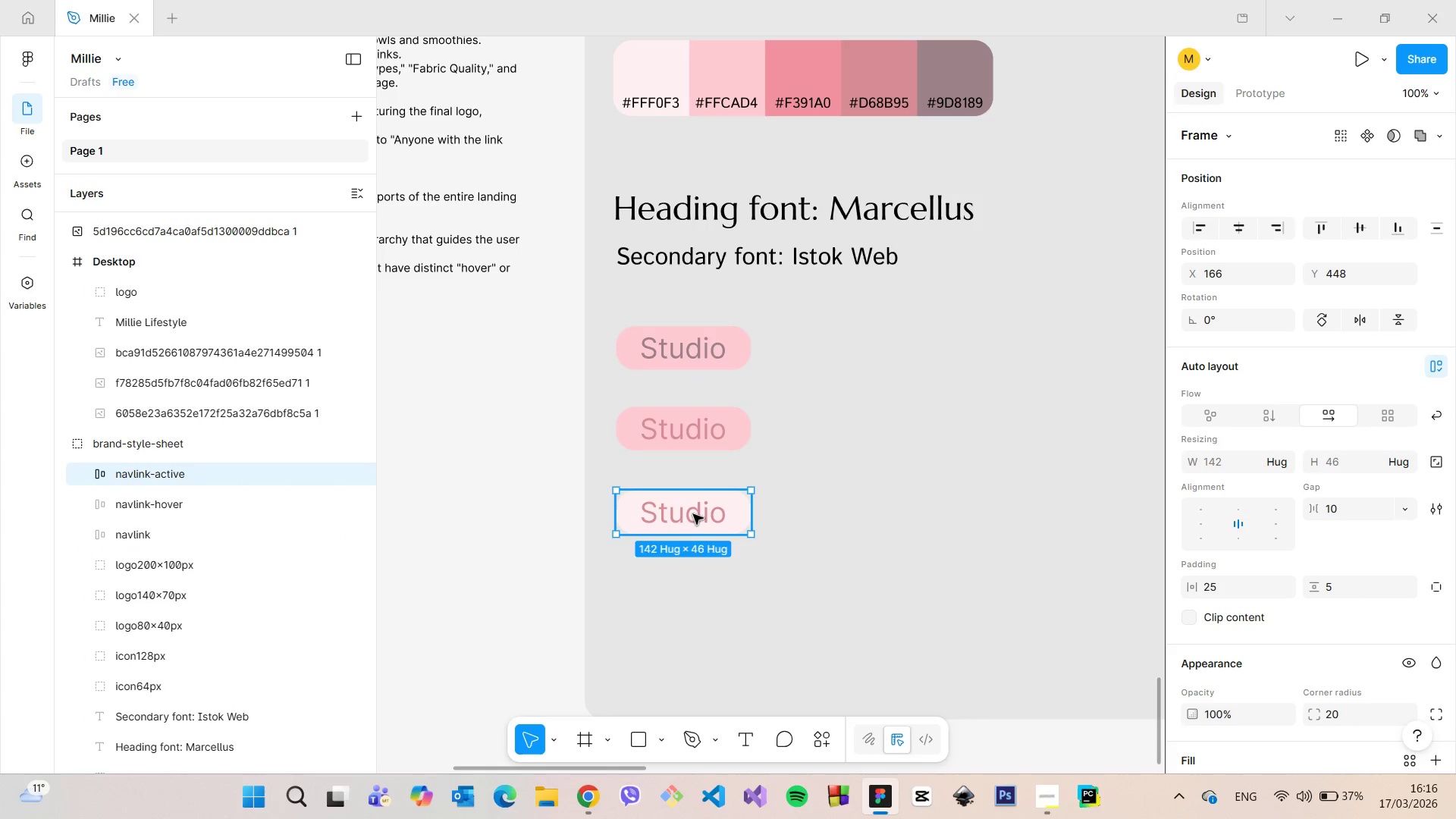 
left_click_drag(start_coordinate=[693, 514], to_coordinate=[695, 509])
 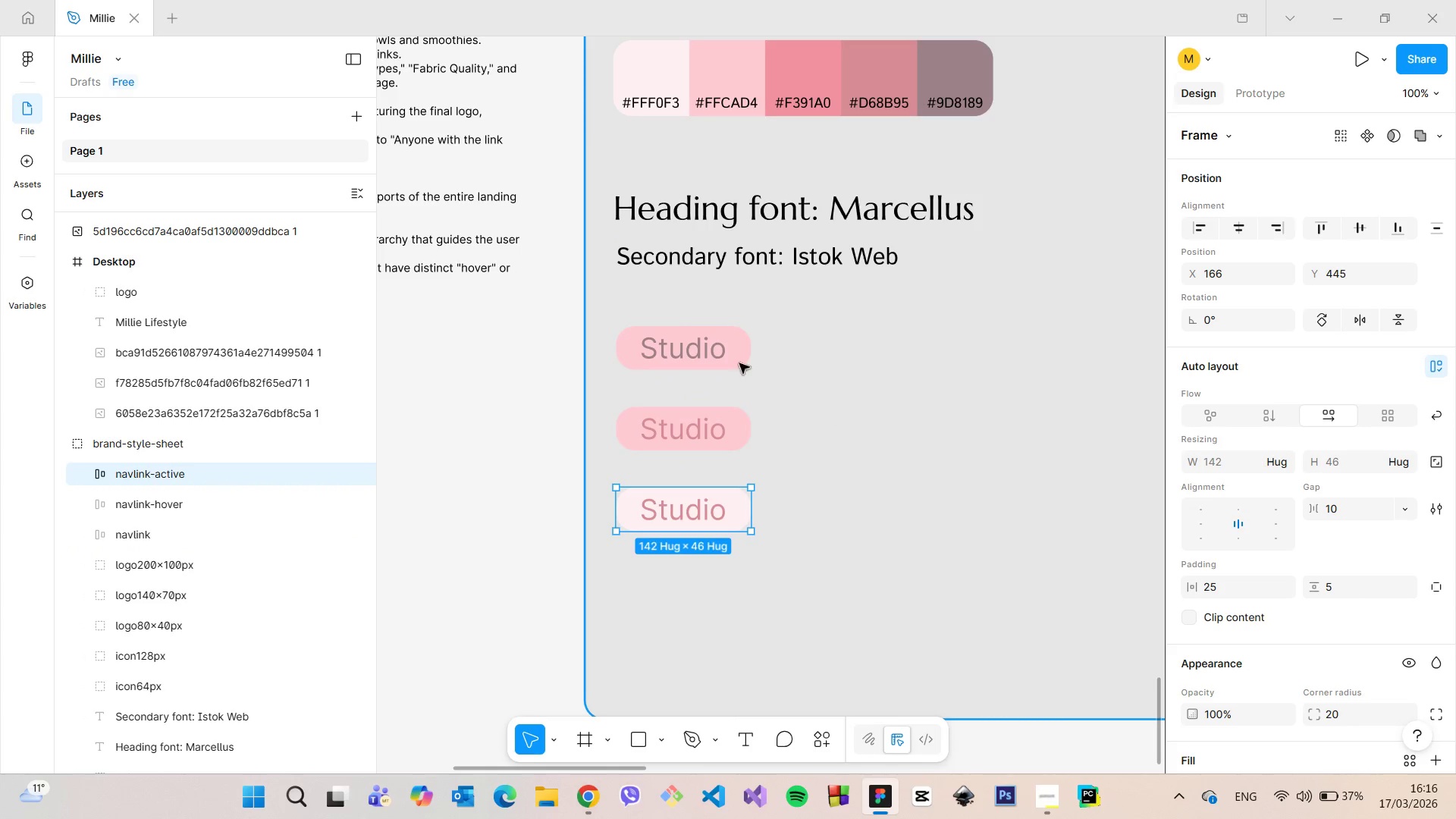 
left_click([713, 345])
 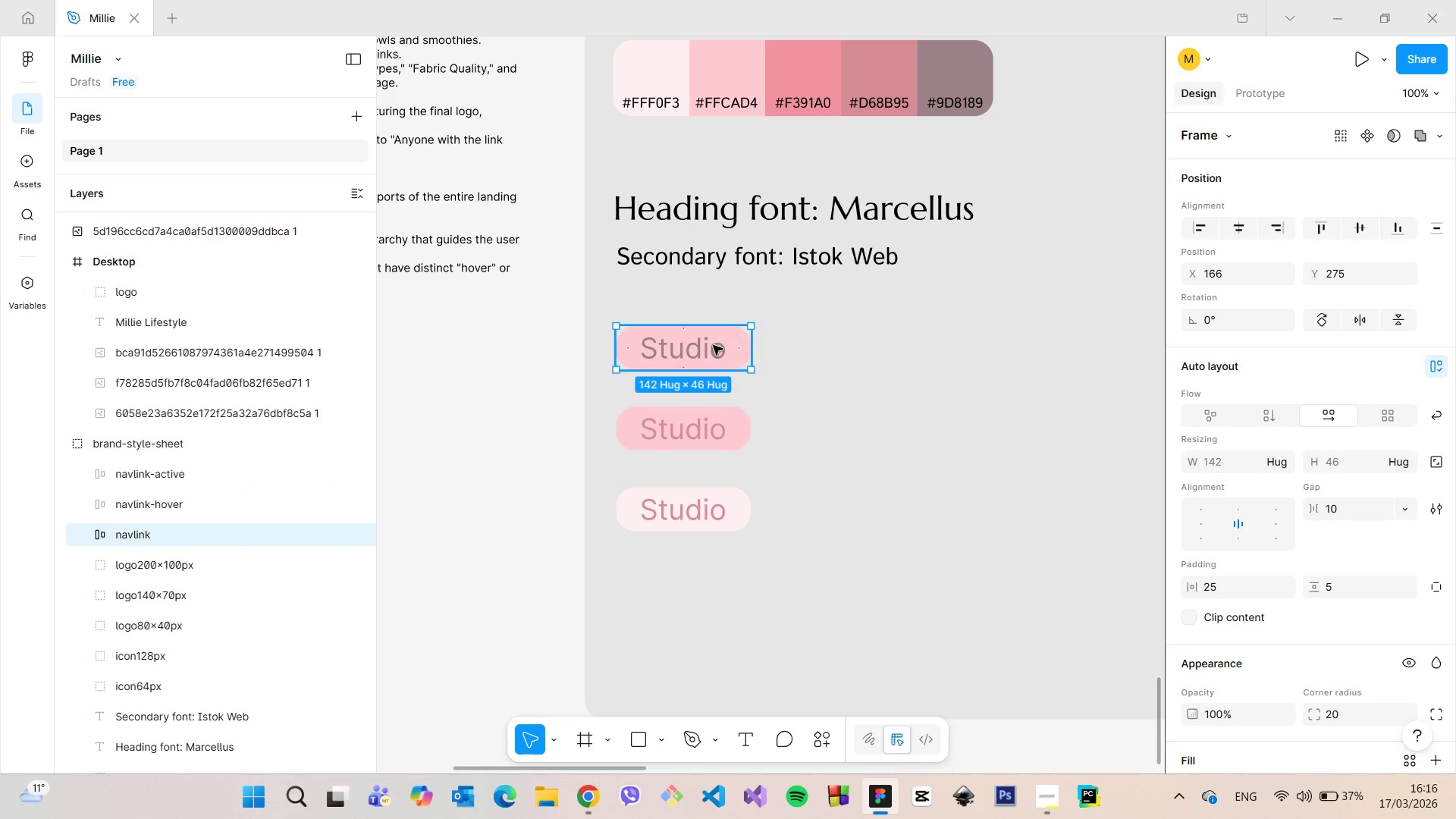 
right_click([713, 345])
 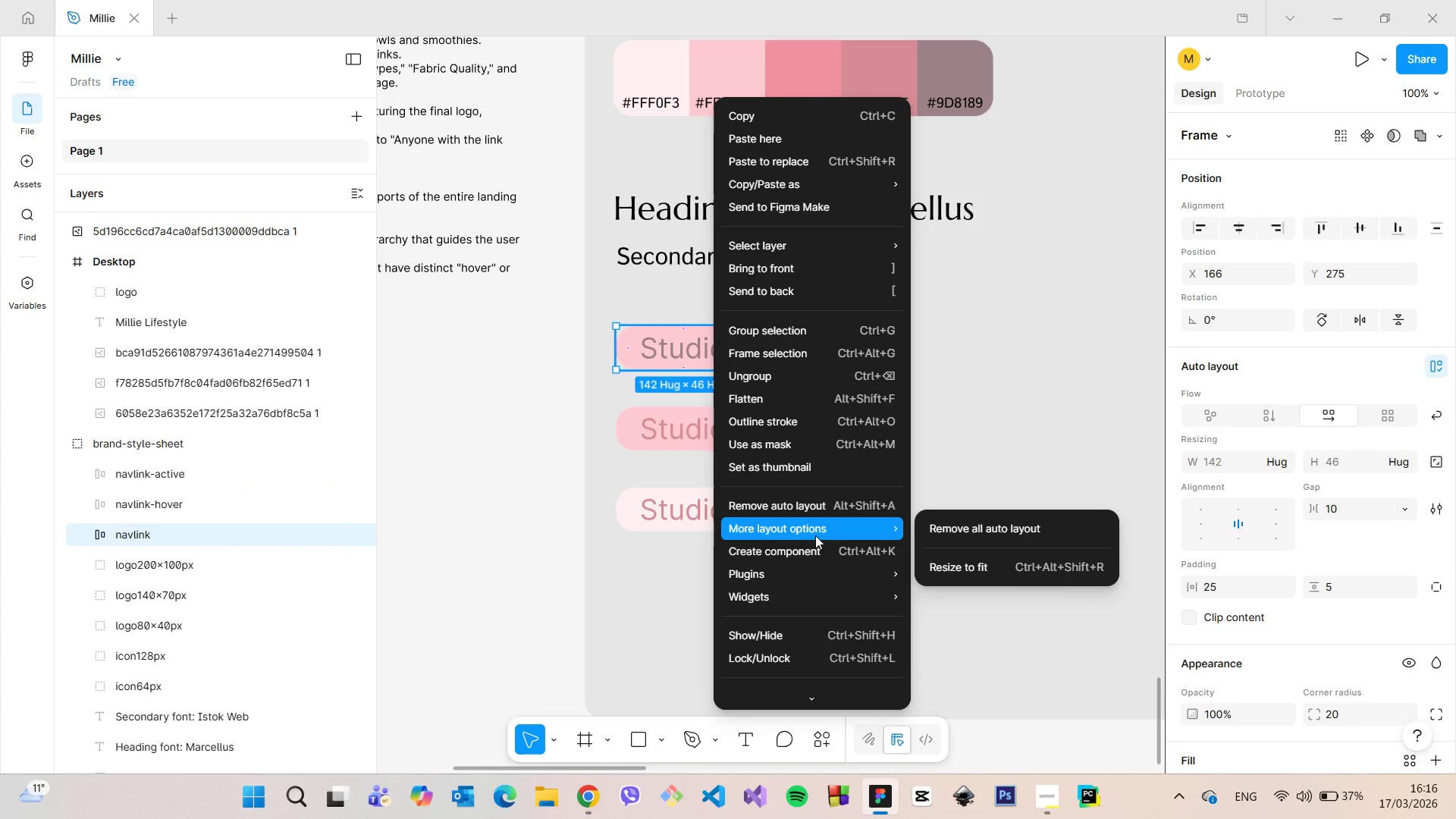 
left_click([811, 543])
 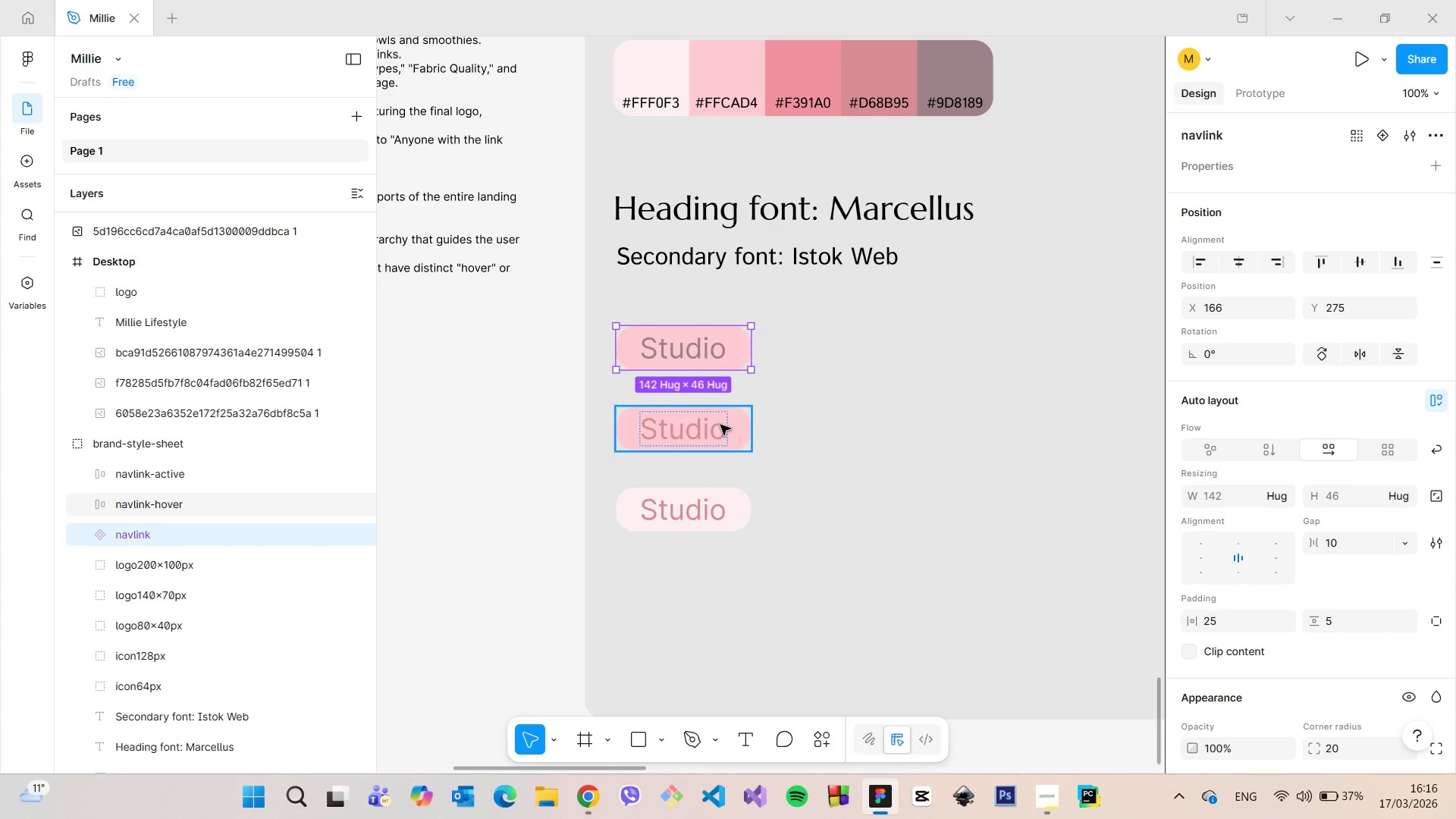 
left_click([720, 425])
 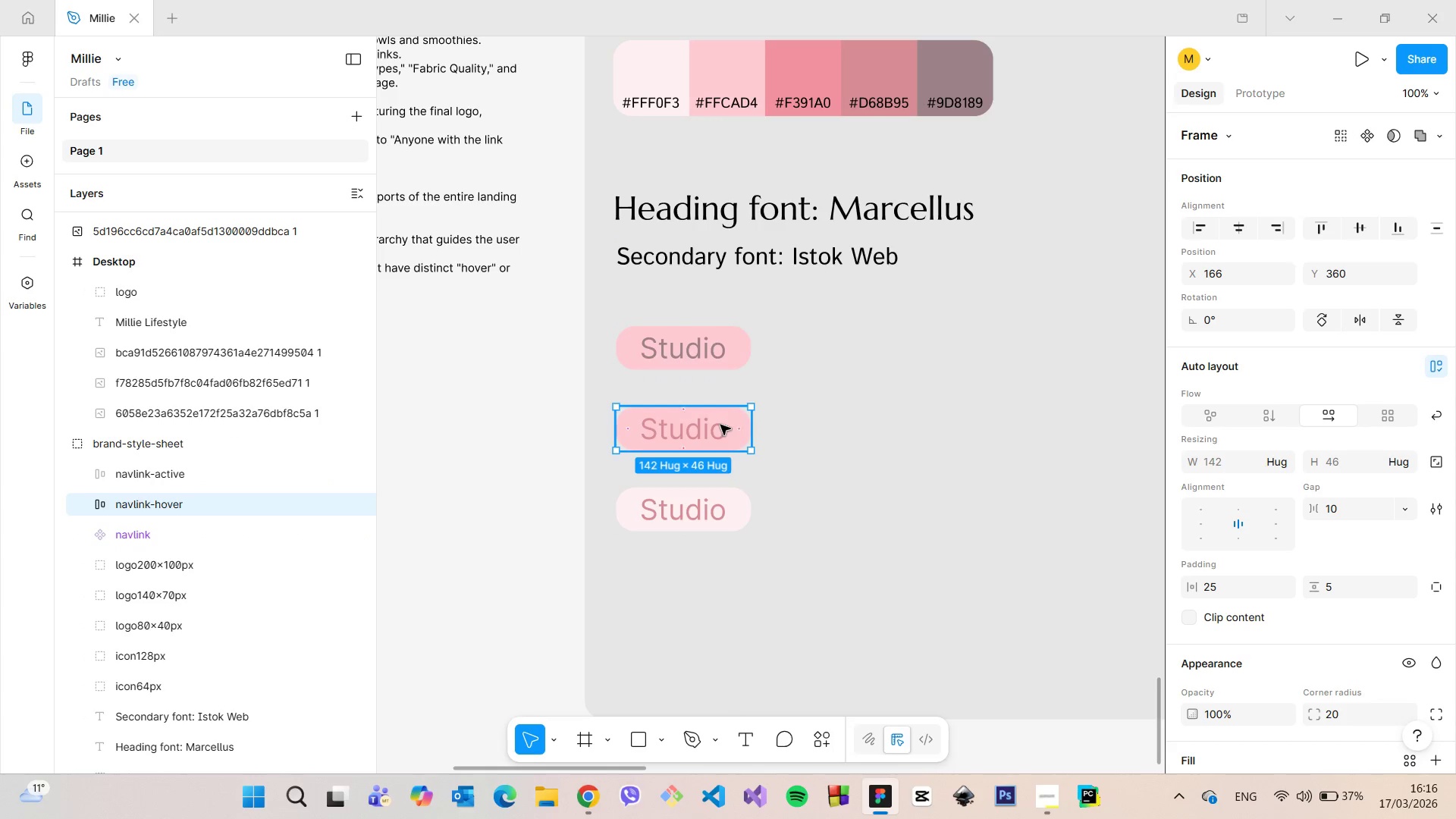 
right_click([720, 425])
 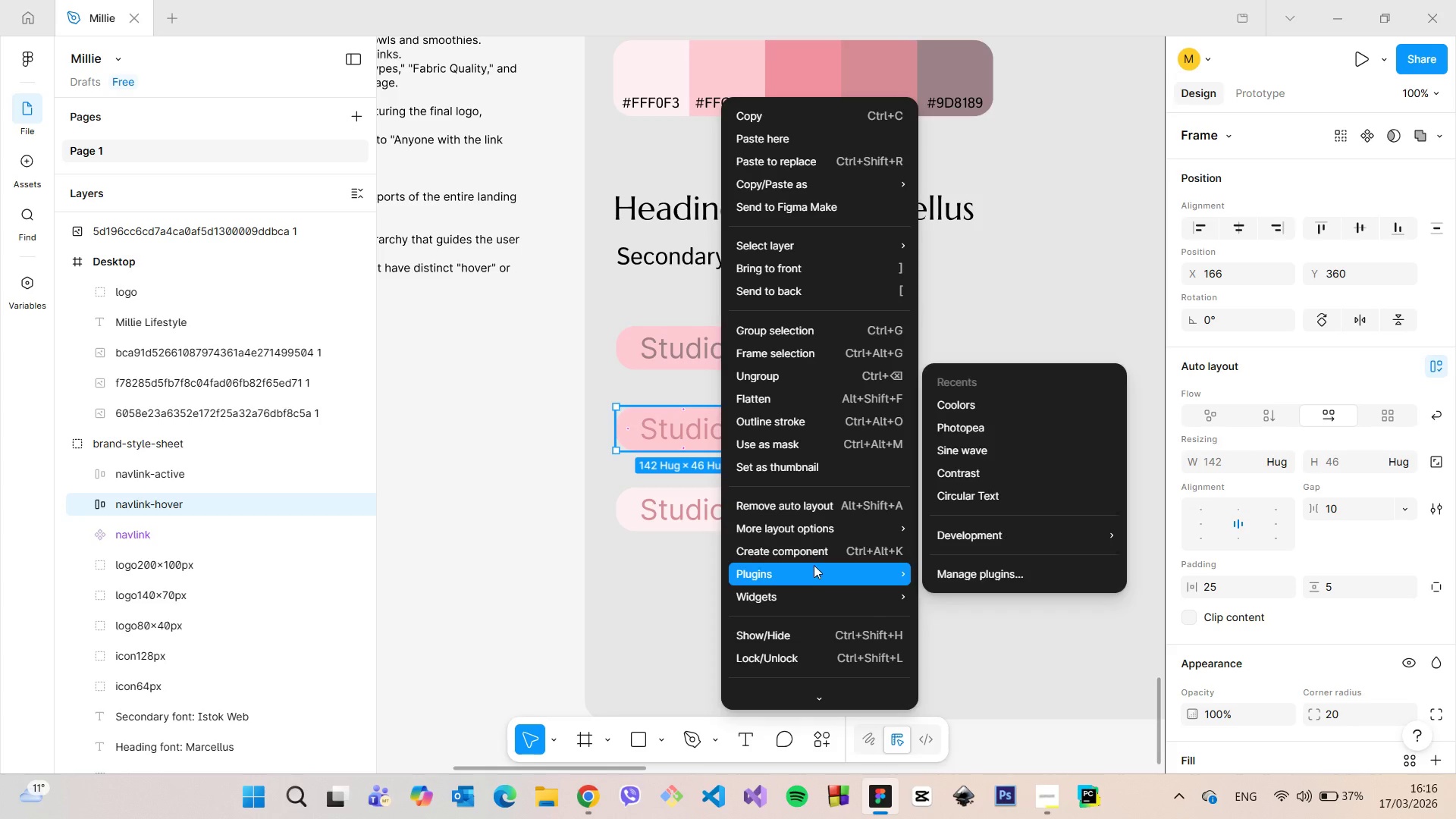 
left_click([809, 554])
 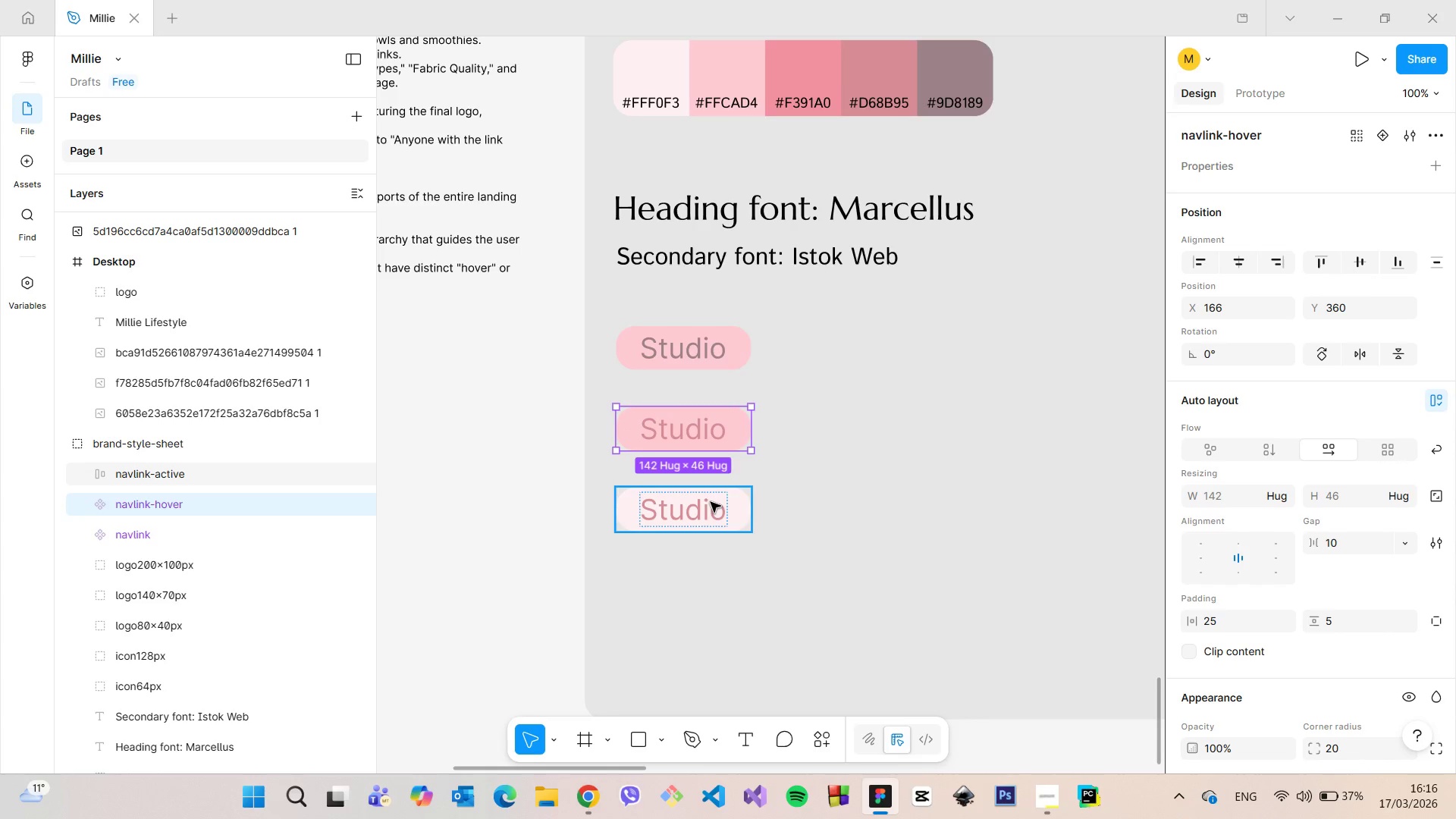 
left_click([711, 502])
 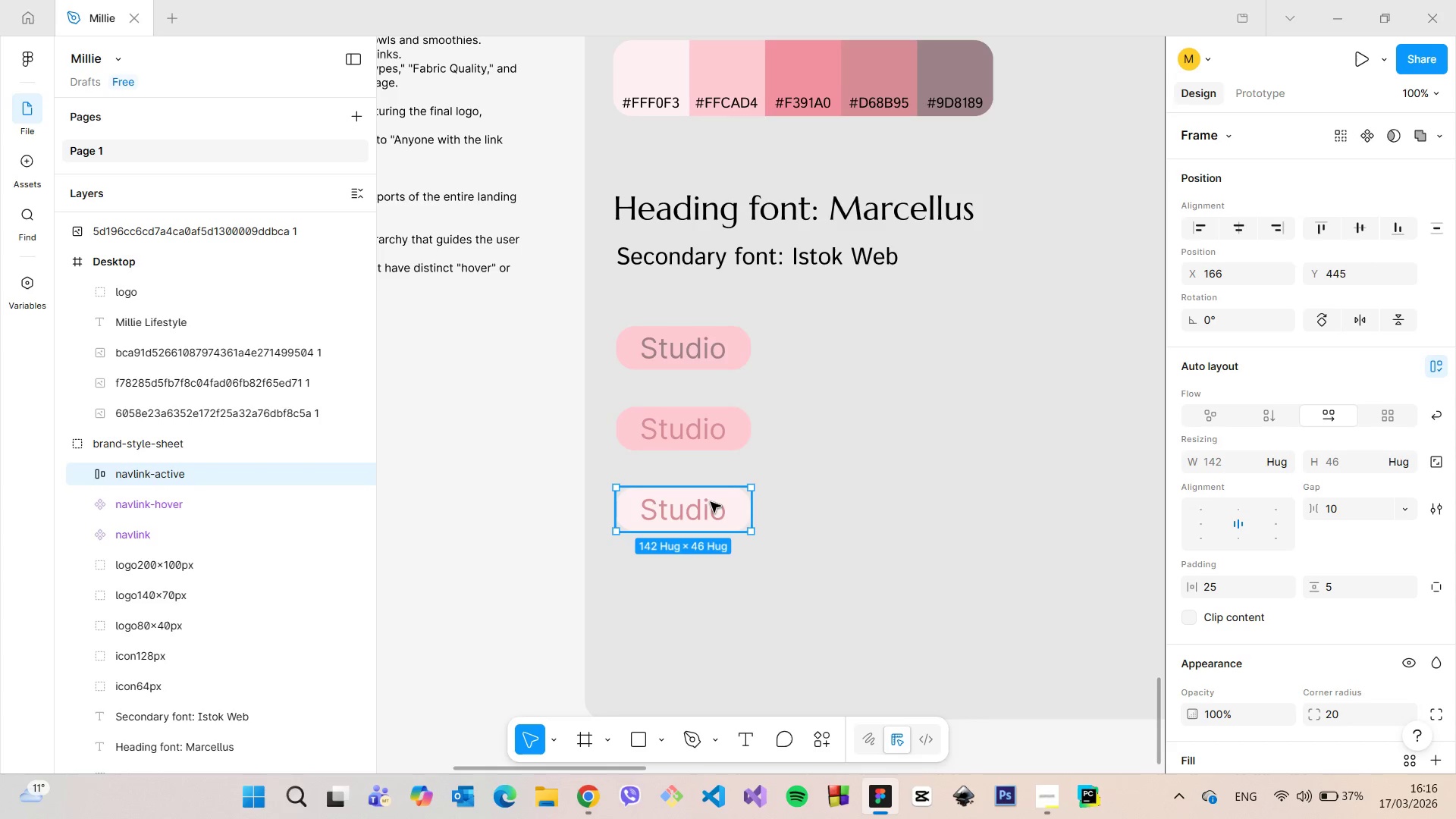 
right_click([711, 502])
 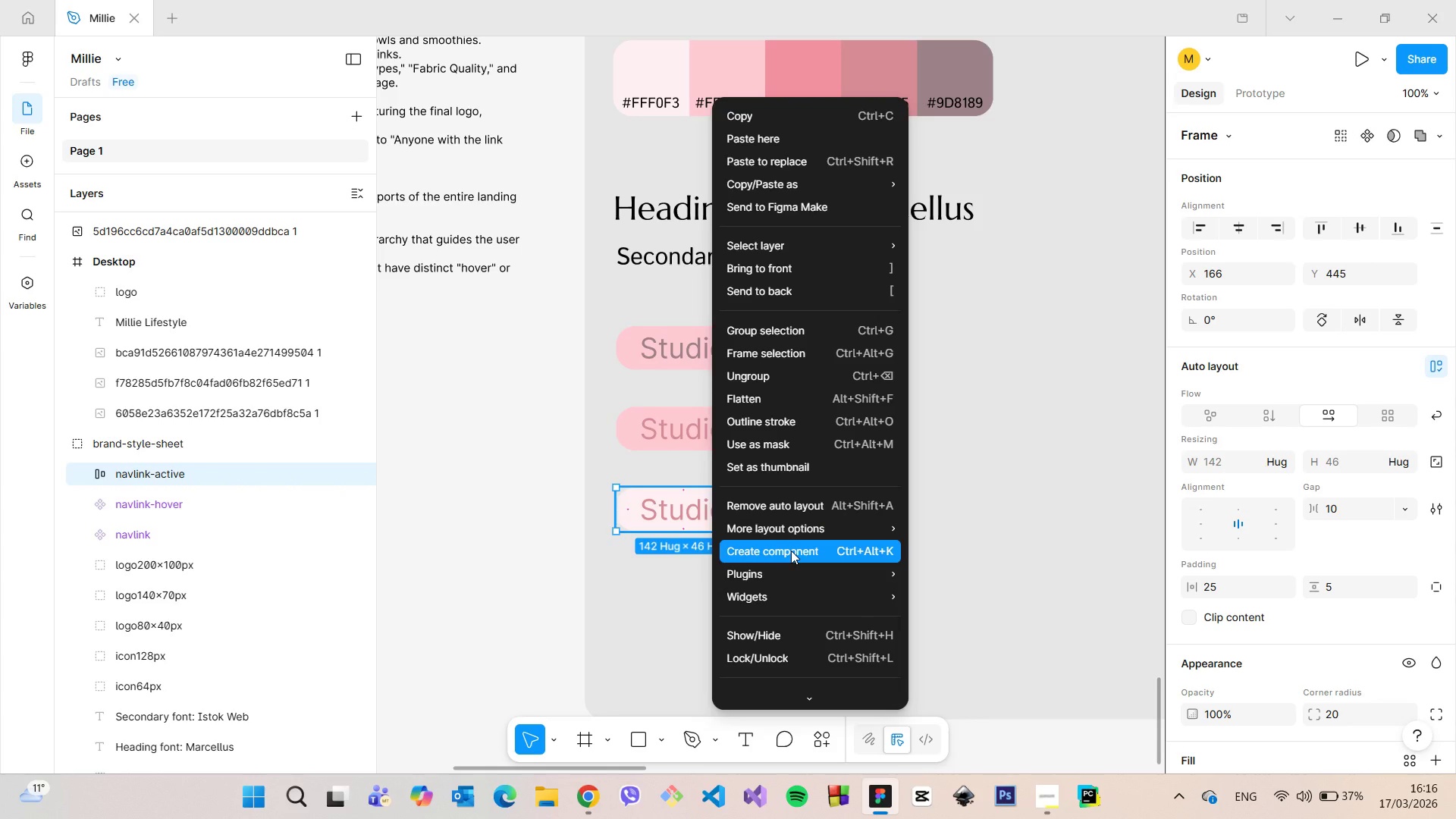 
left_click([791, 551])
 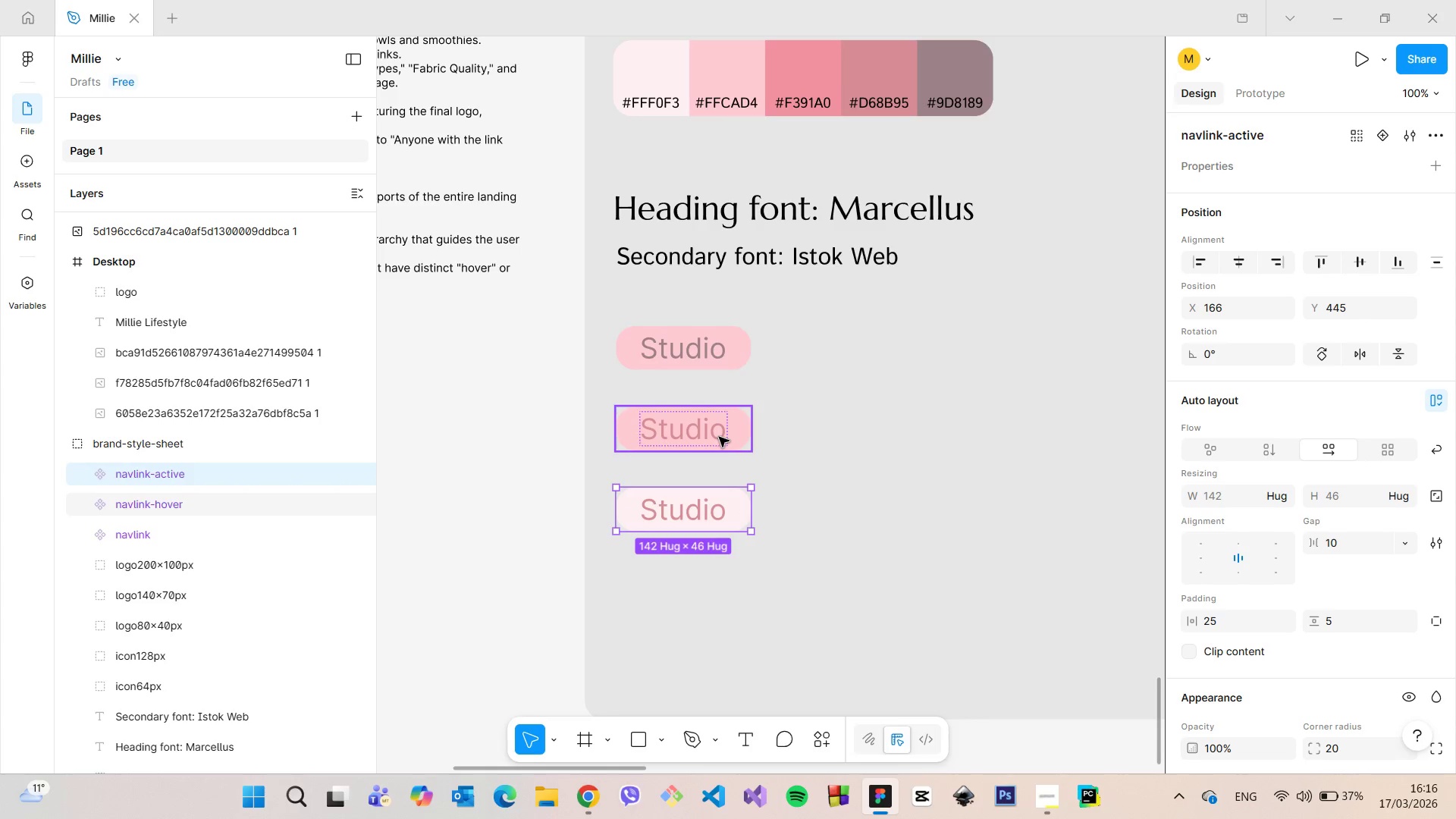 
hold_key(key=ShiftLeft, duration=1.51)
left_click([719, 437])
 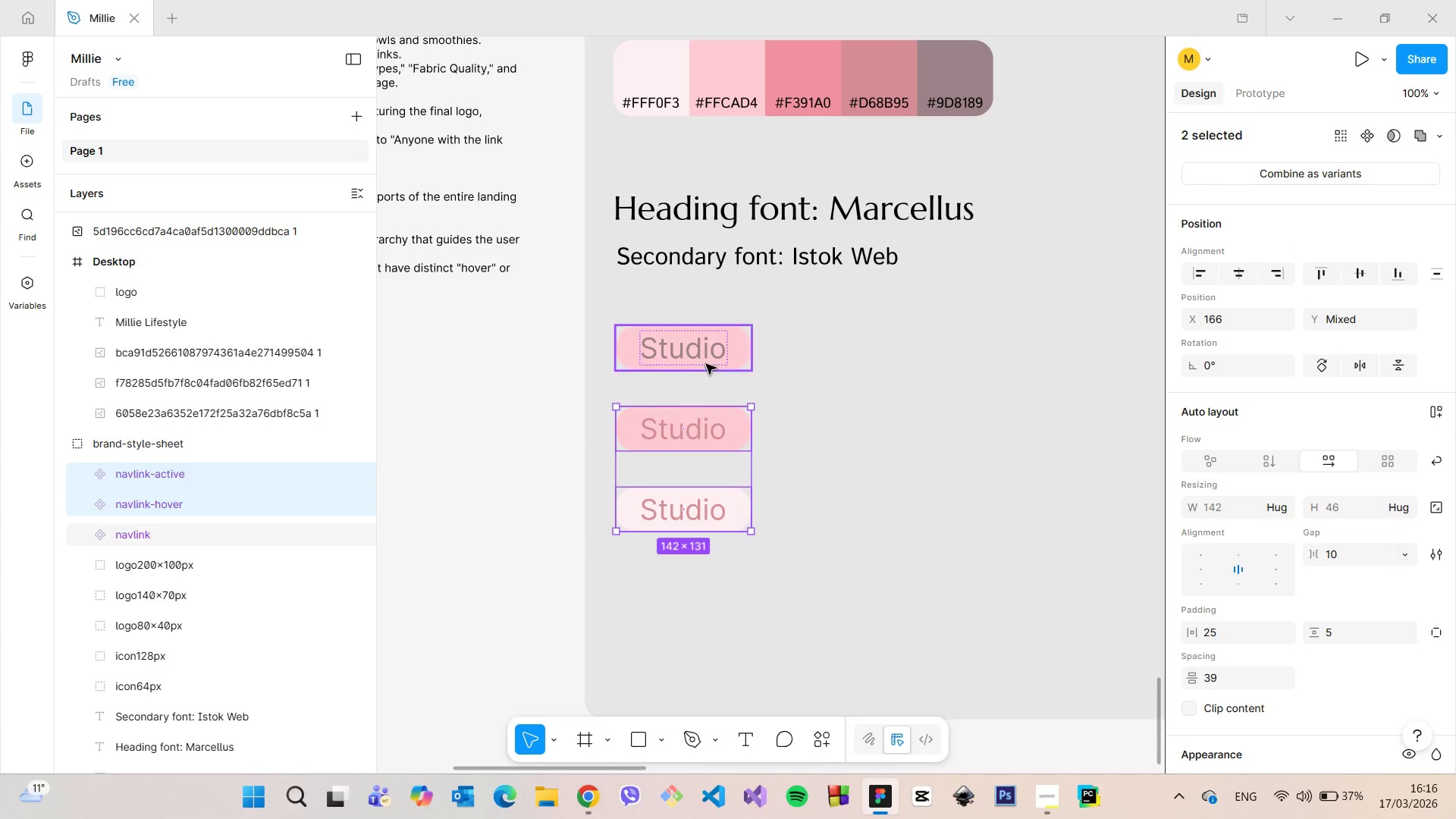 
left_click([706, 364])
 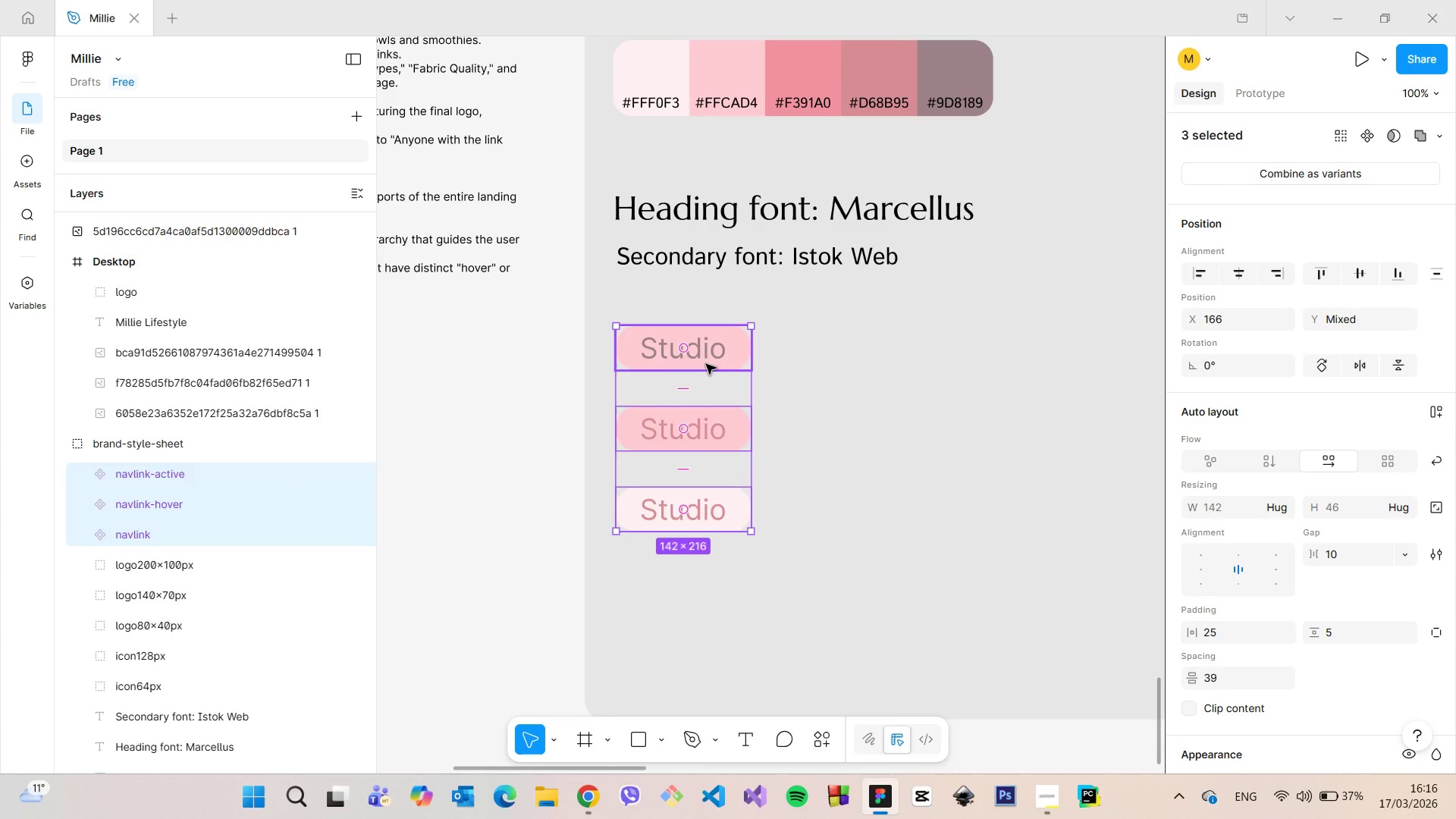 
key(Shift+ShiftLeft)
 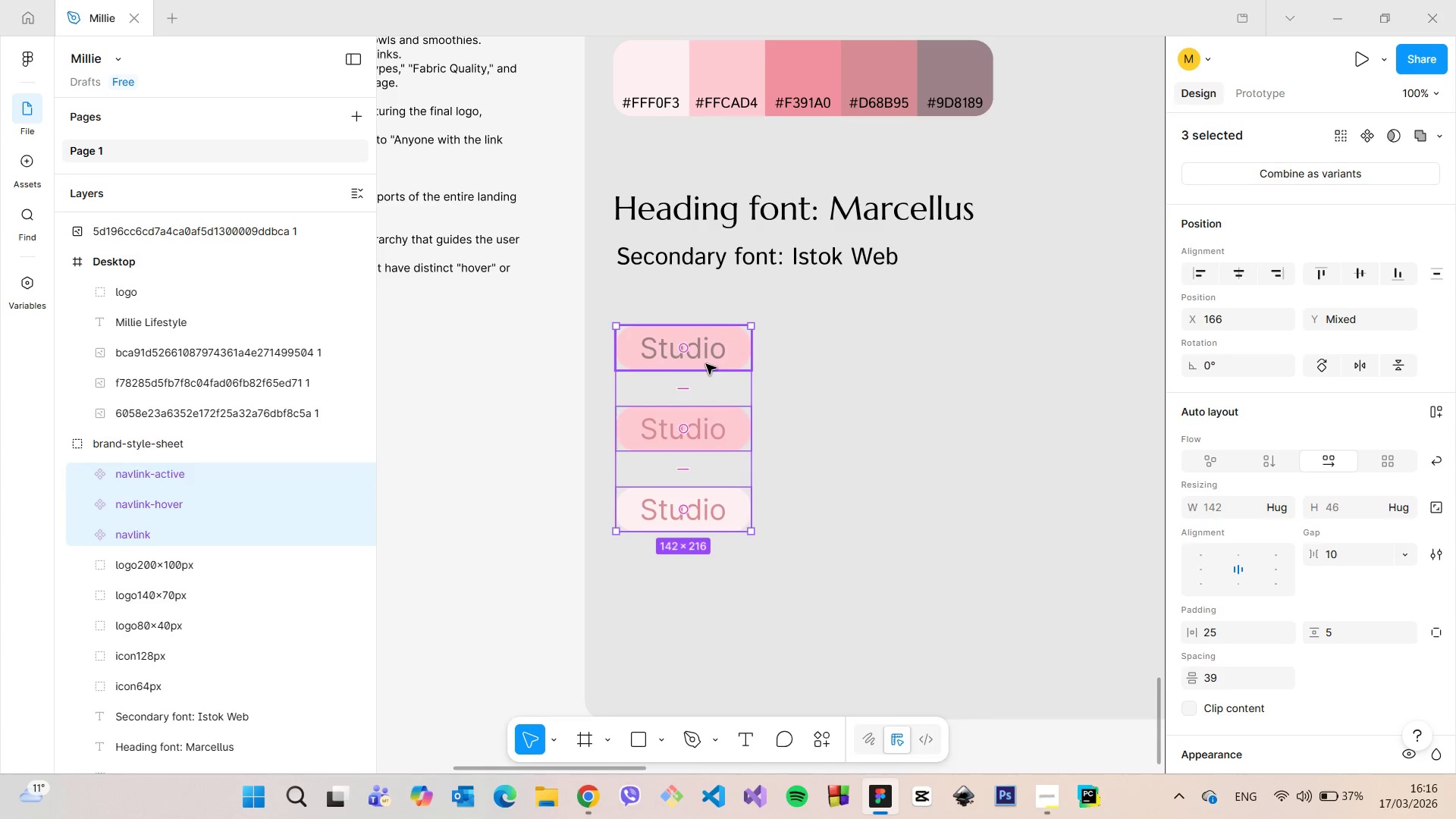 
key(Shift+ShiftLeft)
 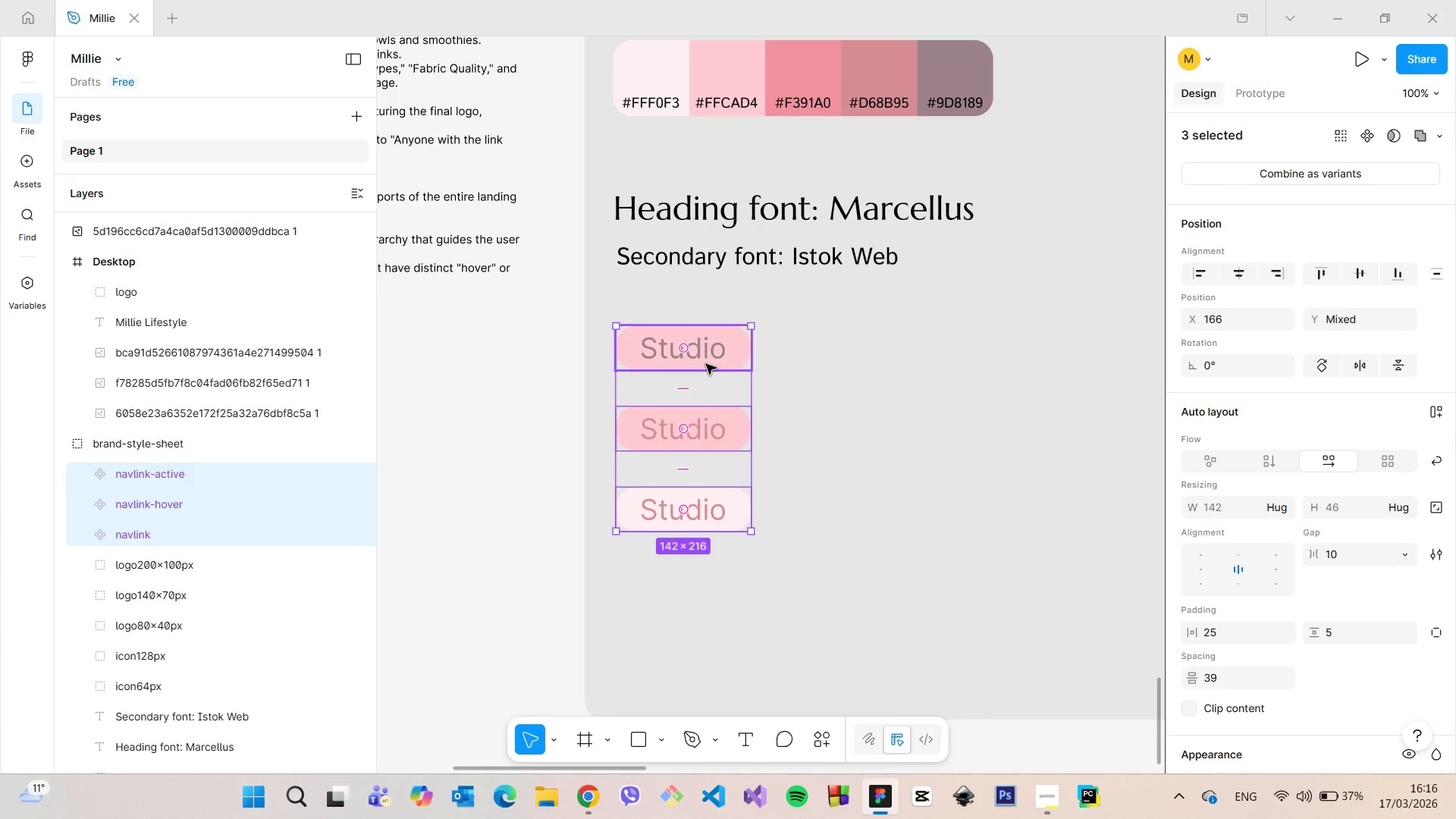 
key(Shift+ShiftLeft)
 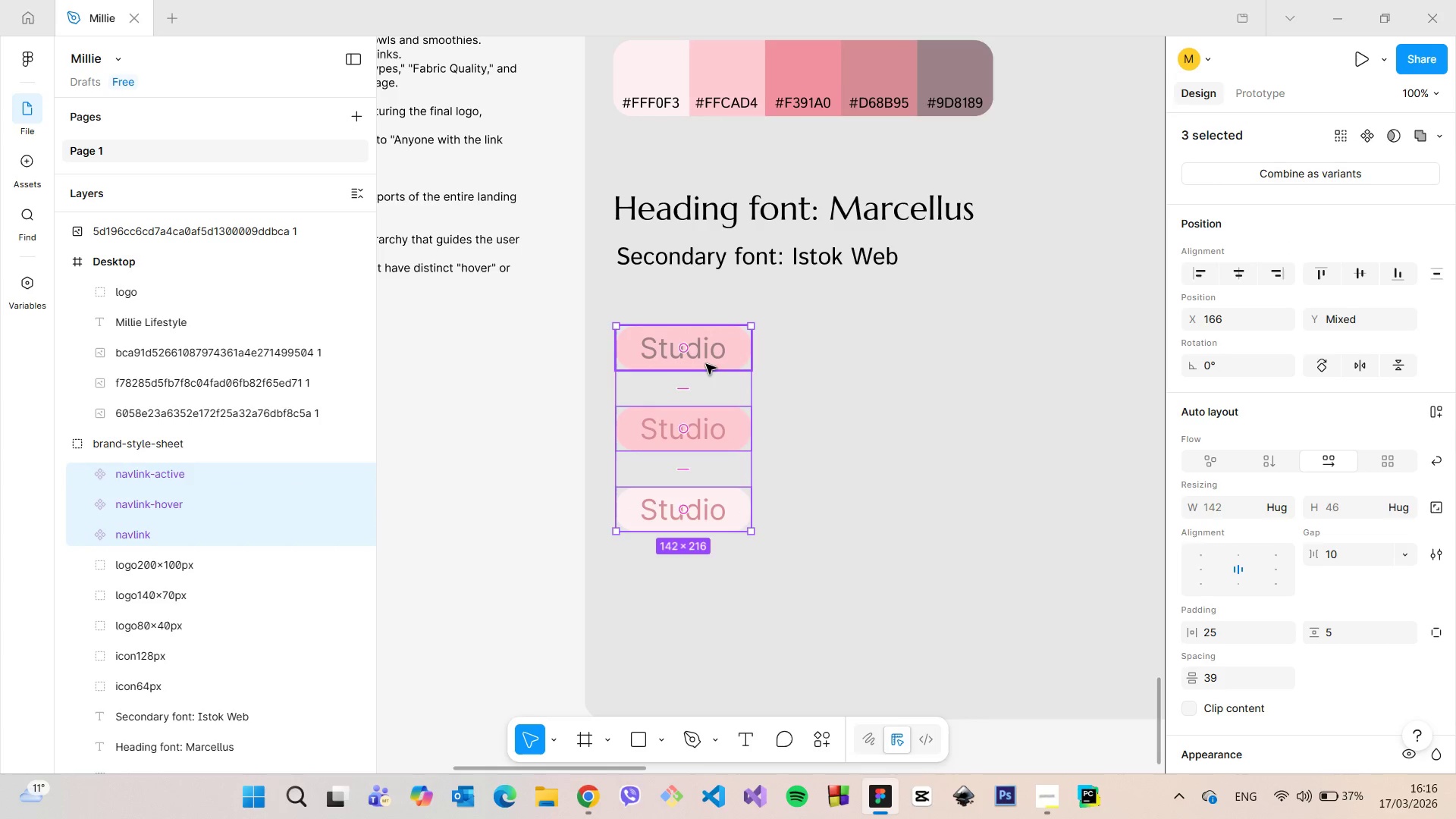 
key(Shift+ShiftLeft)
 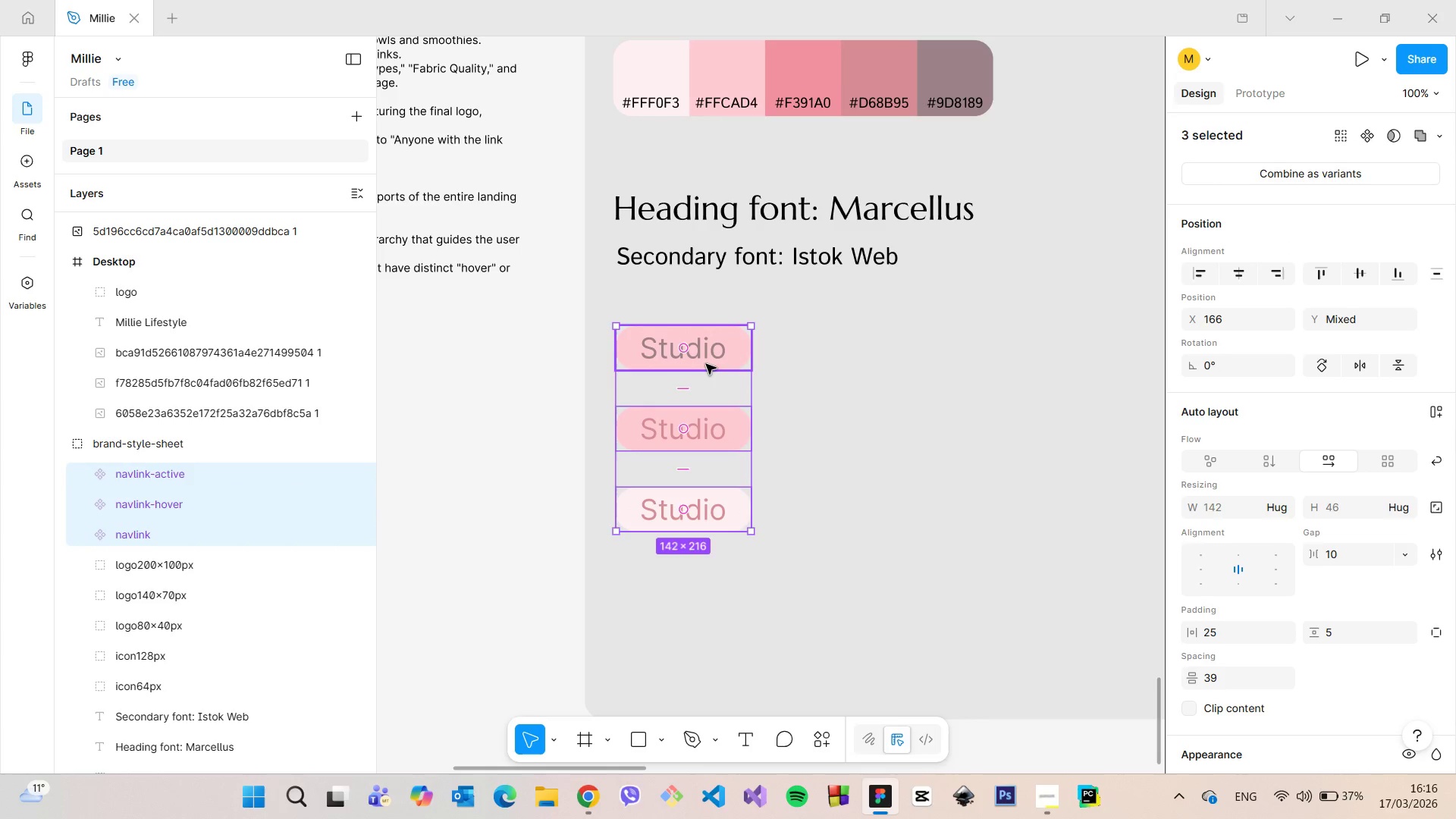 
key(Shift+ShiftLeft)
 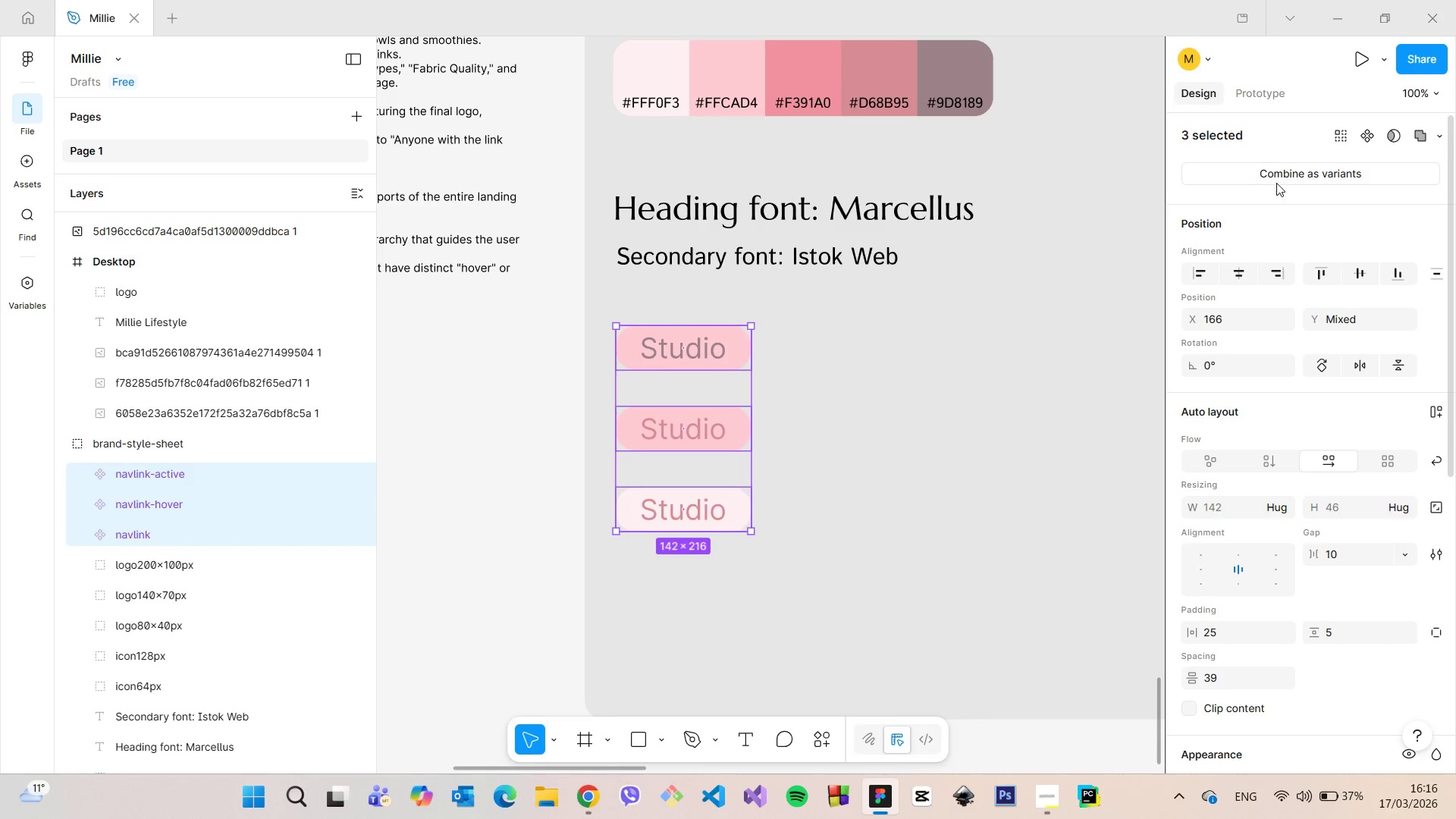 
left_click([1277, 177])
 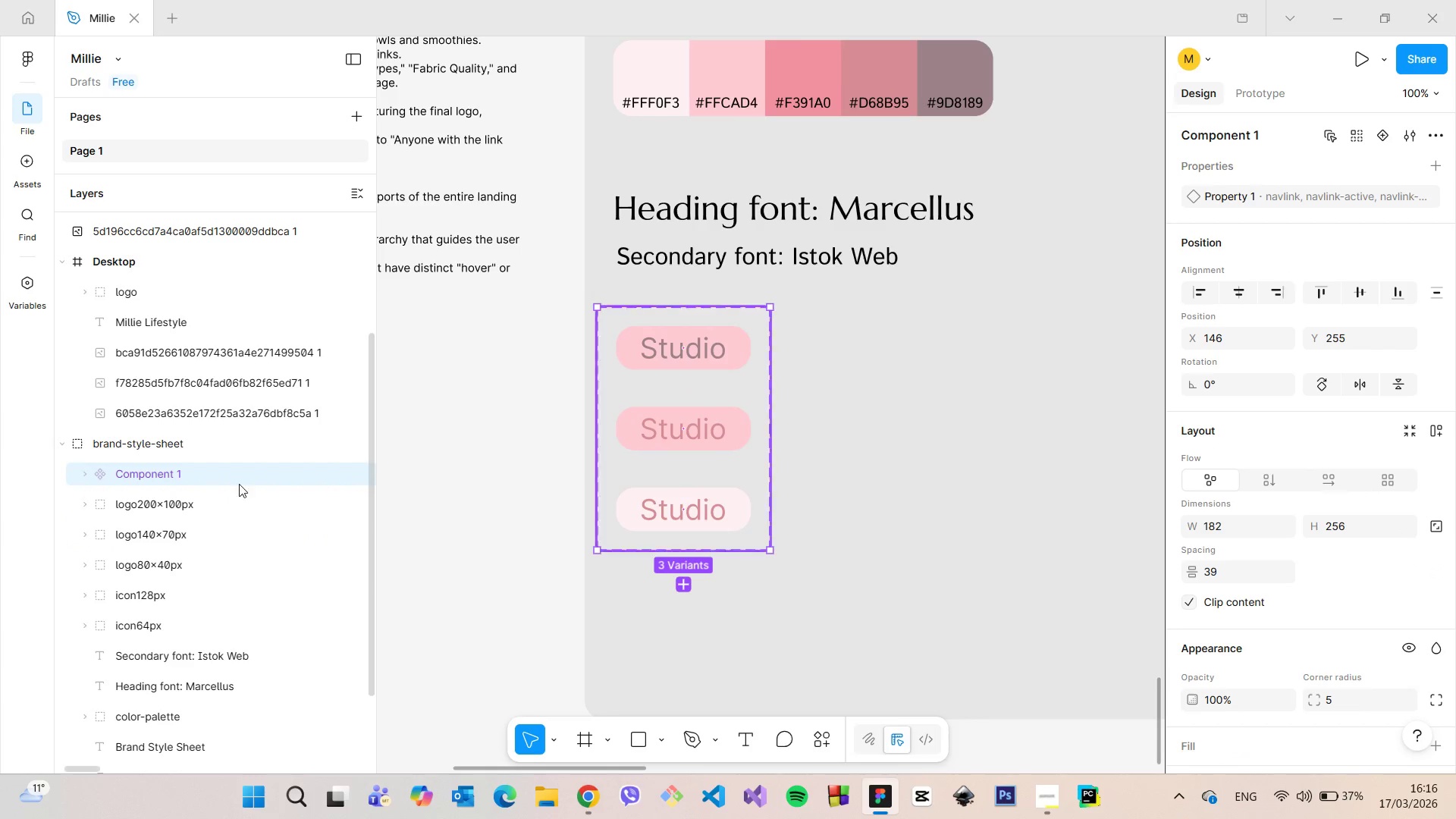 
double_click([189, 470])
 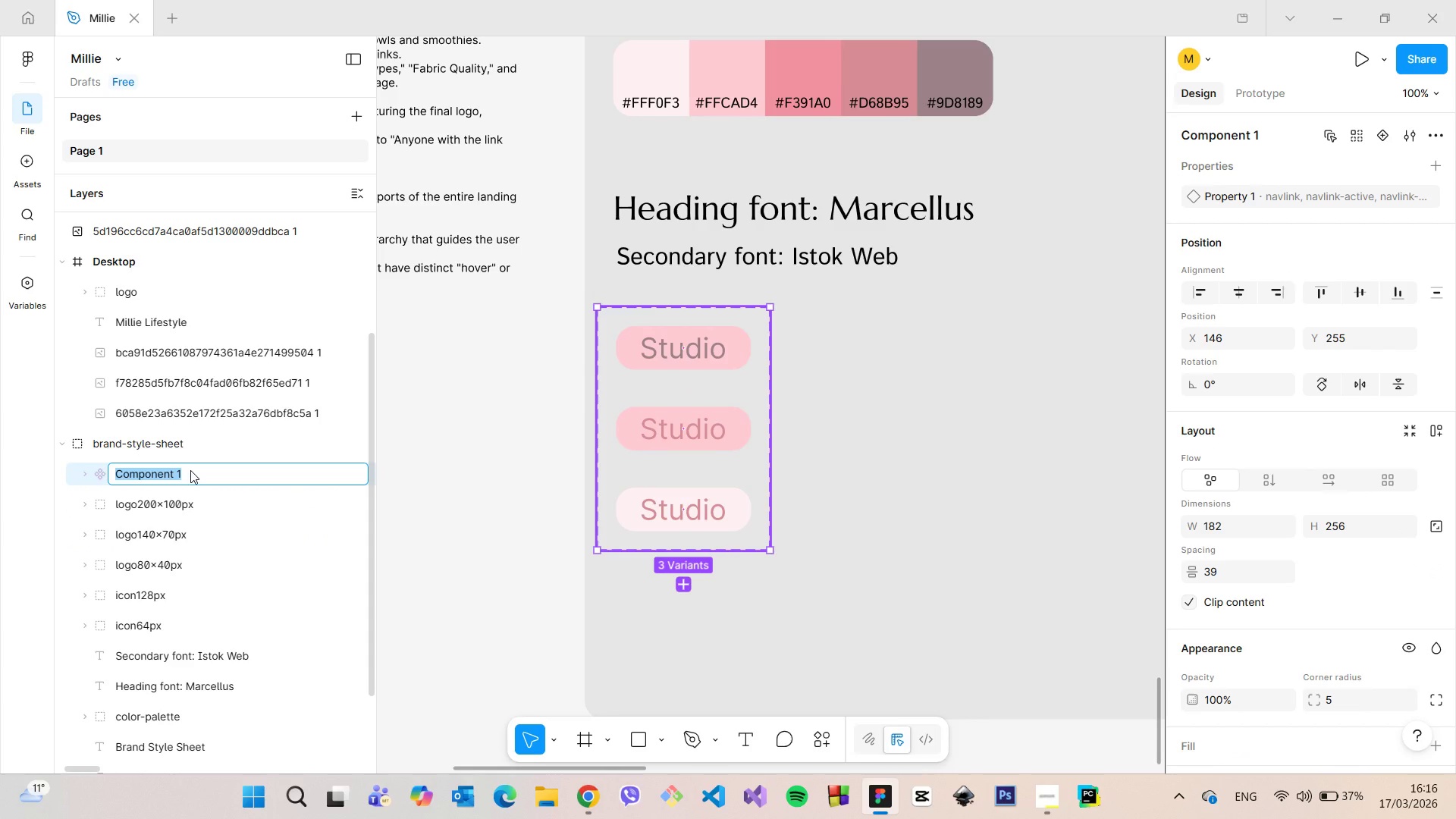 
type(navlink)
 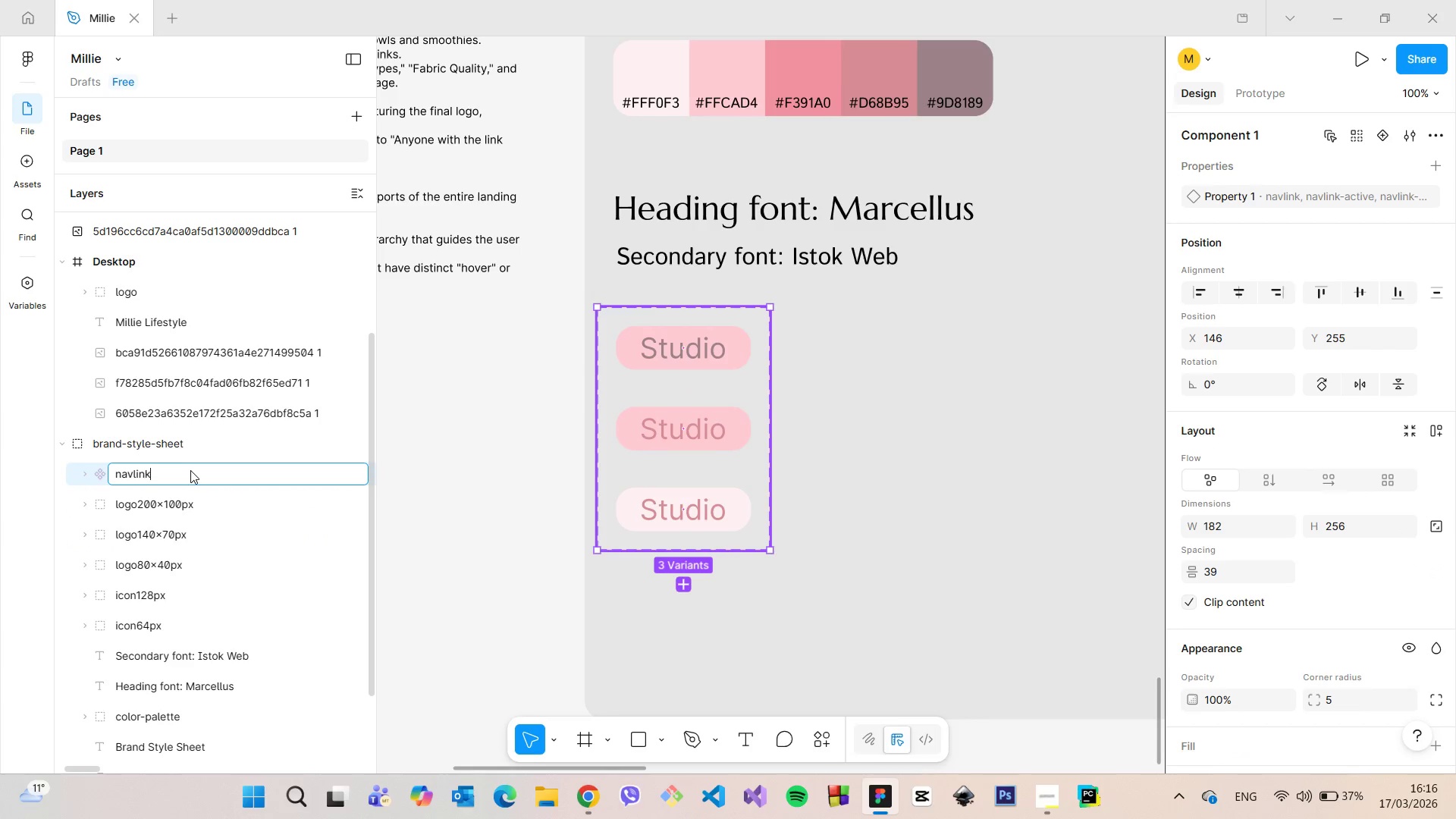 
key(Enter)
 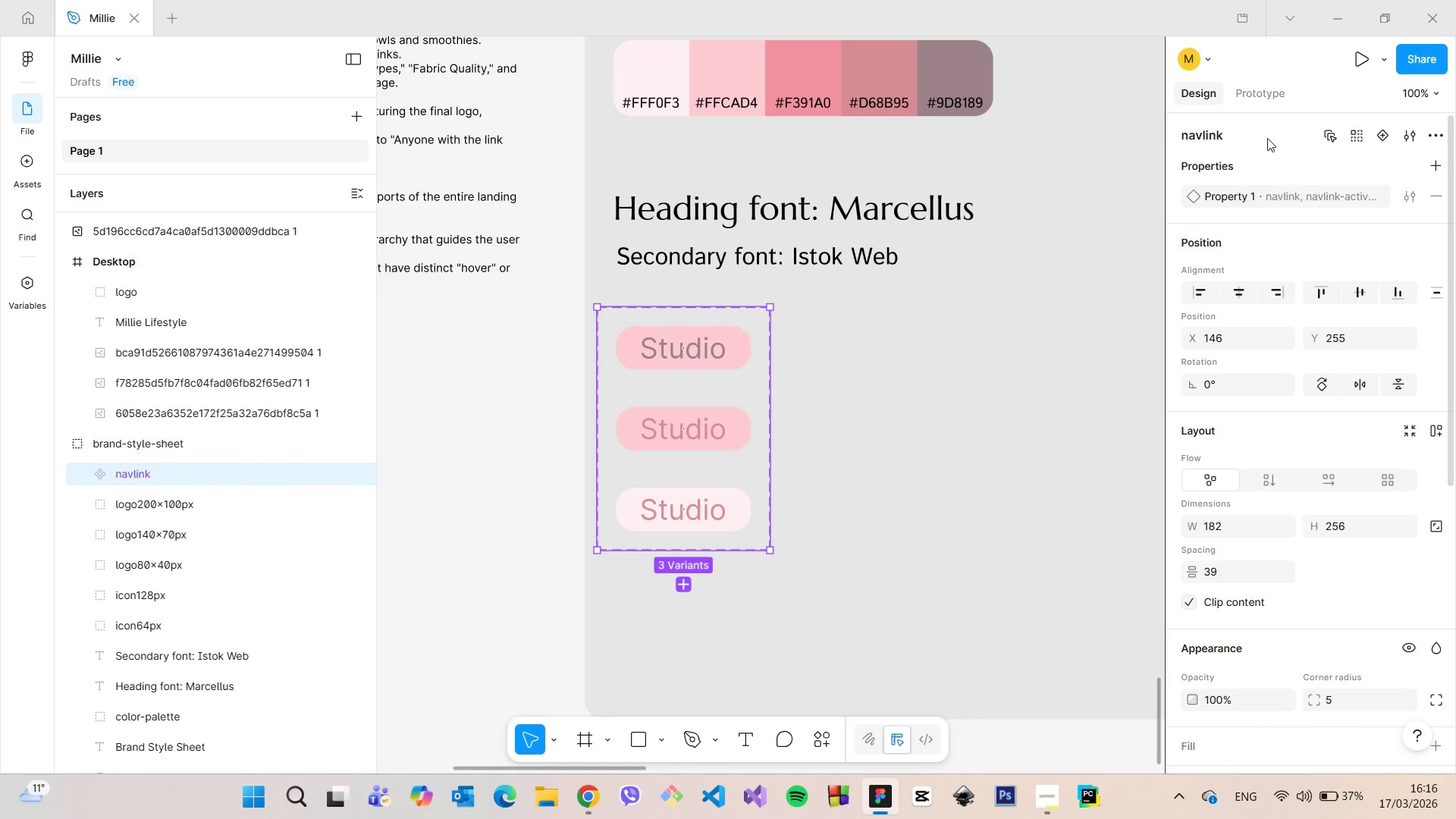 
left_click([1266, 101])
 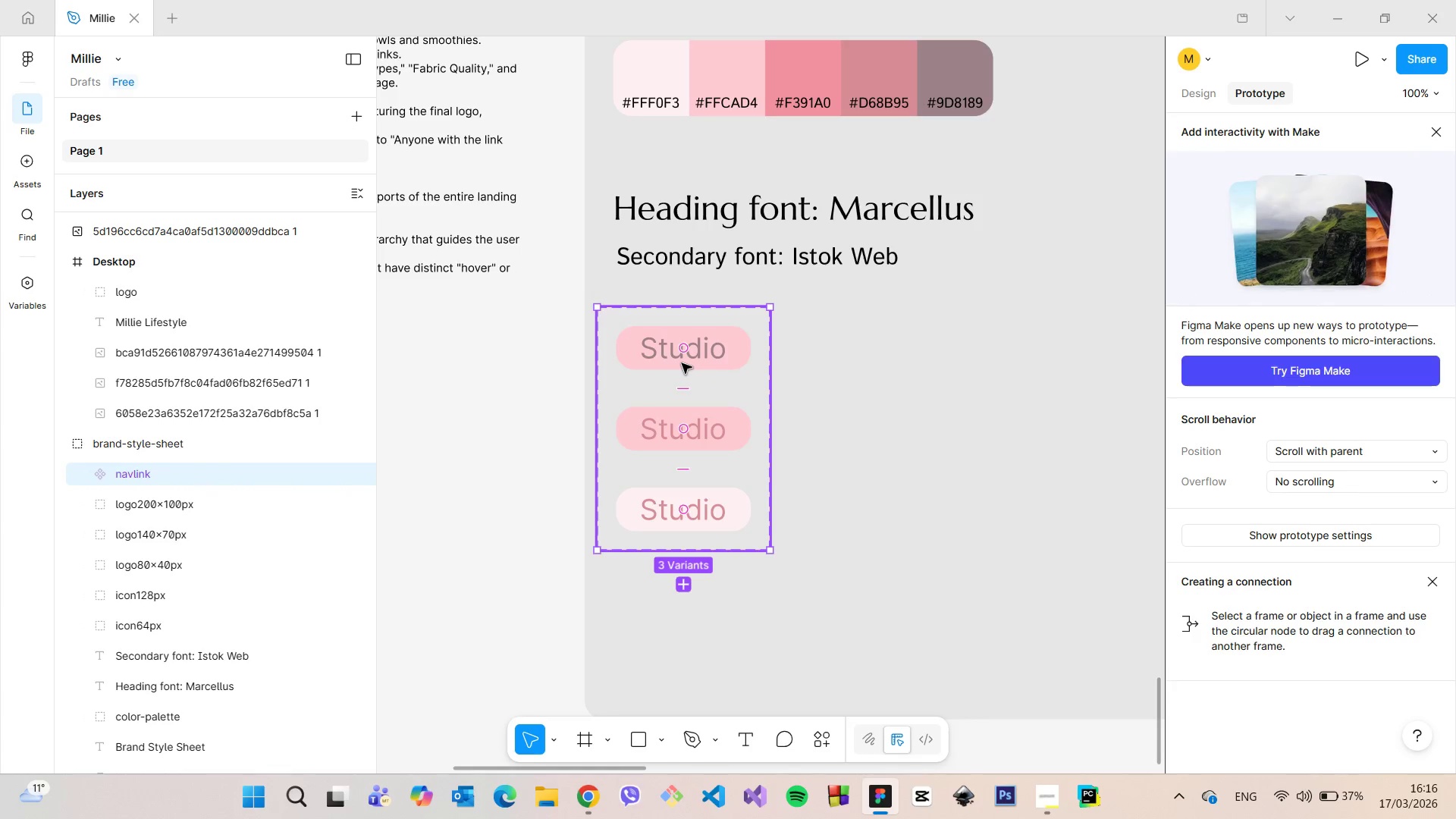 
left_click([685, 363])
 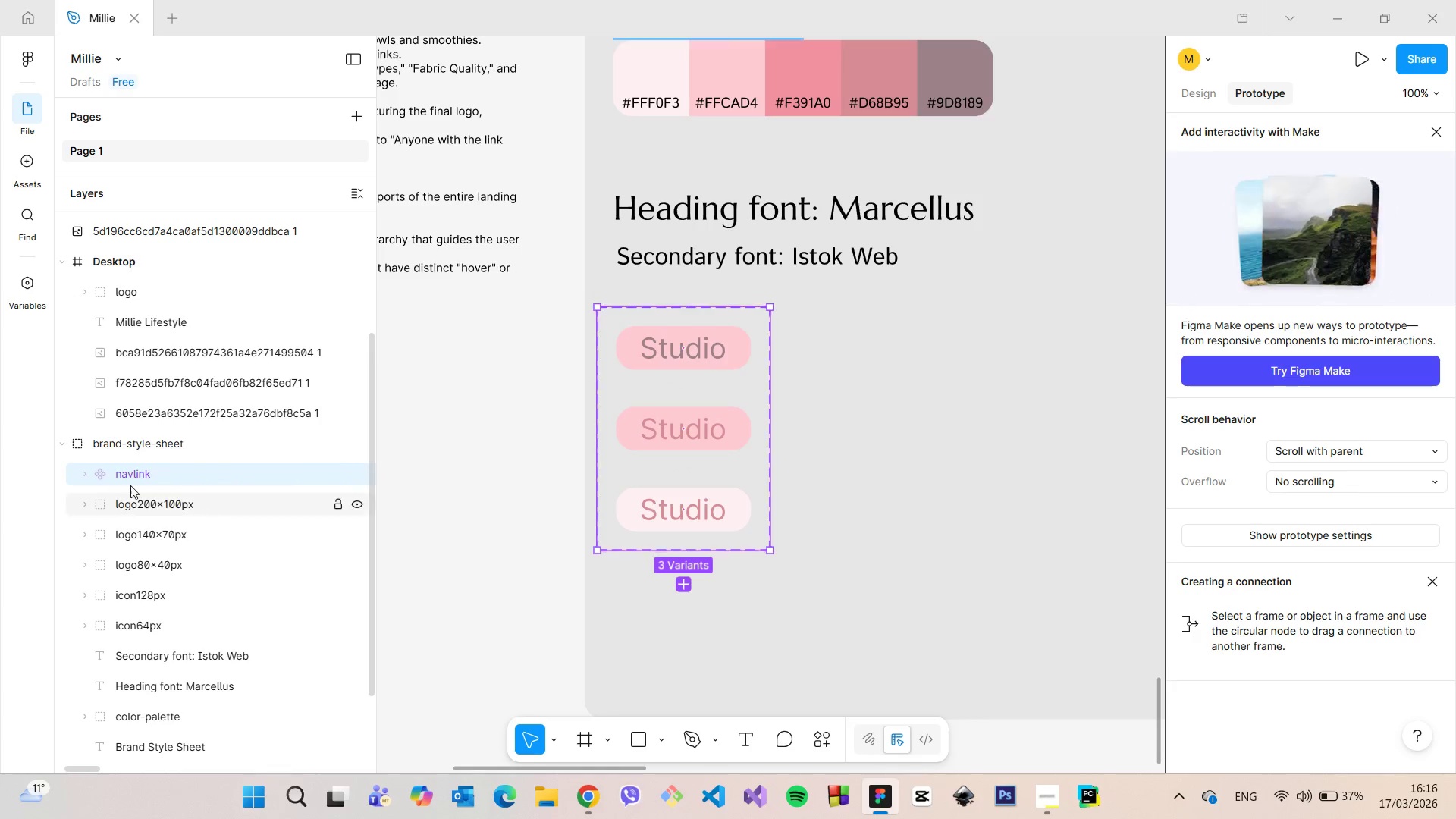 
left_click([88, 473])
 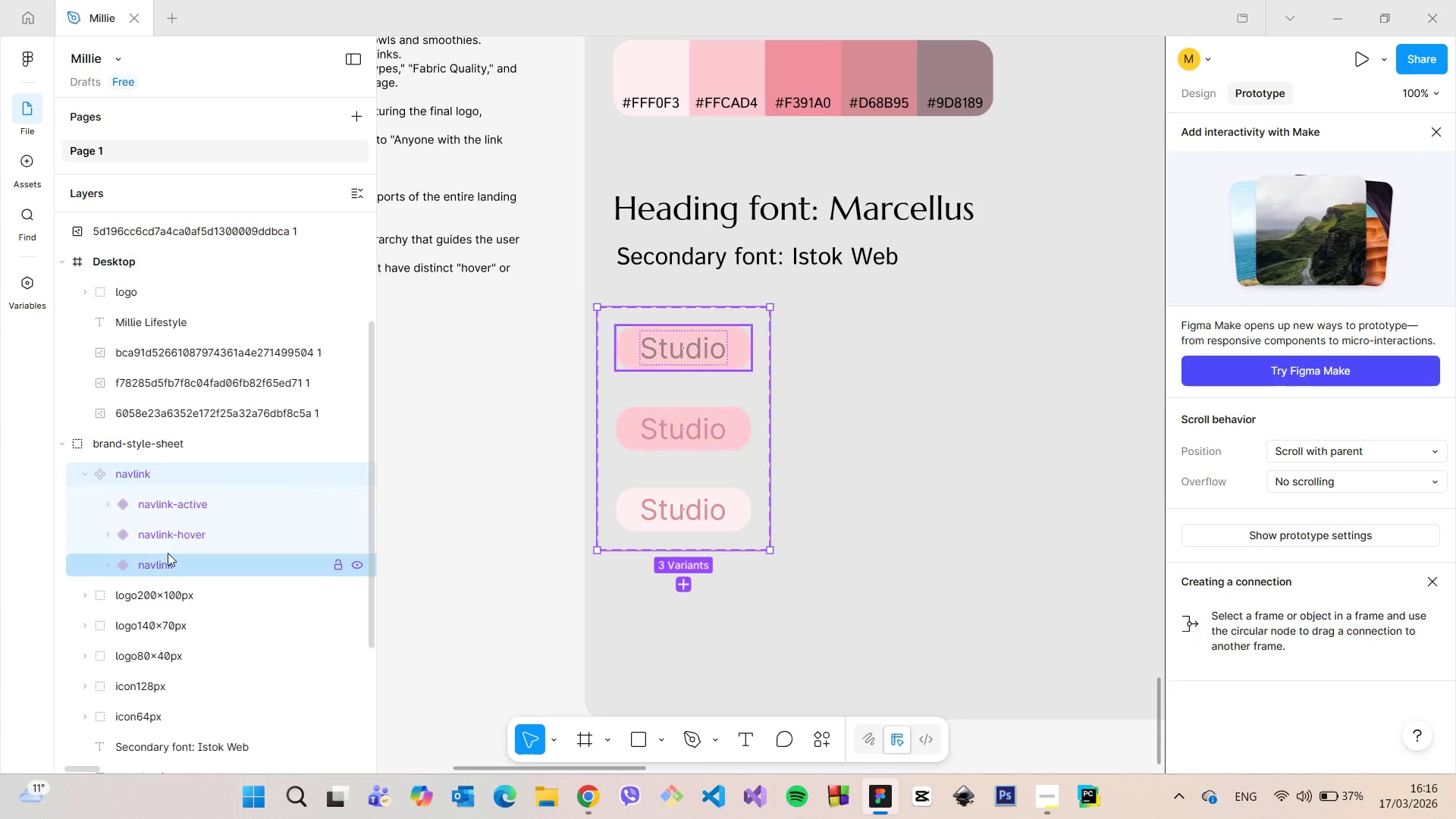 
left_click([168, 553])
 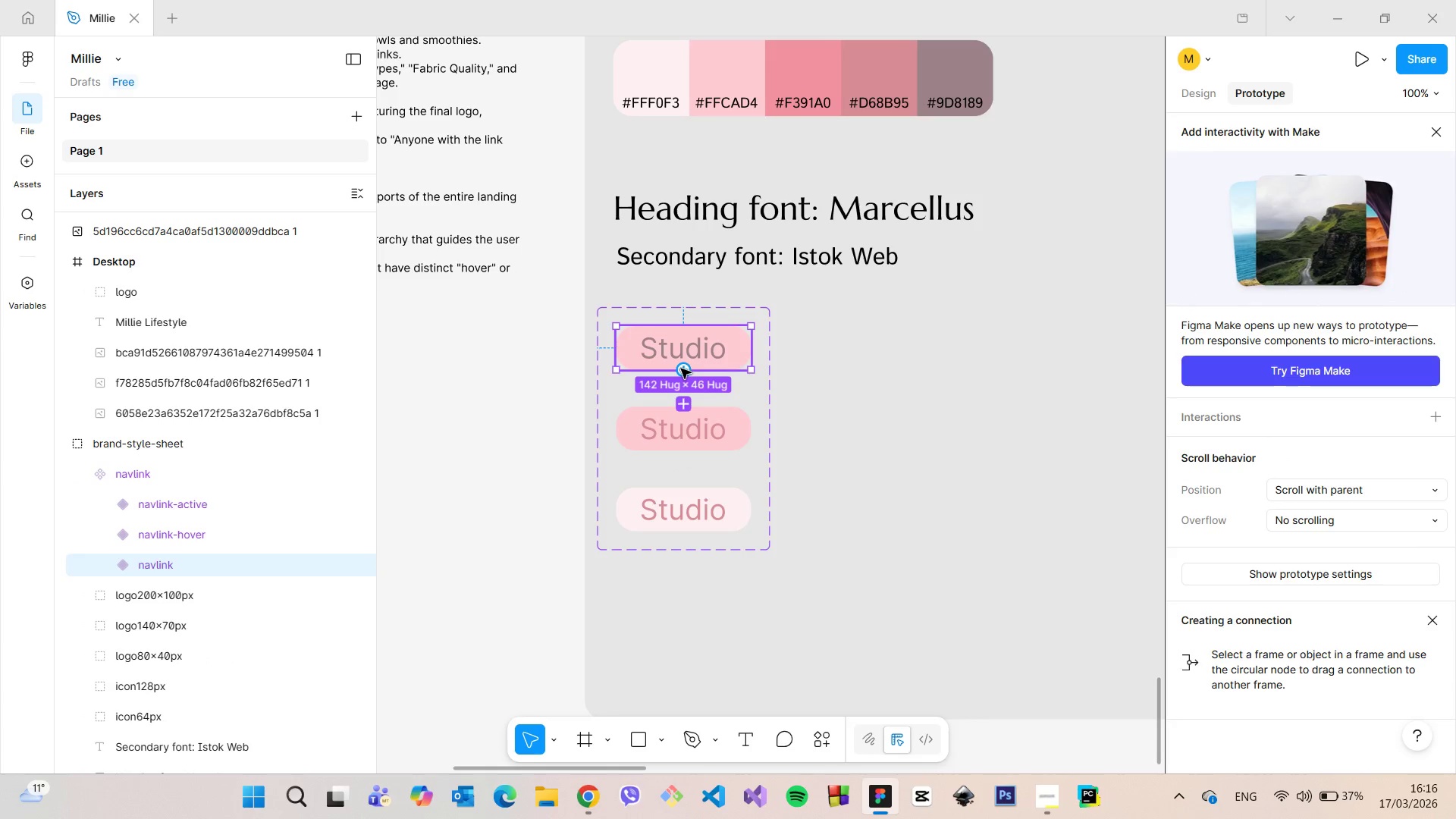 
left_click_drag(start_coordinate=[682, 369], to_coordinate=[679, 410])
 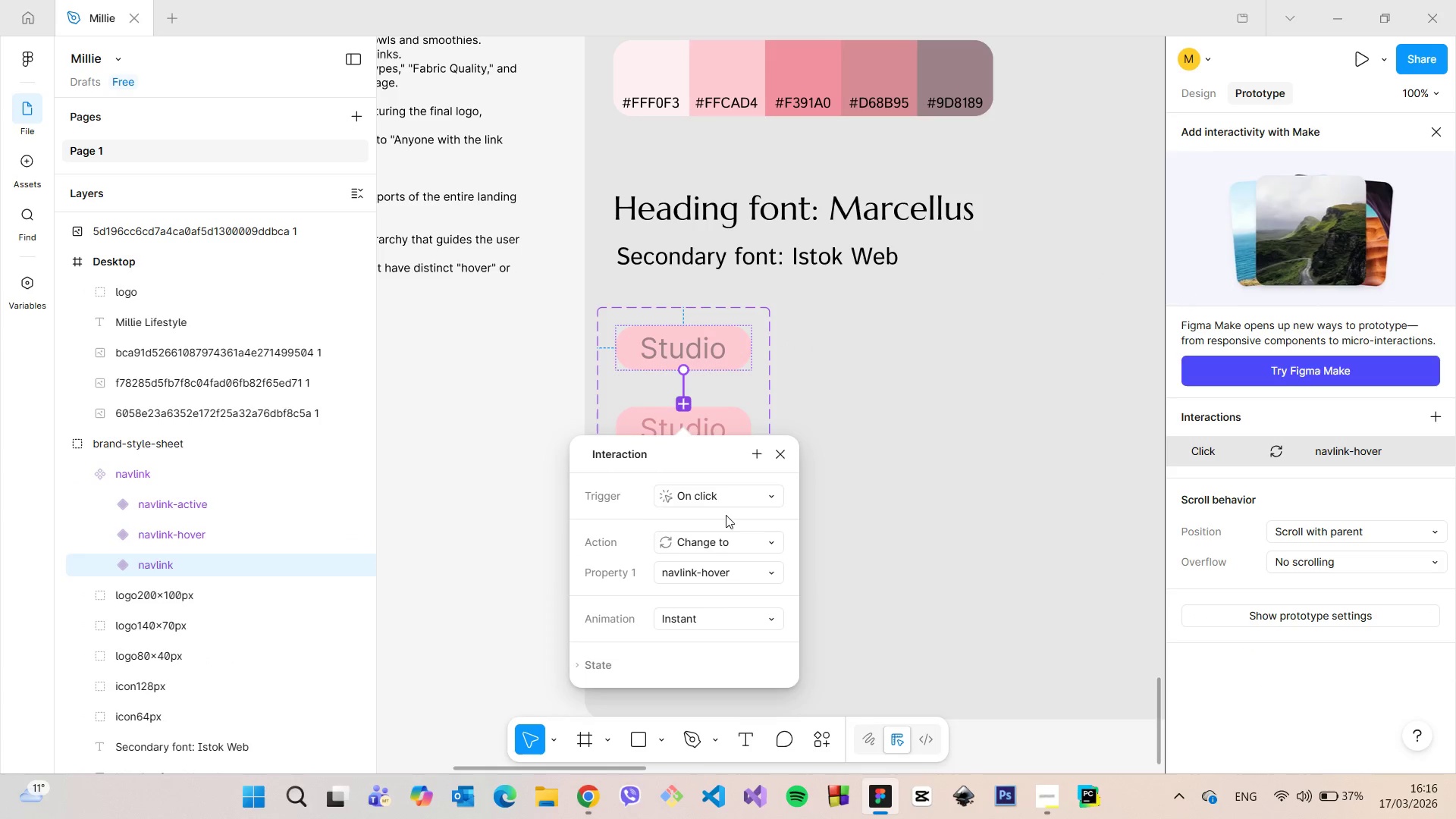 
left_click([719, 501])
 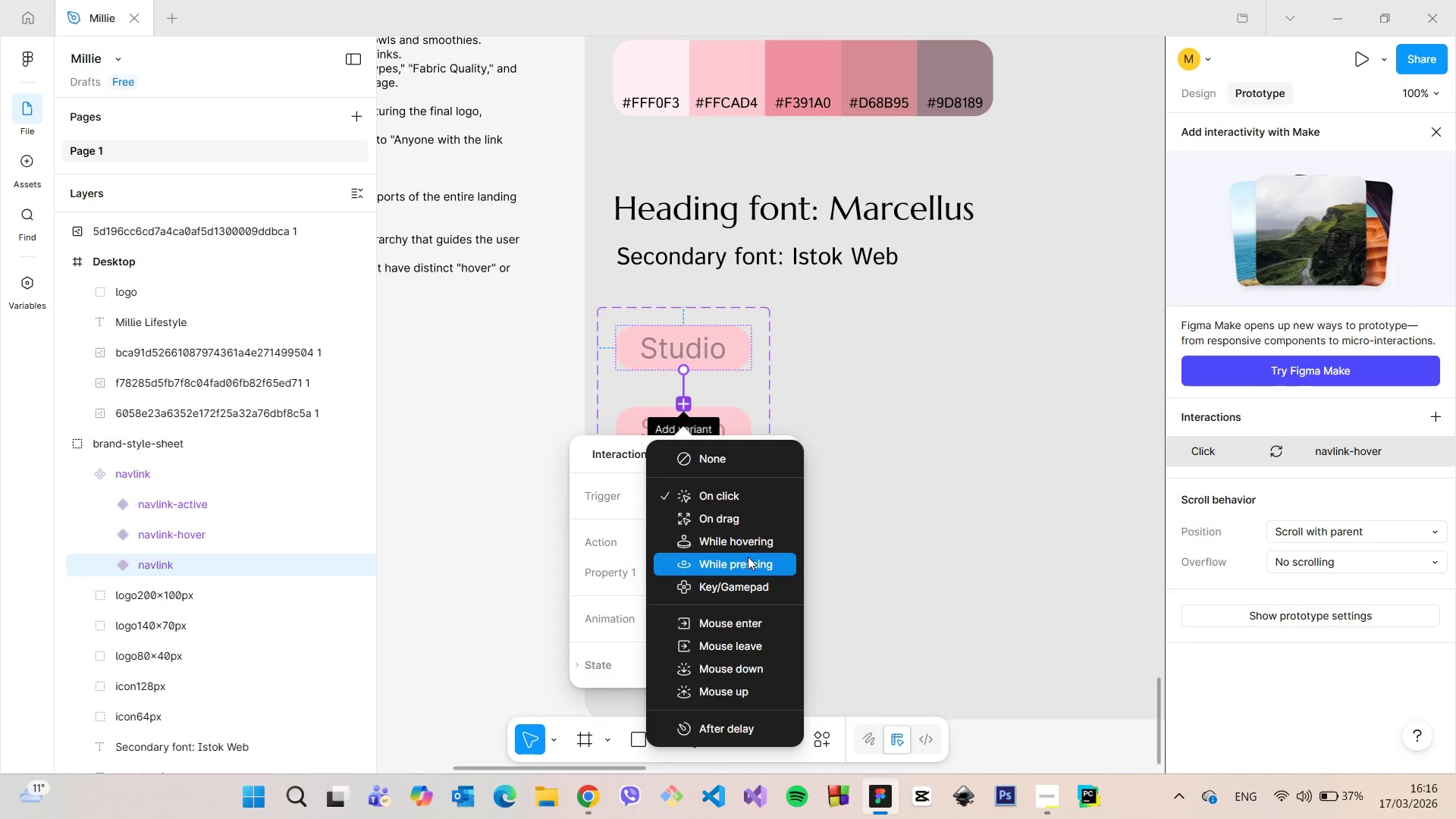 
left_click([750, 548])
 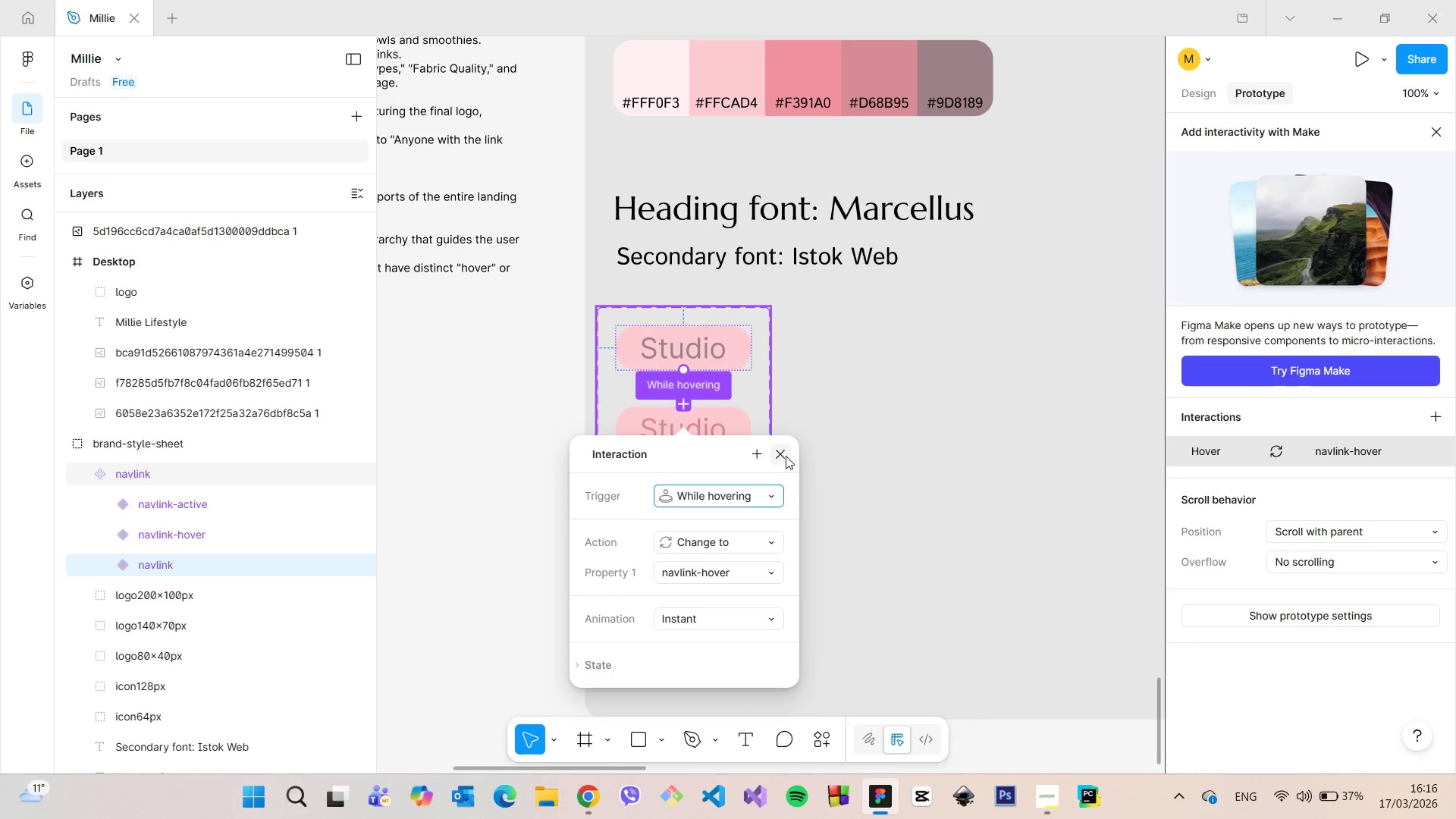 
left_click([886, 468])
 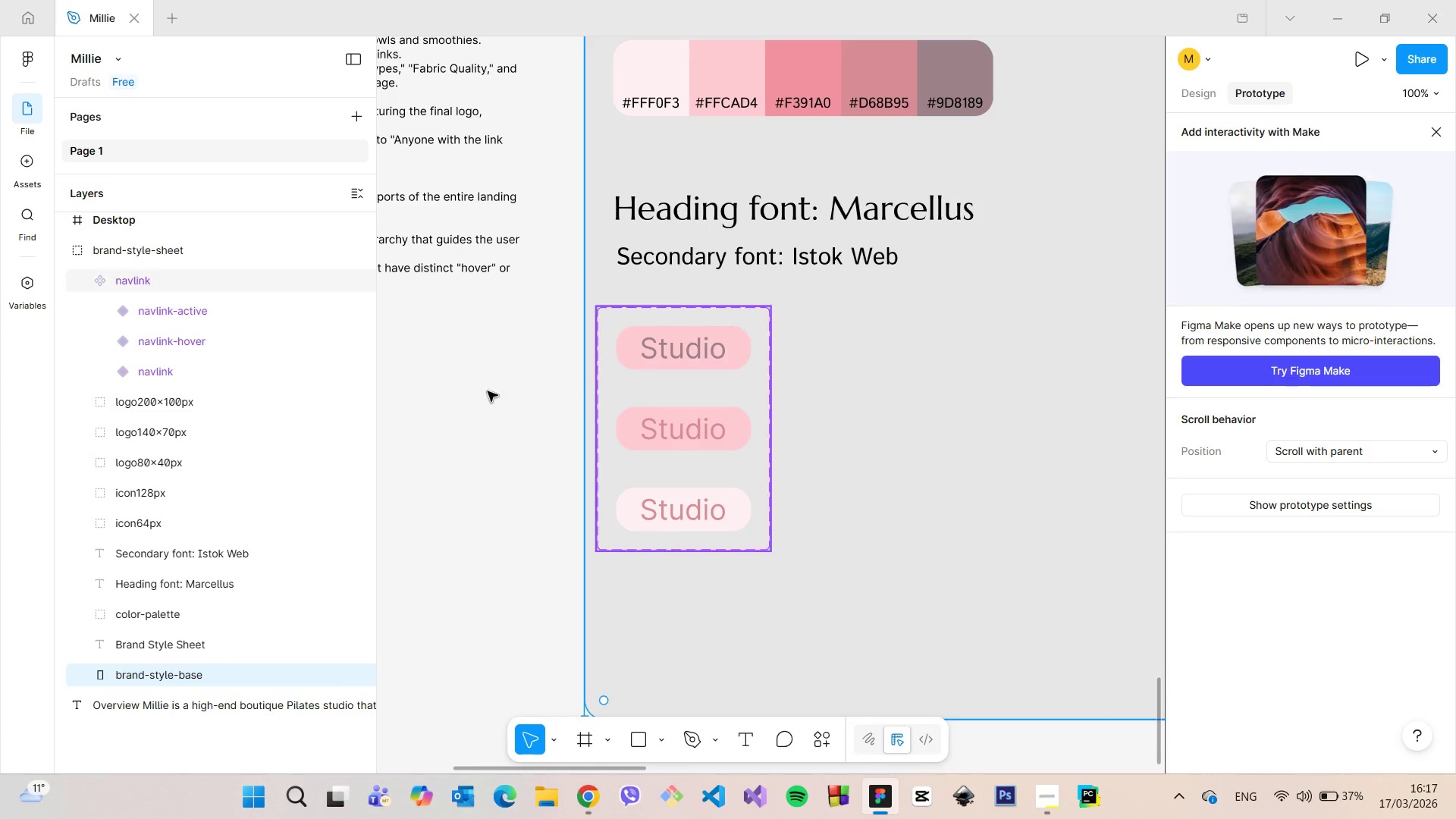 
left_click([190, 366])
 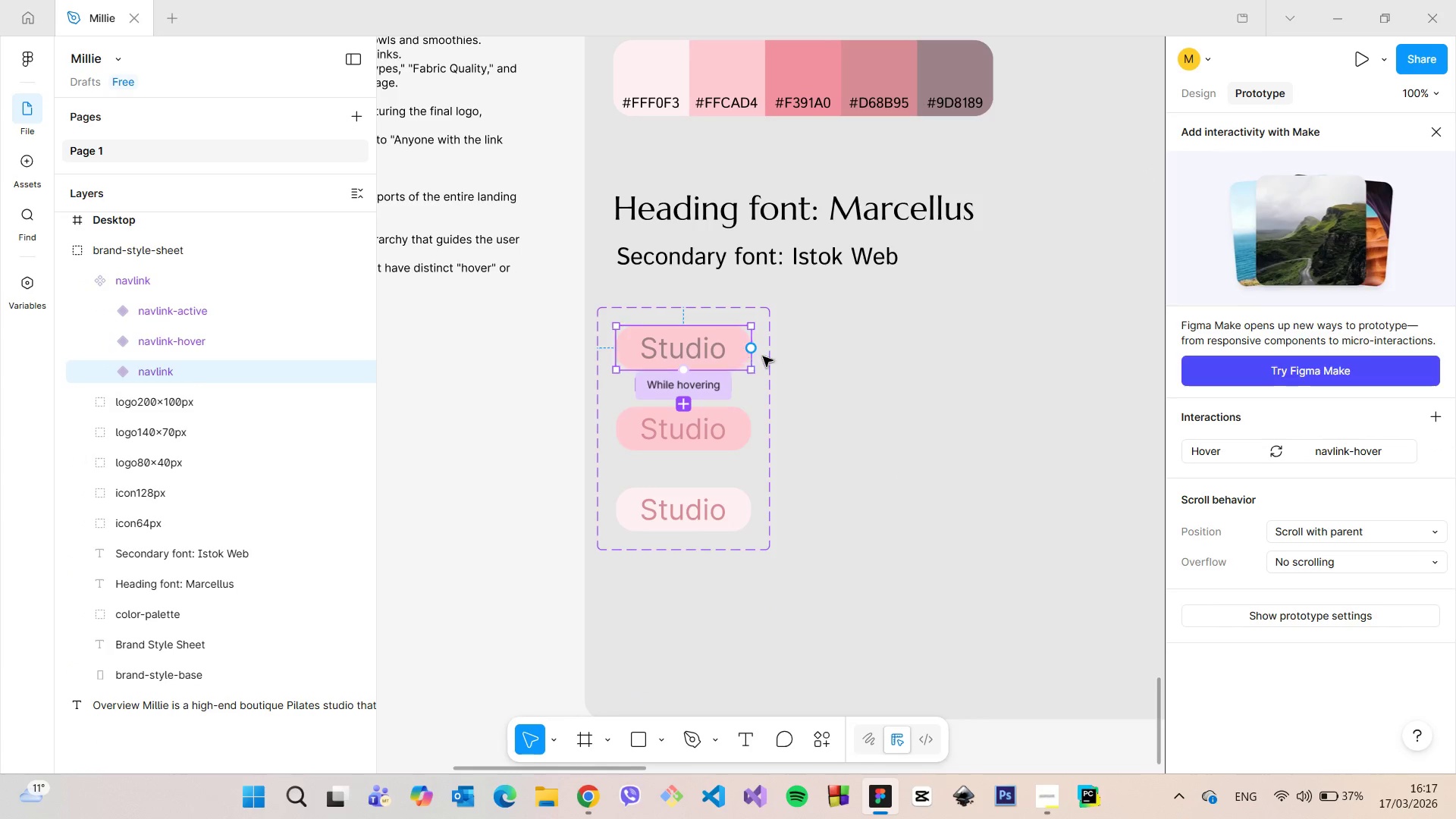 
left_click_drag(start_coordinate=[753, 350], to_coordinate=[747, 507])
 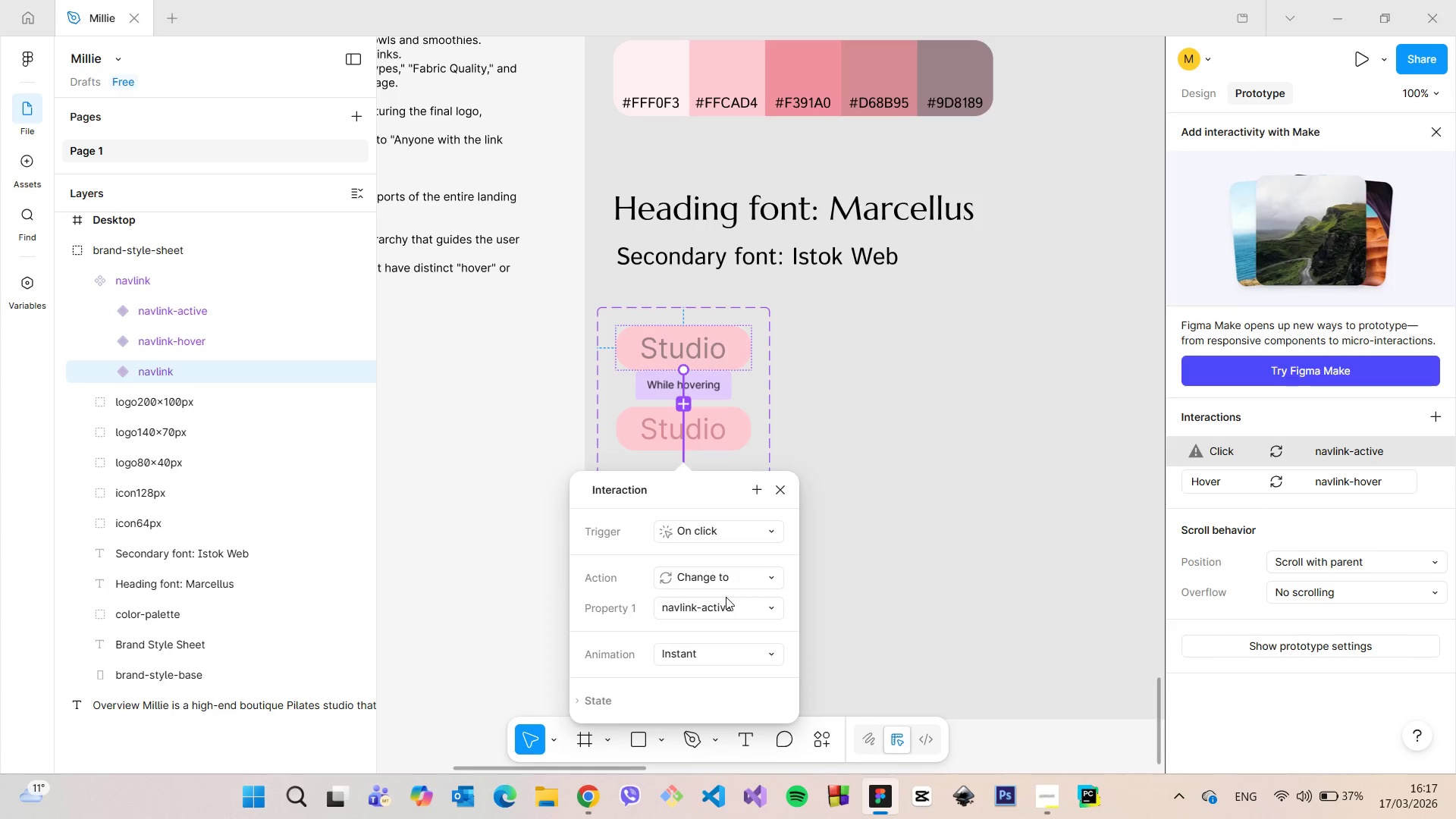 
left_click([920, 507])
 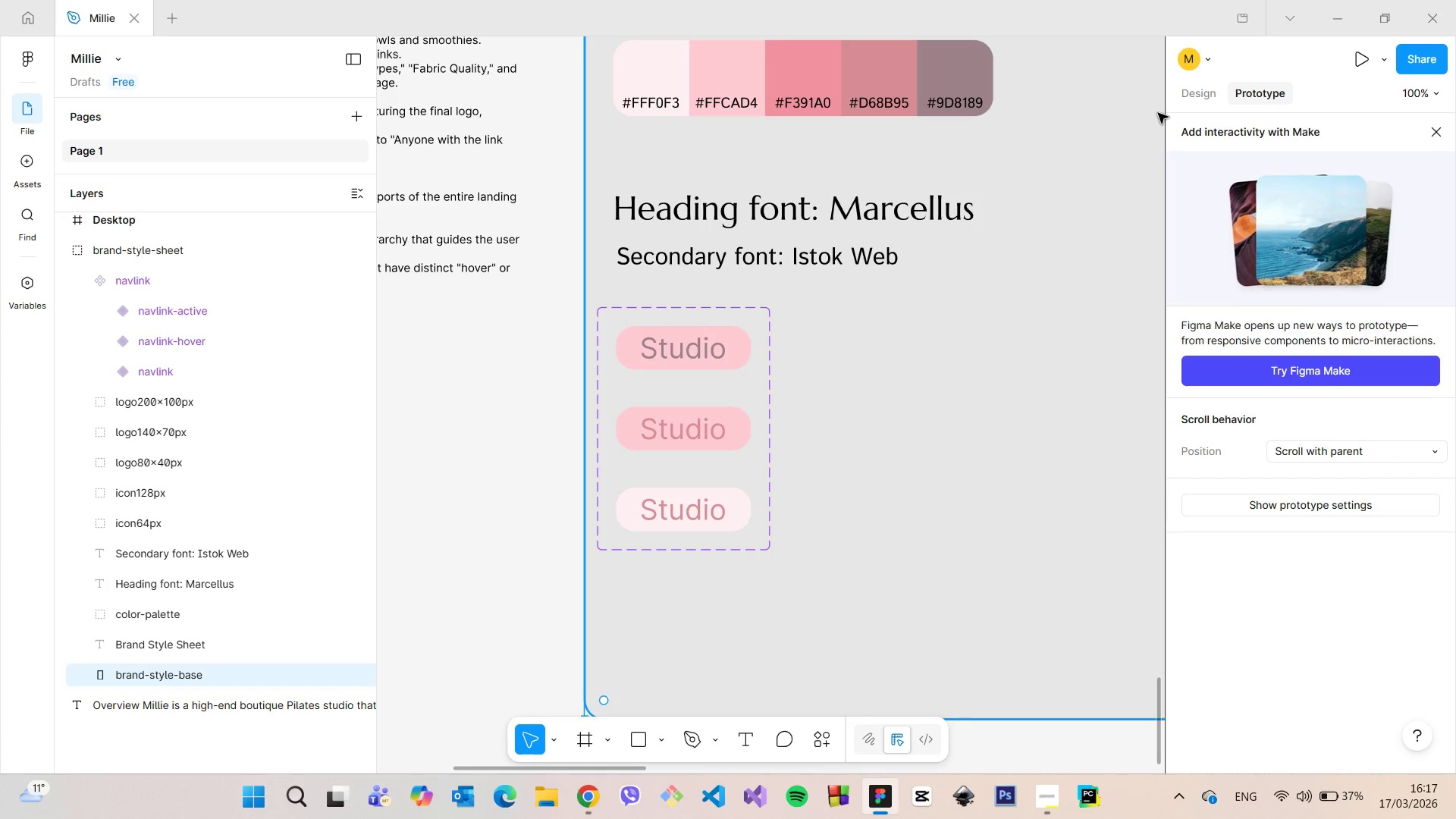 
left_click([1191, 96])
 